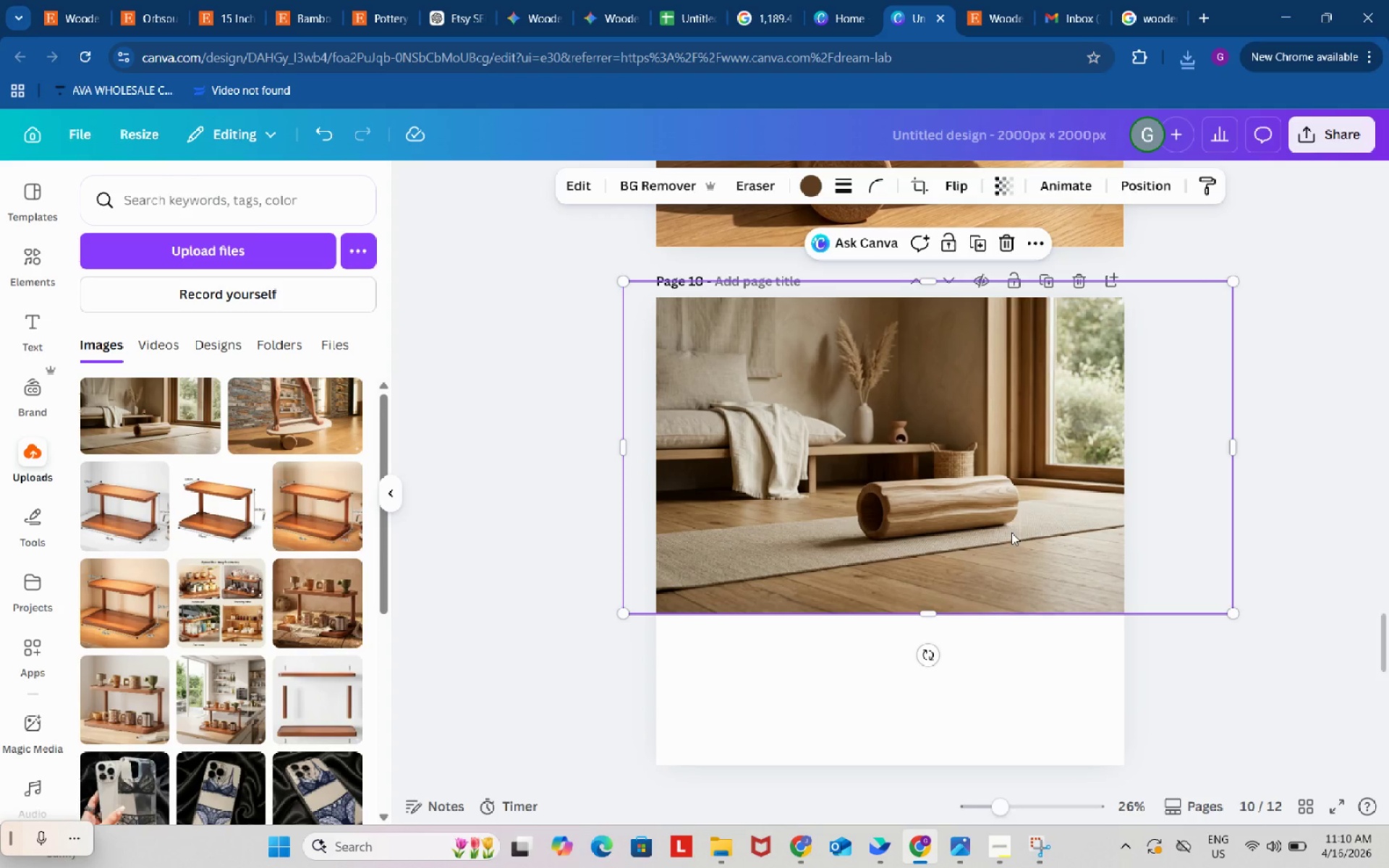 
left_click_drag(start_coordinate=[1011, 530], to_coordinate=[931, 503])
 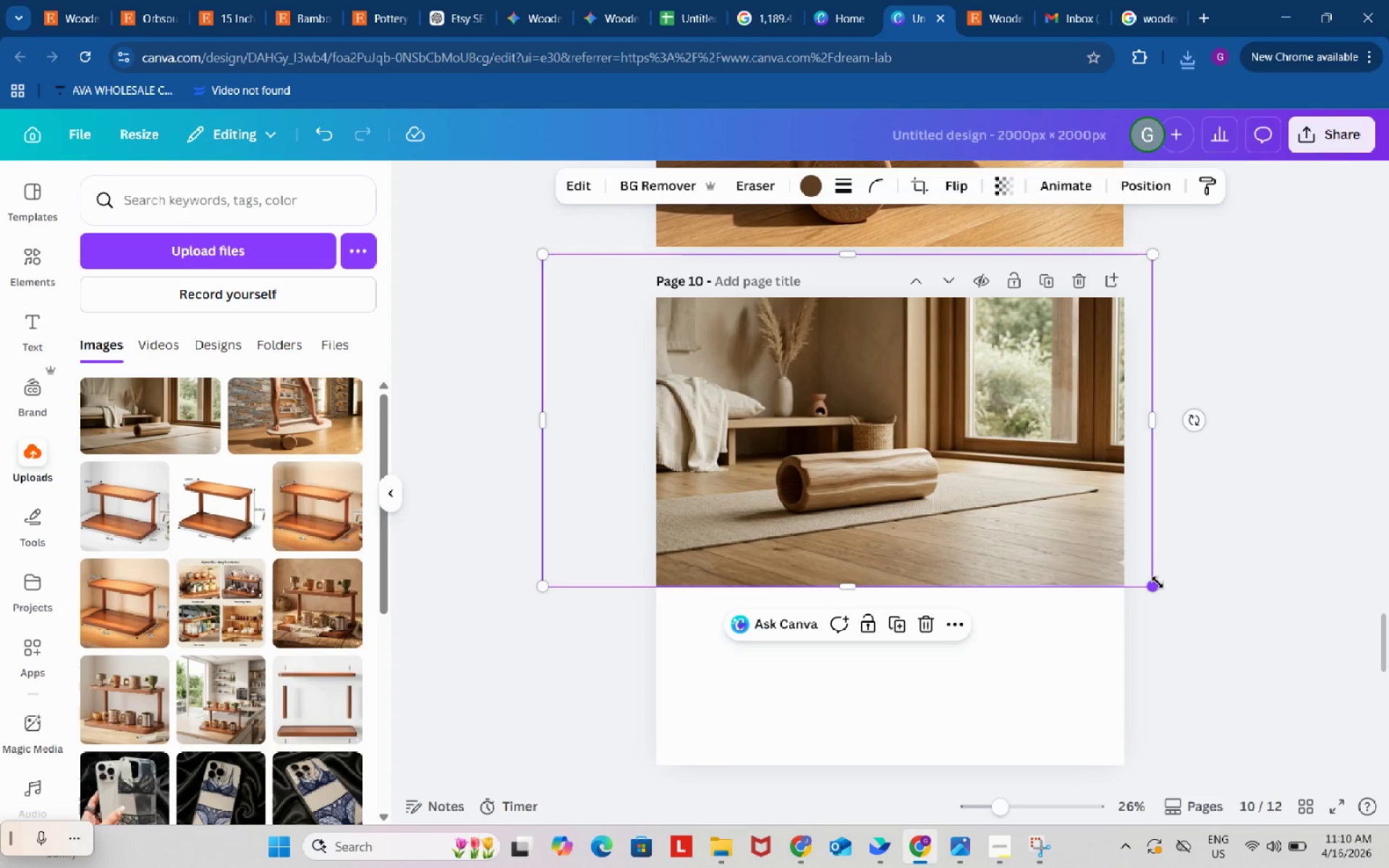 
left_click_drag(start_coordinate=[1158, 582], to_coordinate=[1239, 763])
 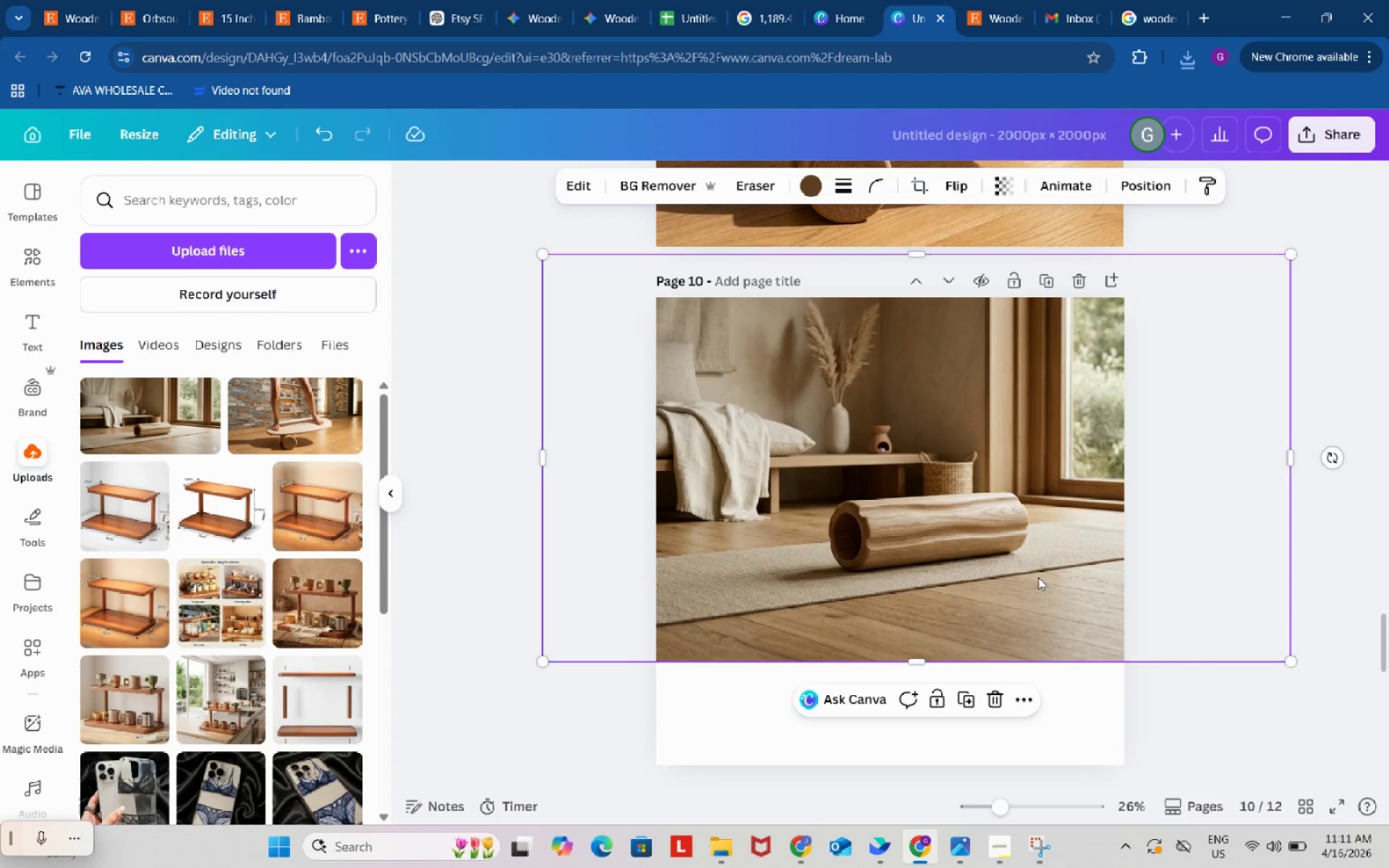 
left_click_drag(start_coordinate=[1037, 576], to_coordinate=[965, 553])
 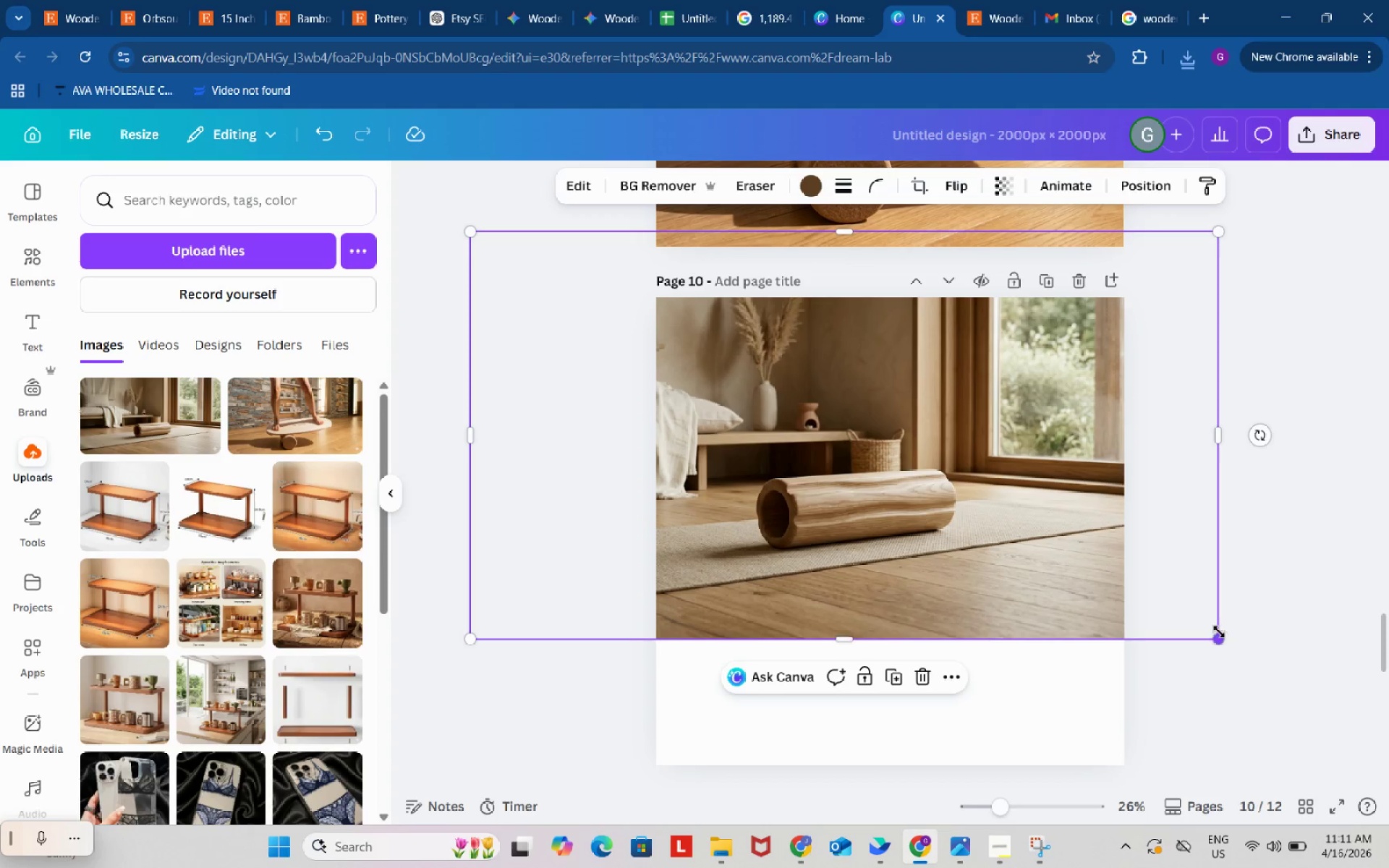 
left_click_drag(start_coordinate=[1219, 631], to_coordinate=[1299, 769])
 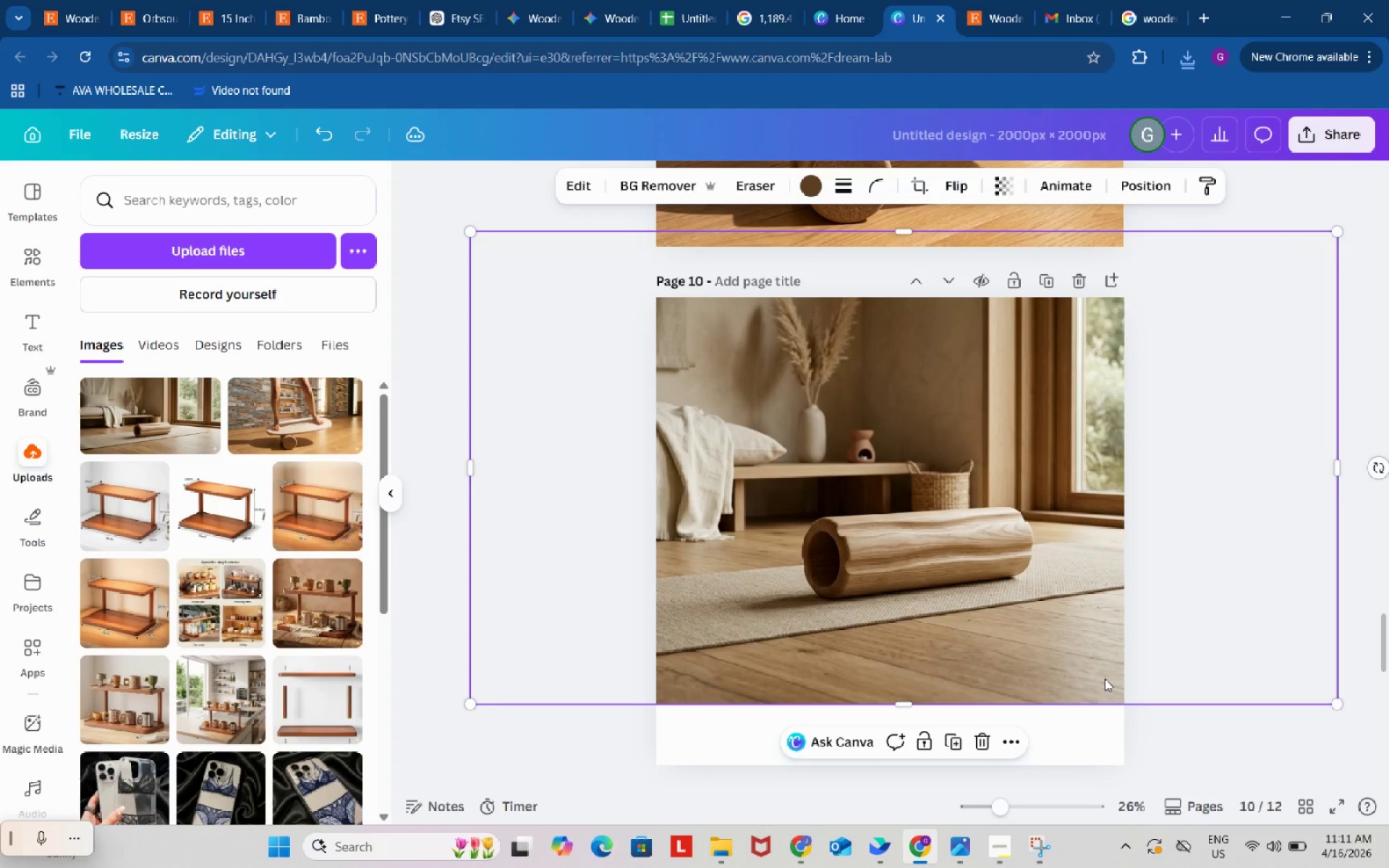 
left_click_drag(start_coordinate=[1105, 678], to_coordinate=[1016, 643])
 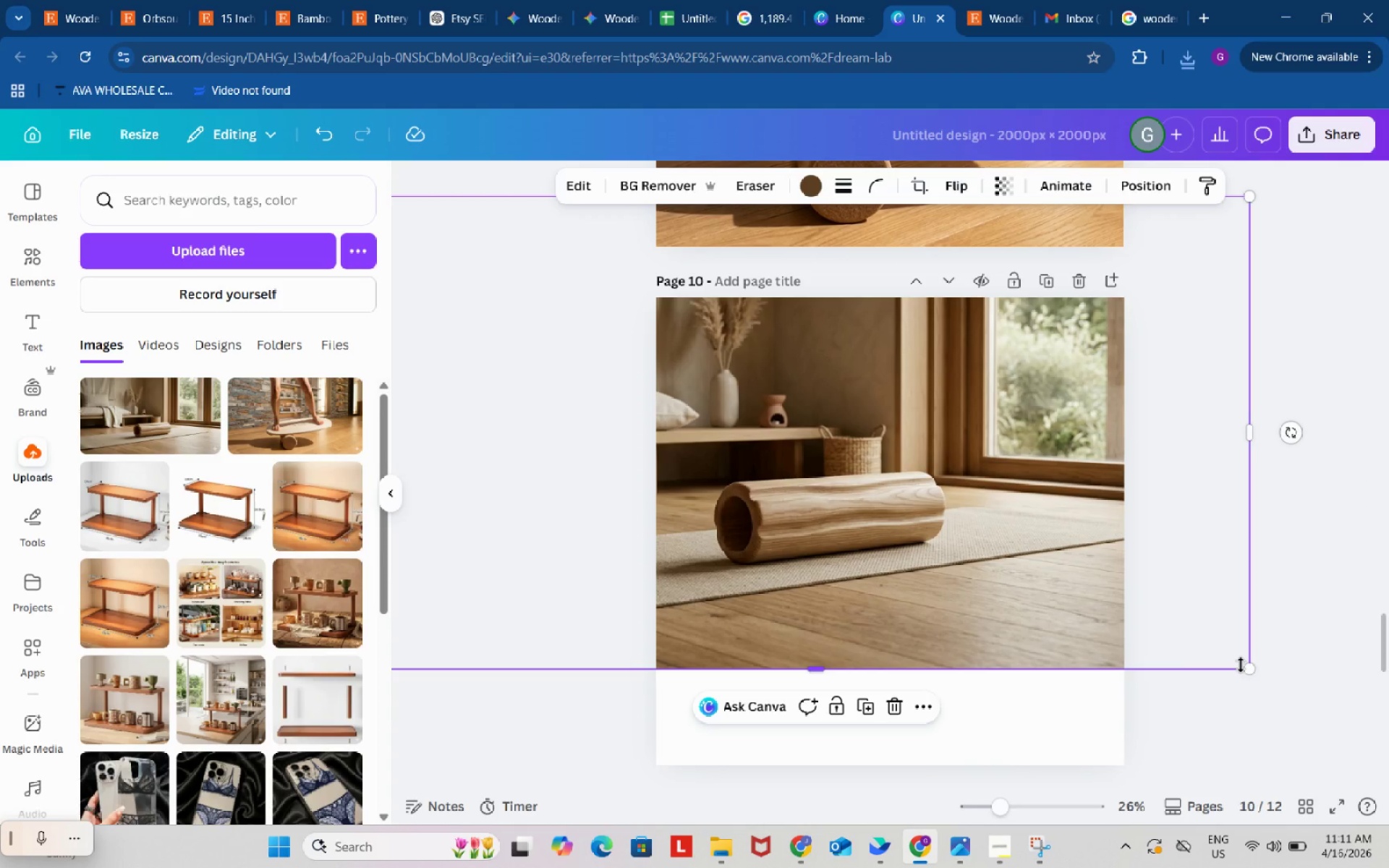 
left_click_drag(start_coordinate=[1241, 665], to_coordinate=[1306, 757])
 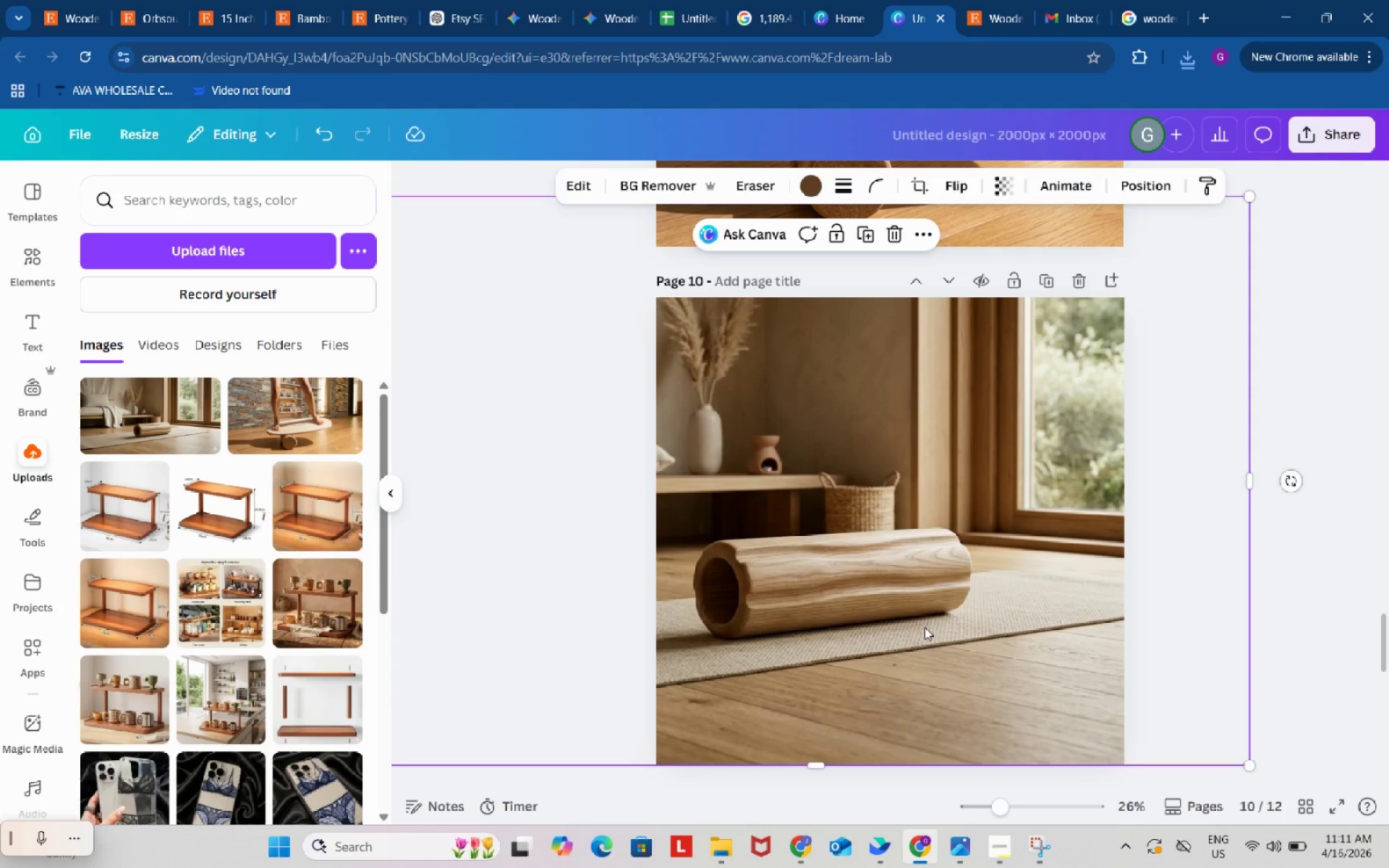 
left_click_drag(start_coordinate=[924, 627], to_coordinate=[989, 635])
 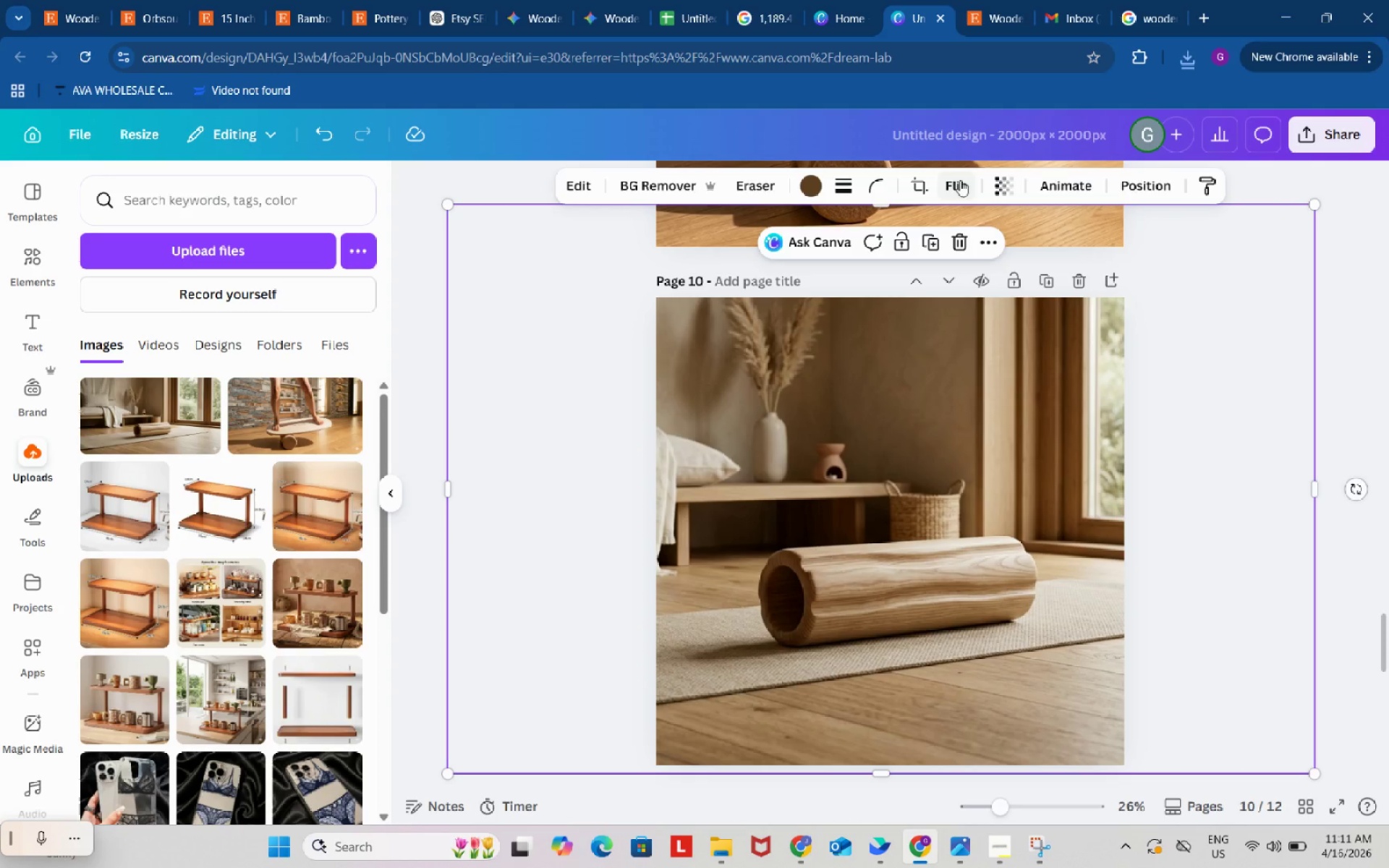 
left_click([919, 187])
 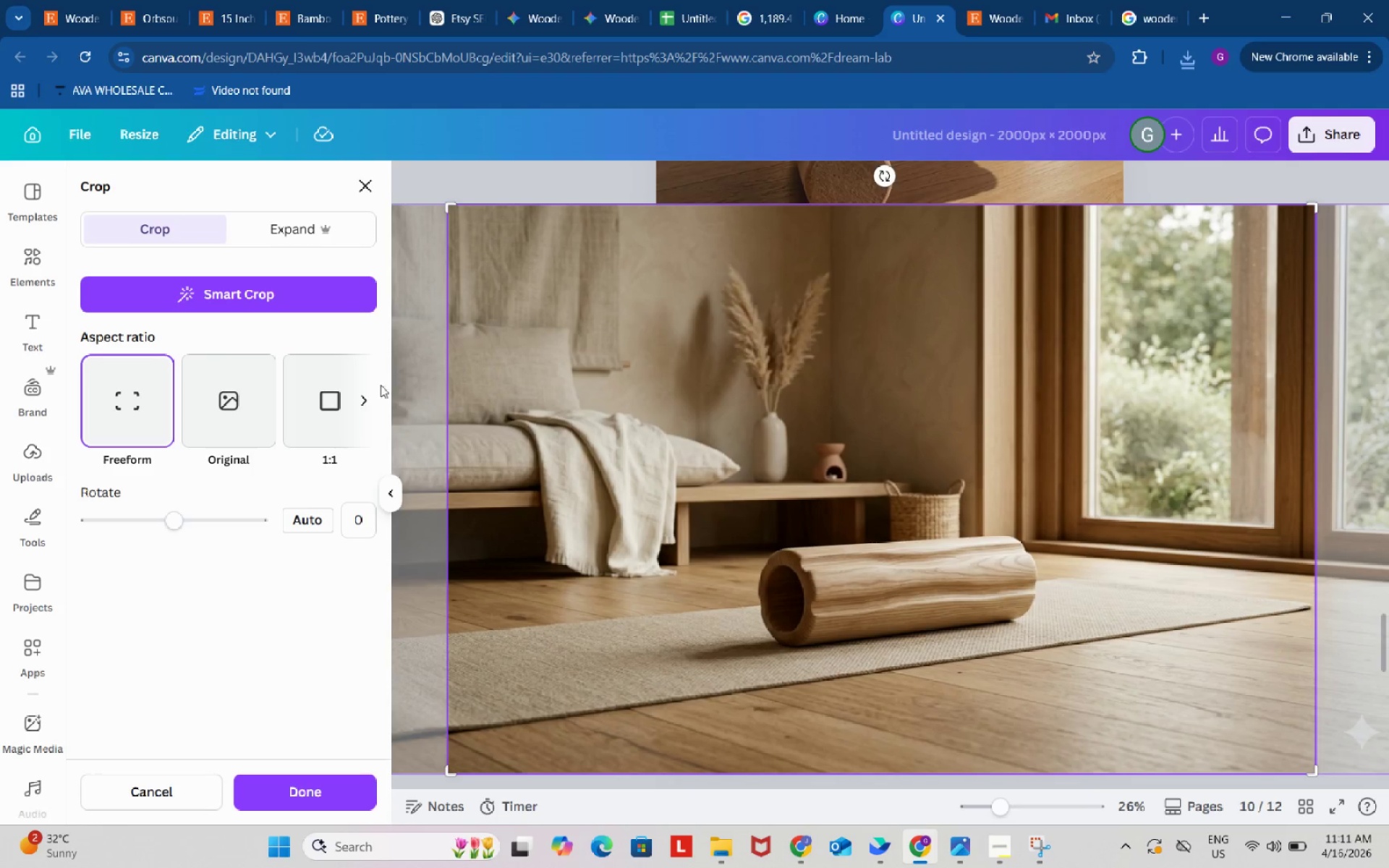 
left_click([334, 395])
 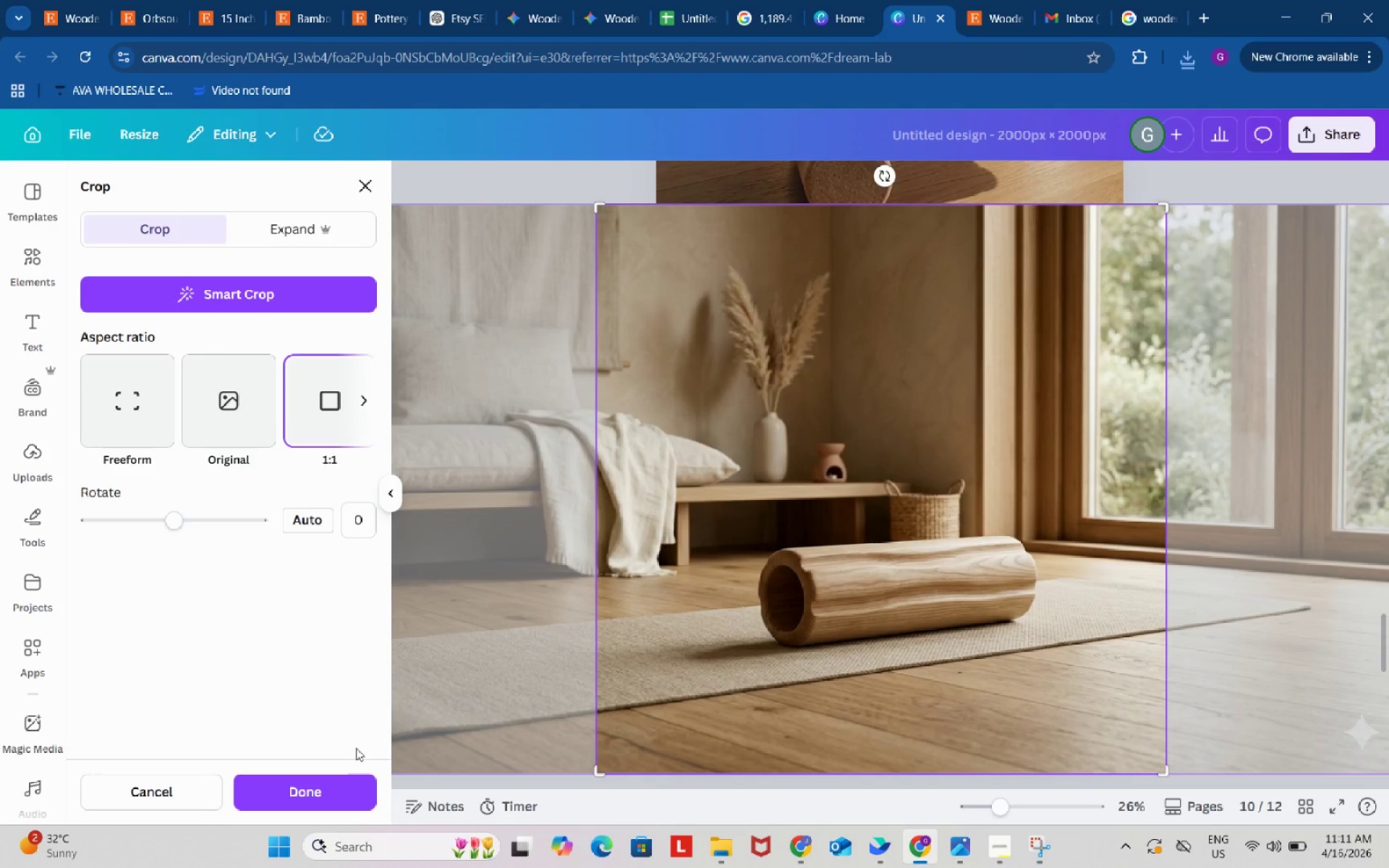 
left_click([334, 793])
 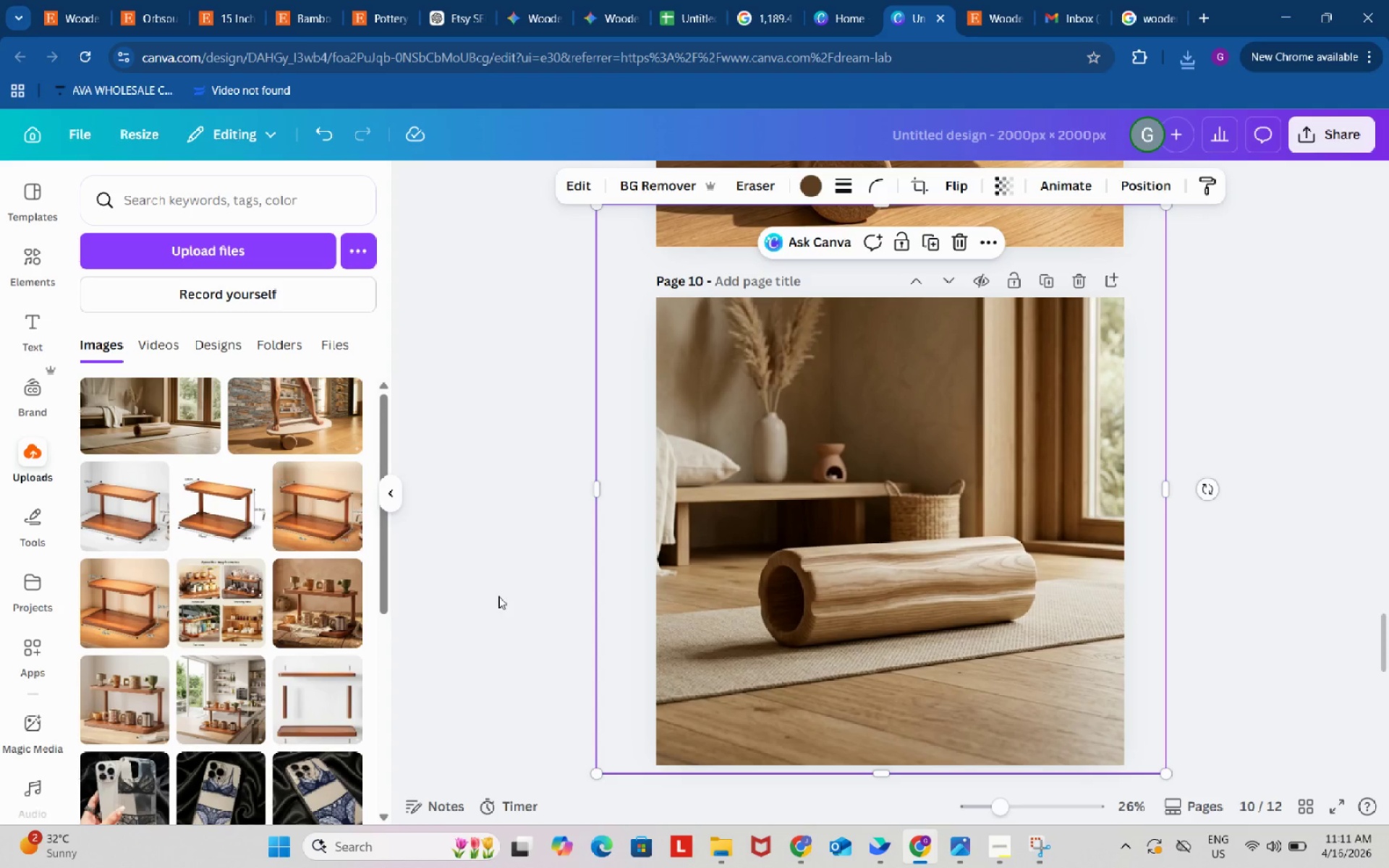 
left_click([498, 596])
 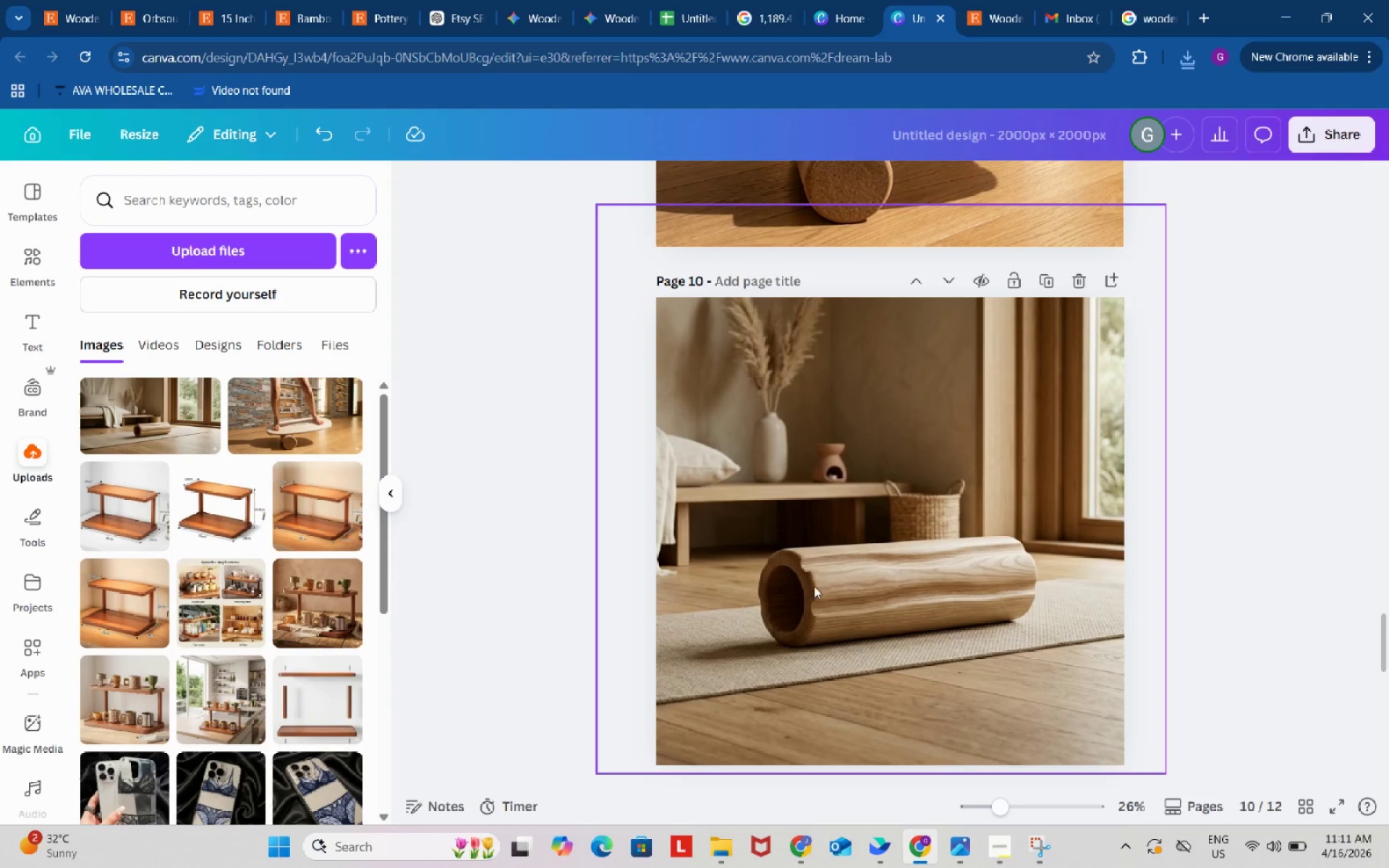 
left_click([815, 586])
 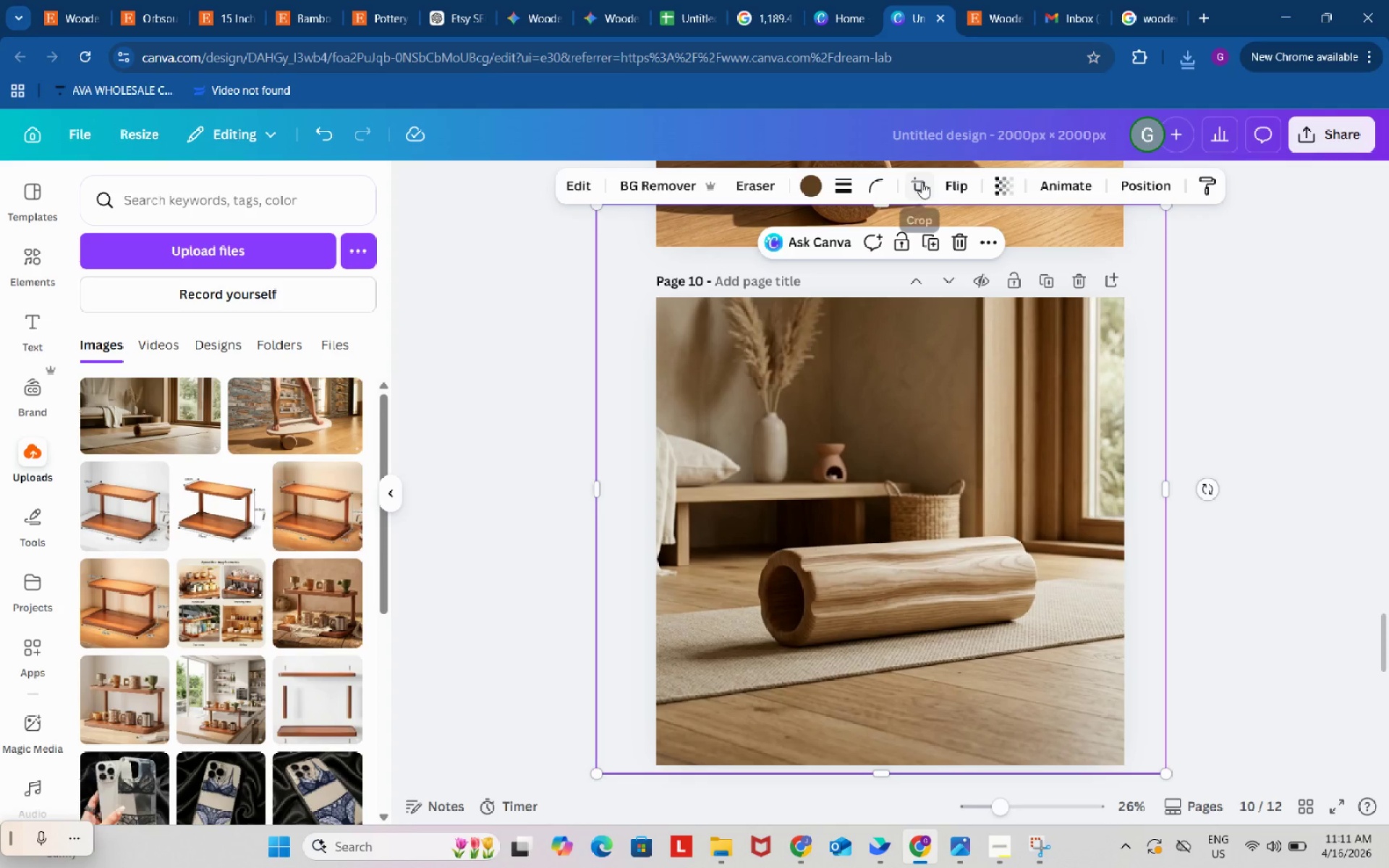 
left_click([922, 182])
 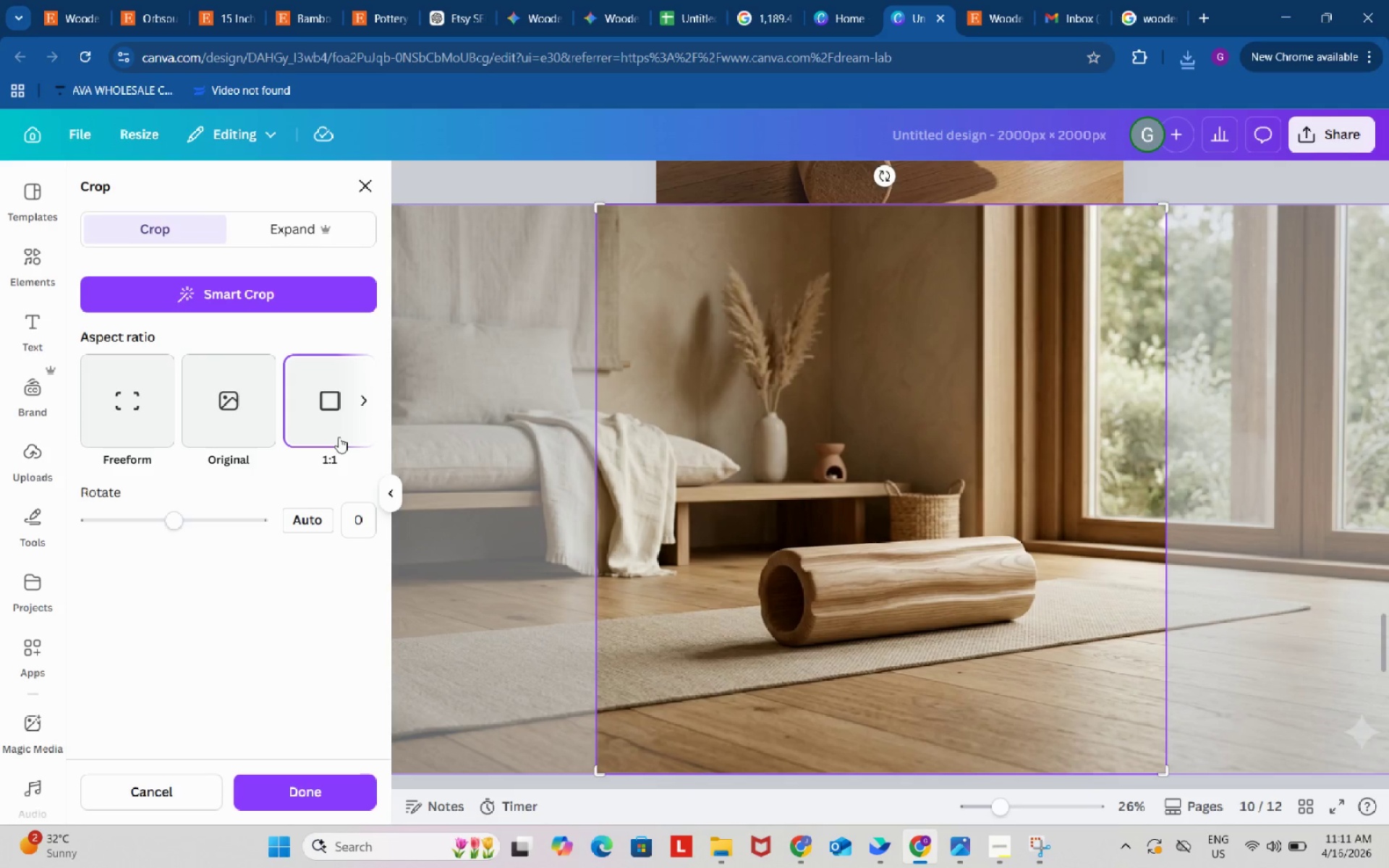 
left_click([328, 425])
 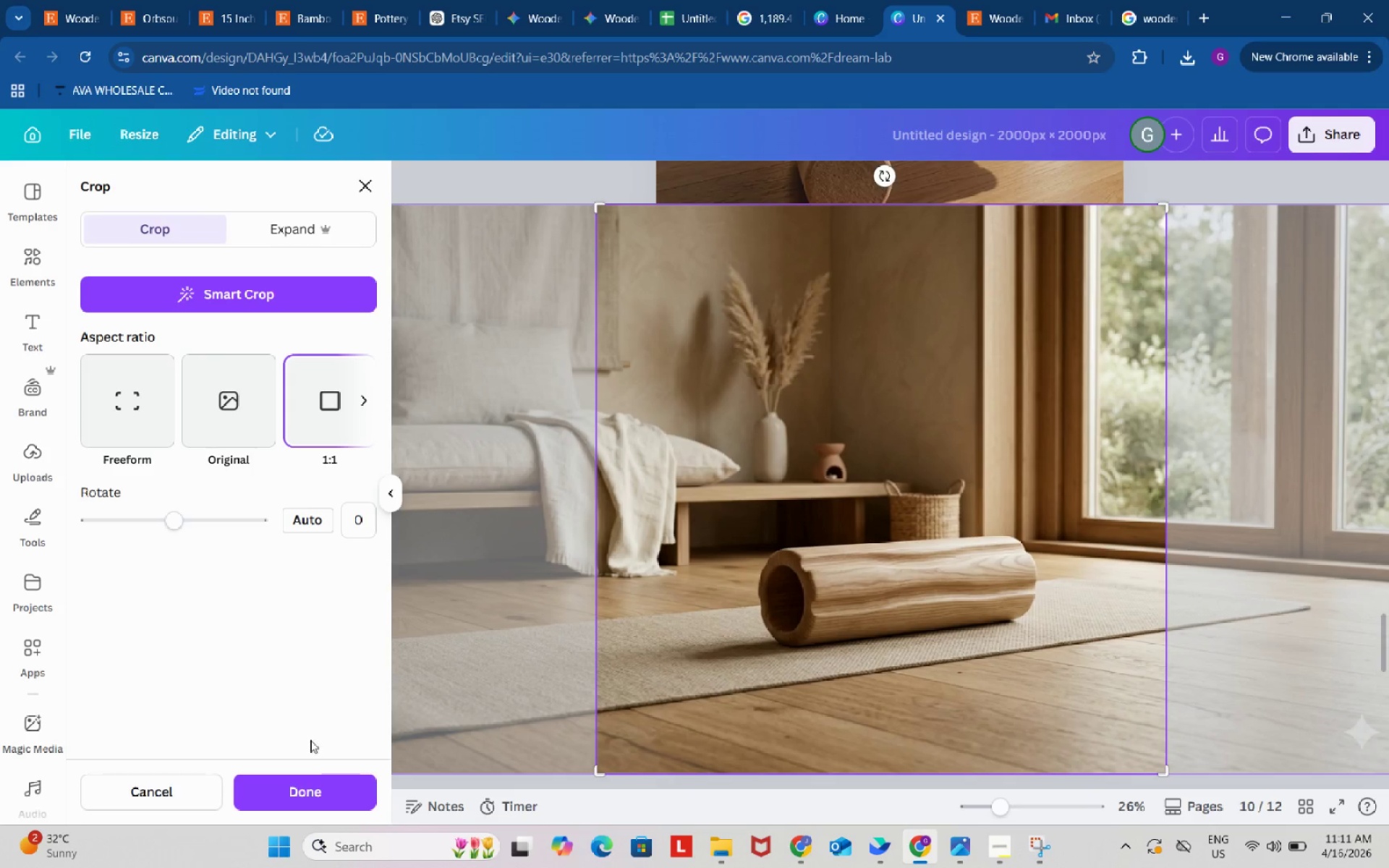 
left_click([321, 793])
 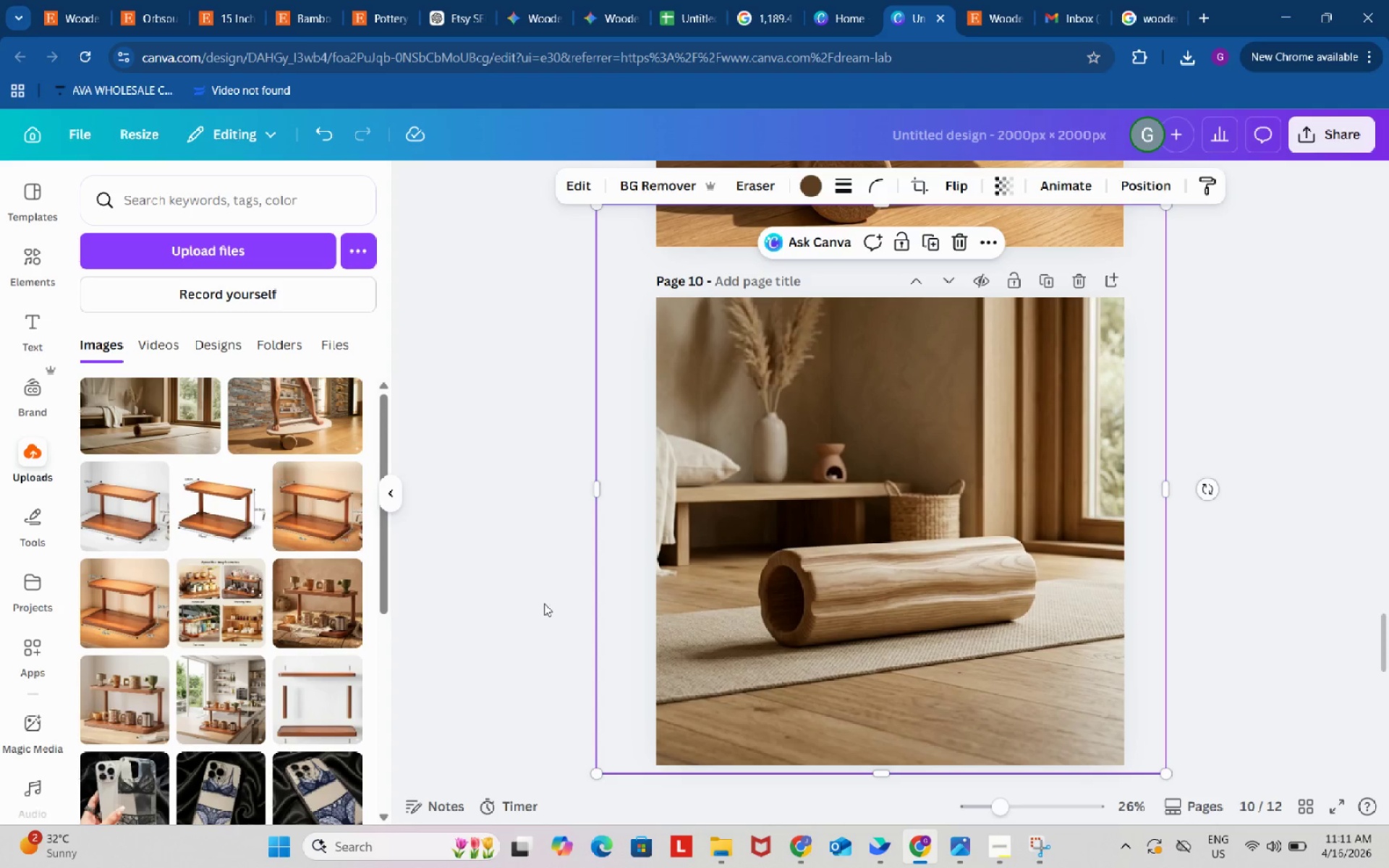 
scroll: coordinate [550, 602], scroll_direction: up, amount: 1.0
 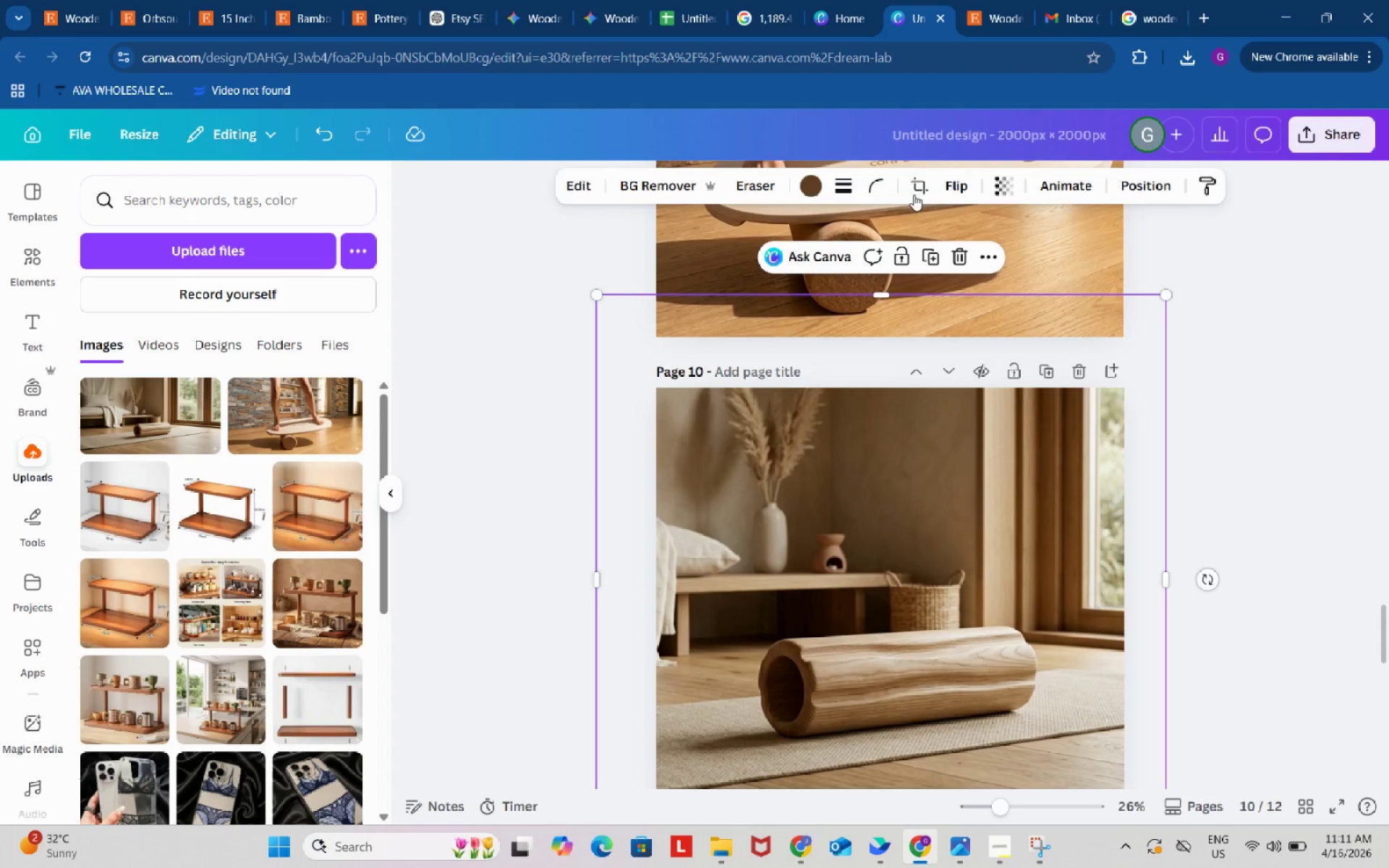 
left_click([917, 187])
 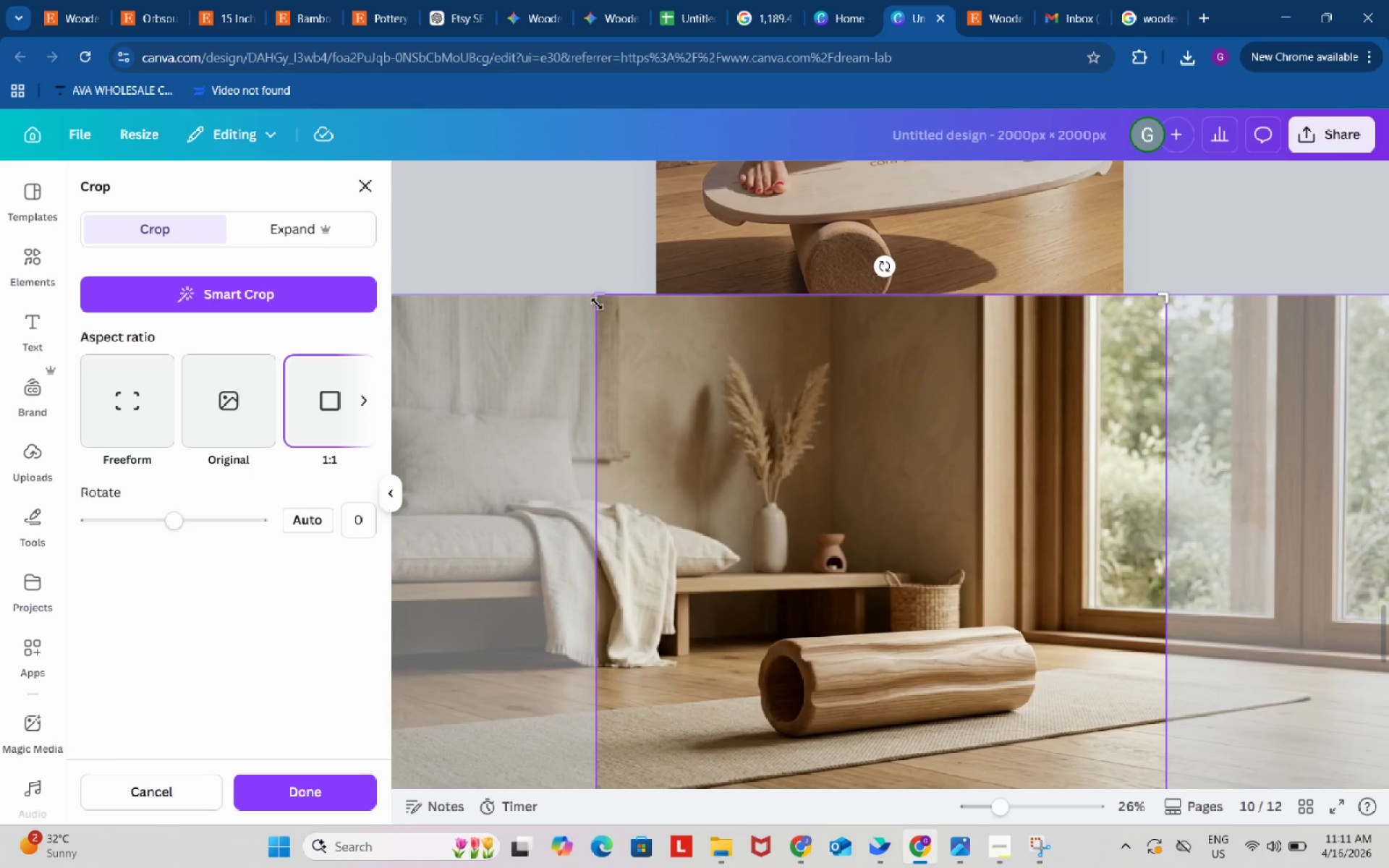 
left_click_drag(start_coordinate=[589, 302], to_coordinate=[590, 460])
 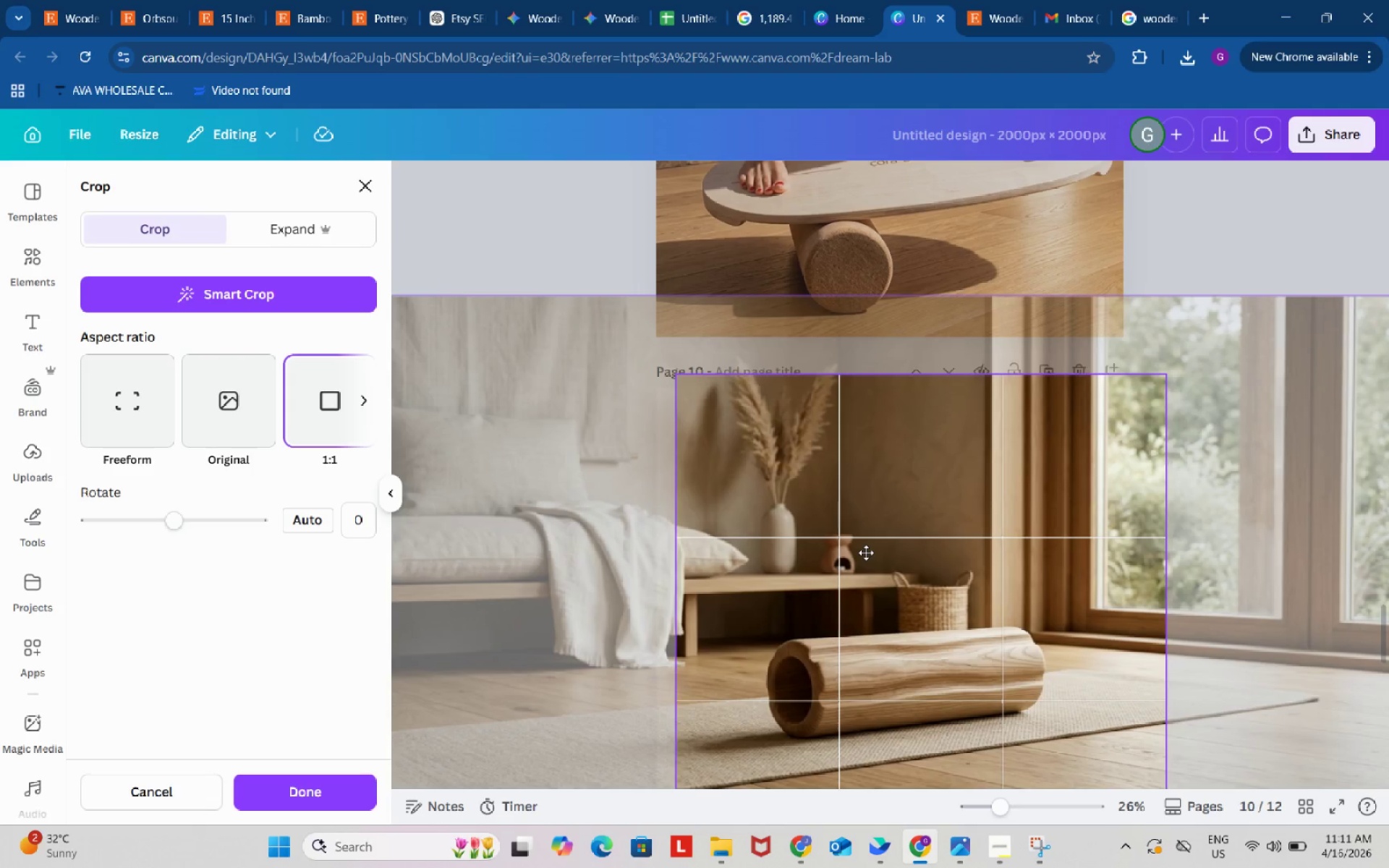 
wait(5.08)
 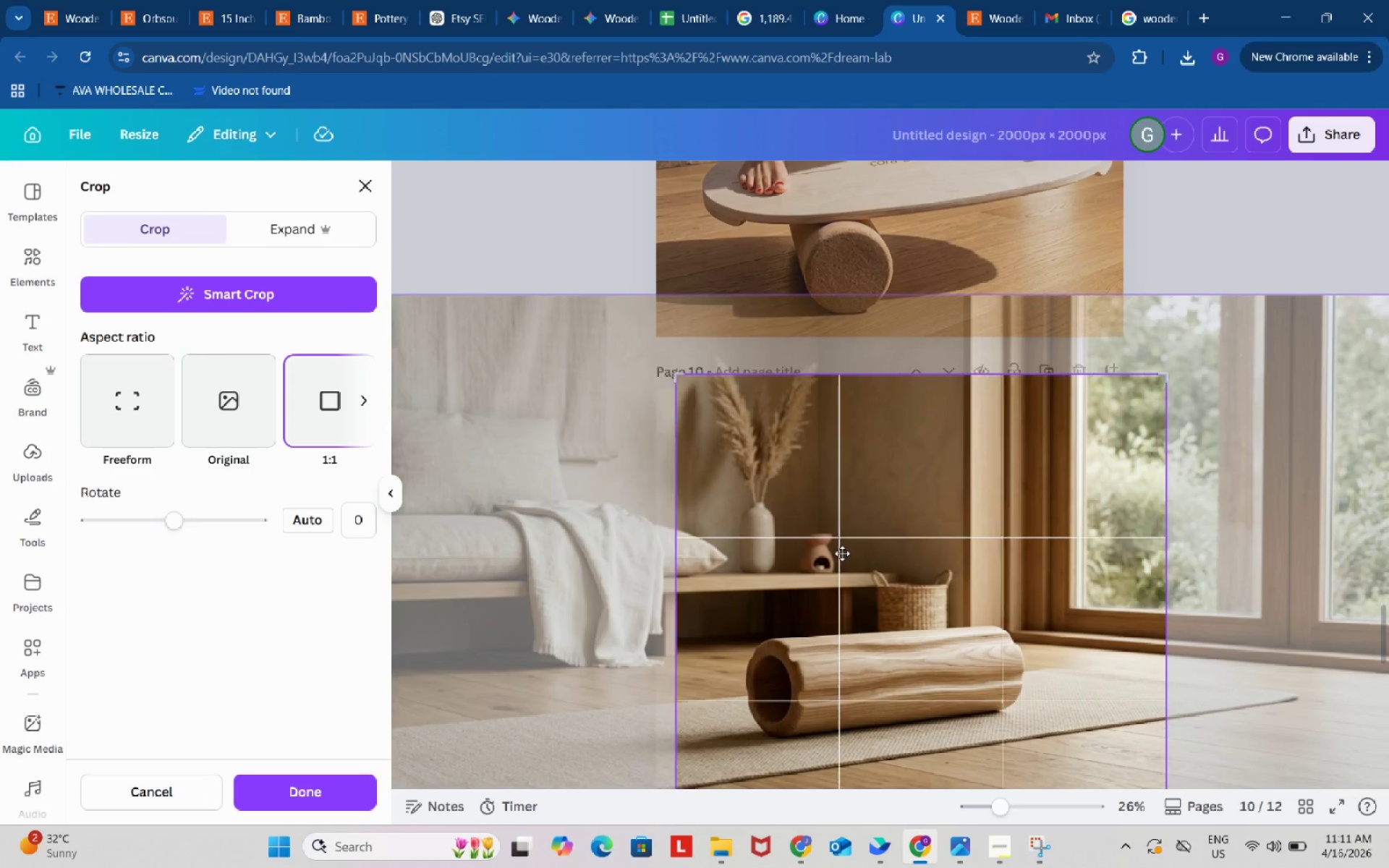 
left_click([318, 802])
 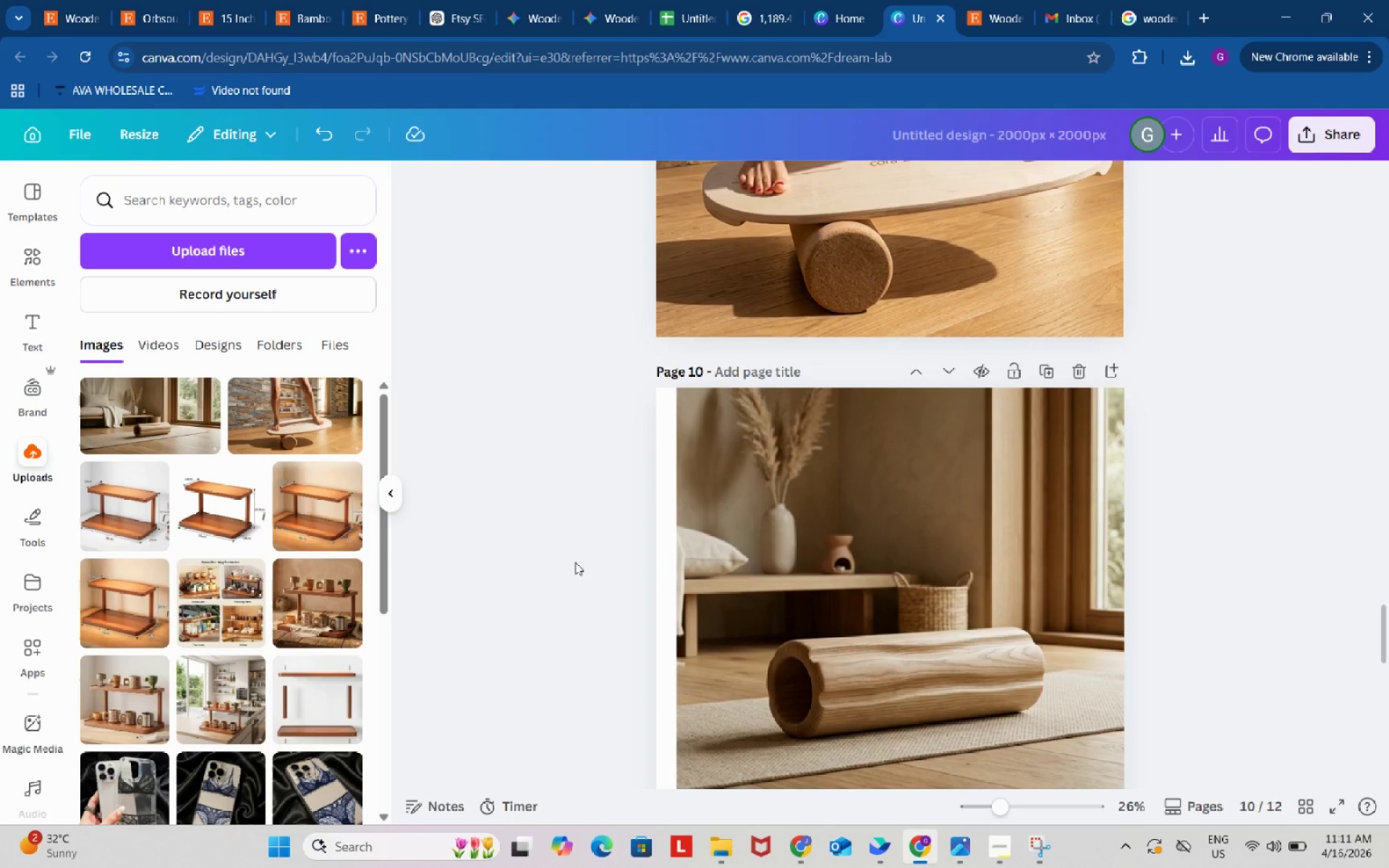 
scroll: coordinate [608, 549], scroll_direction: down, amount: 2.0
 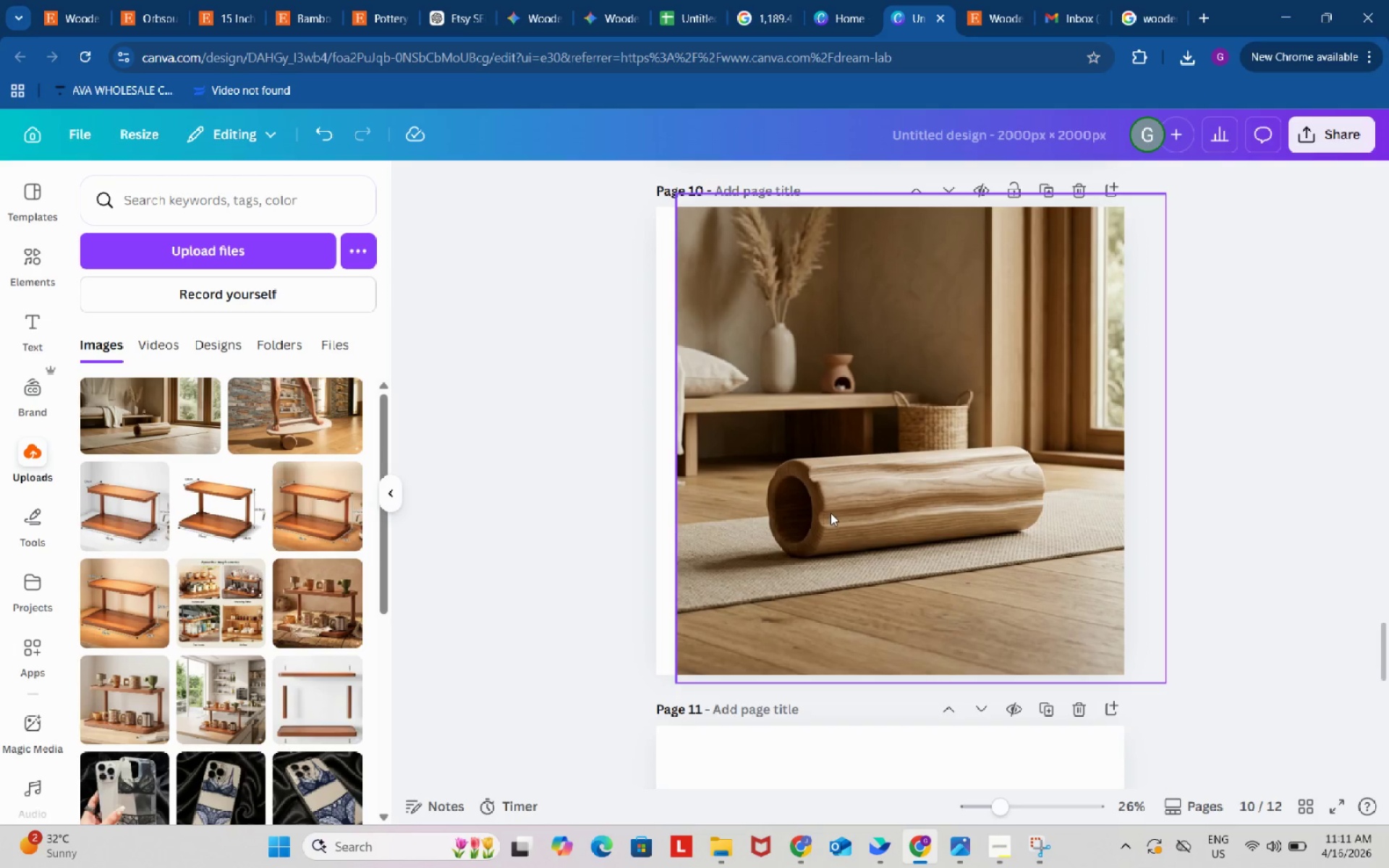 
left_click_drag(start_coordinate=[831, 513], to_coordinate=[808, 511])
 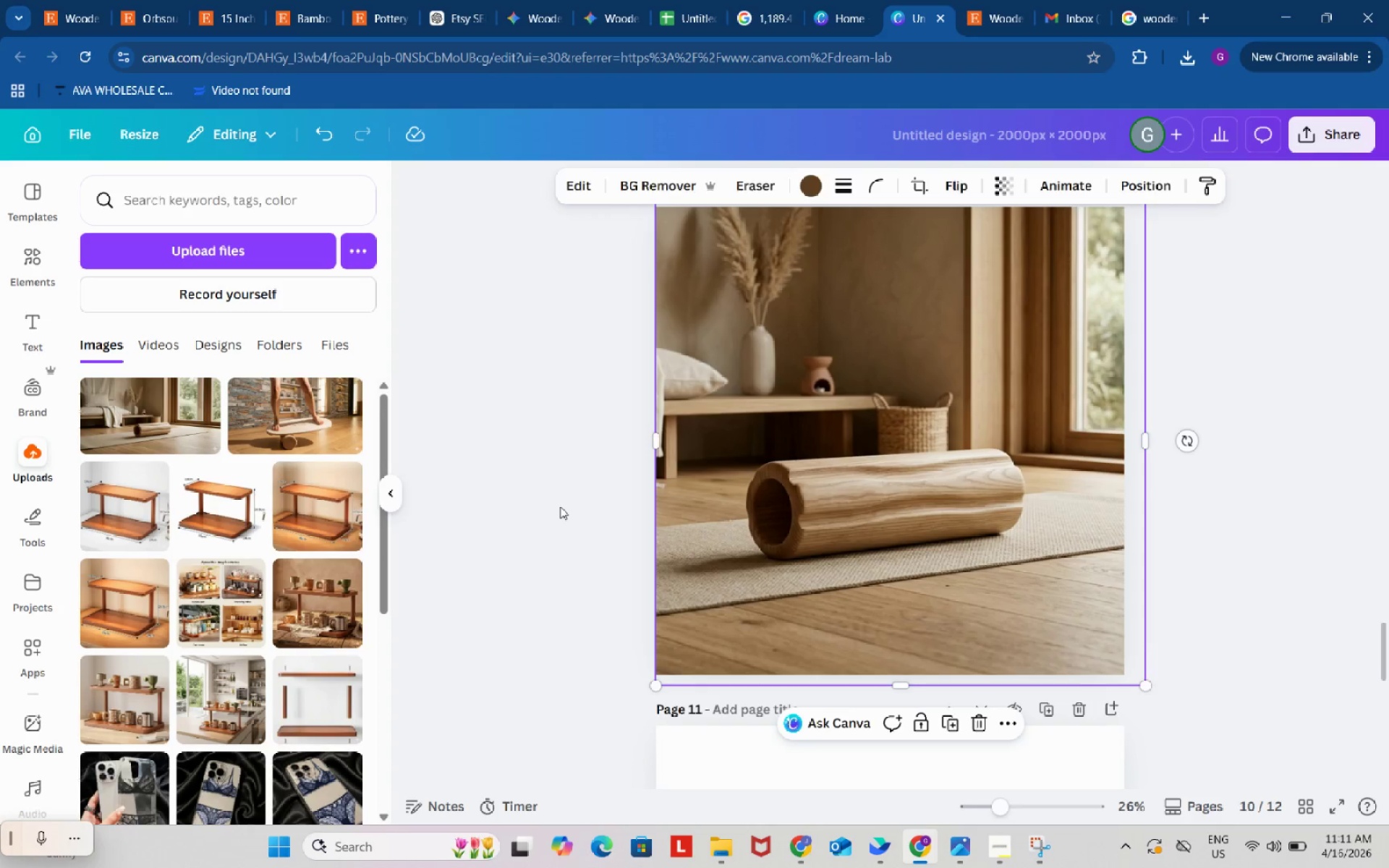 
left_click([560, 506])
 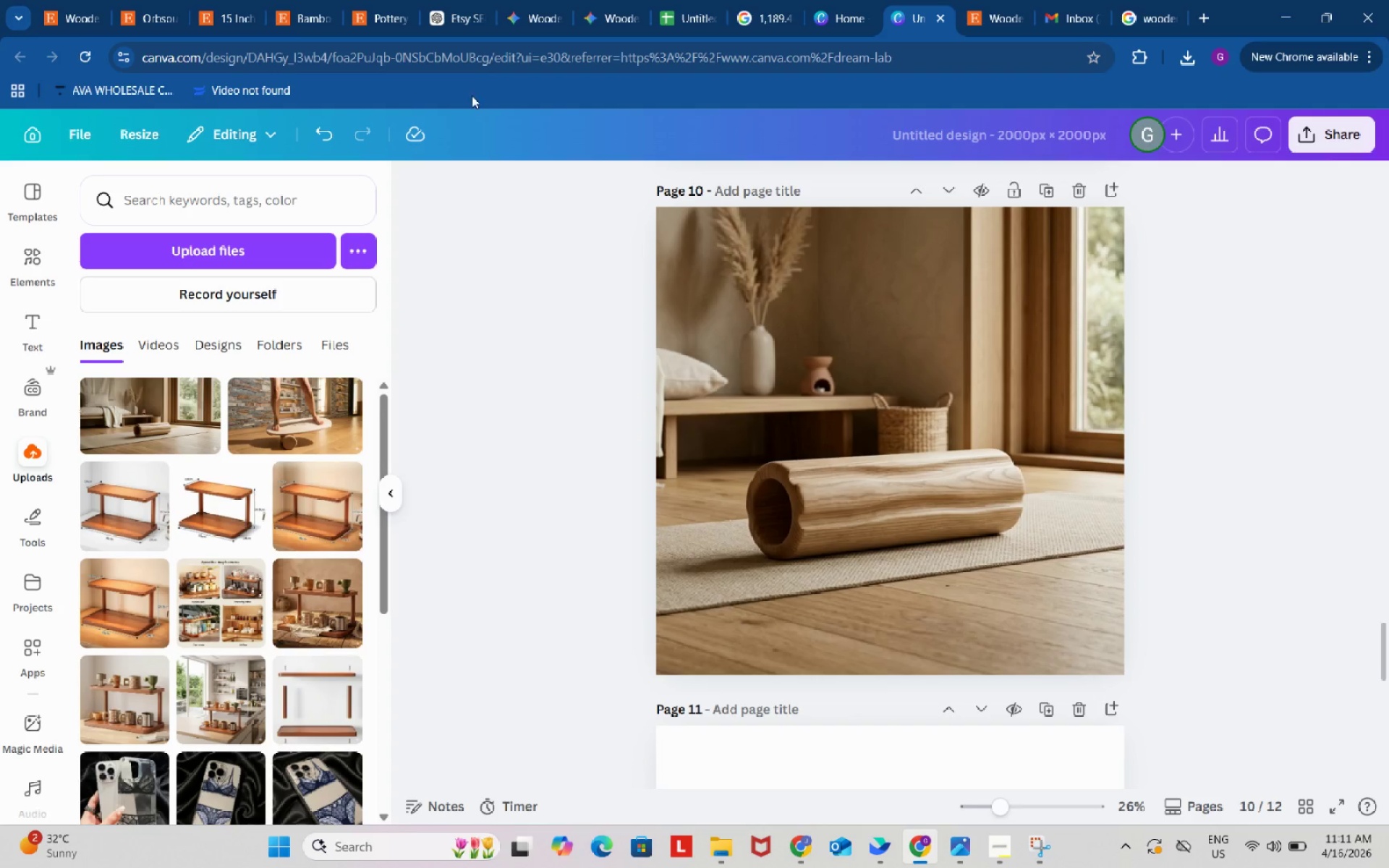 
left_click([441, 0])
 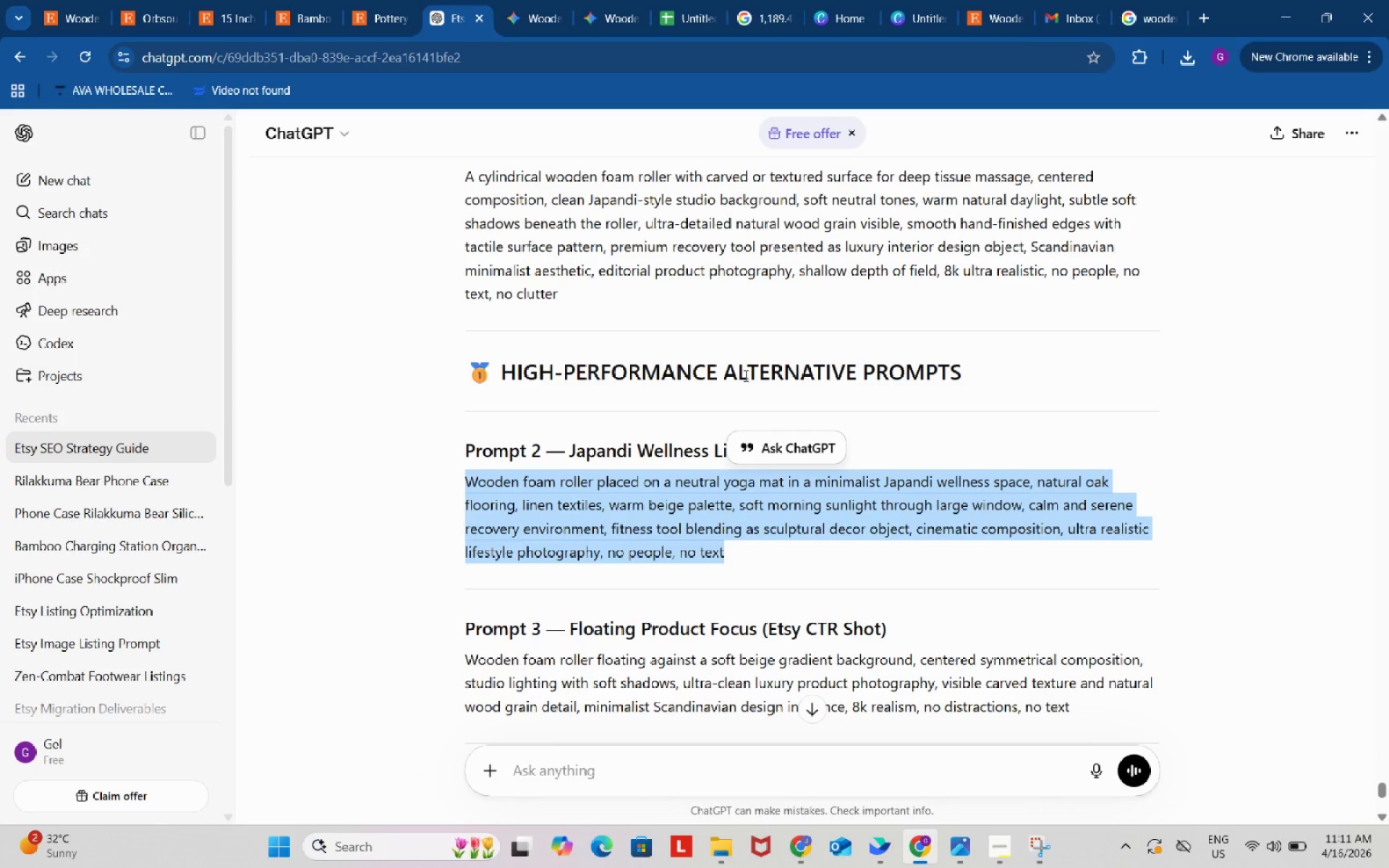 
scroll: coordinate [773, 519], scroll_direction: up, amount: 4.0
 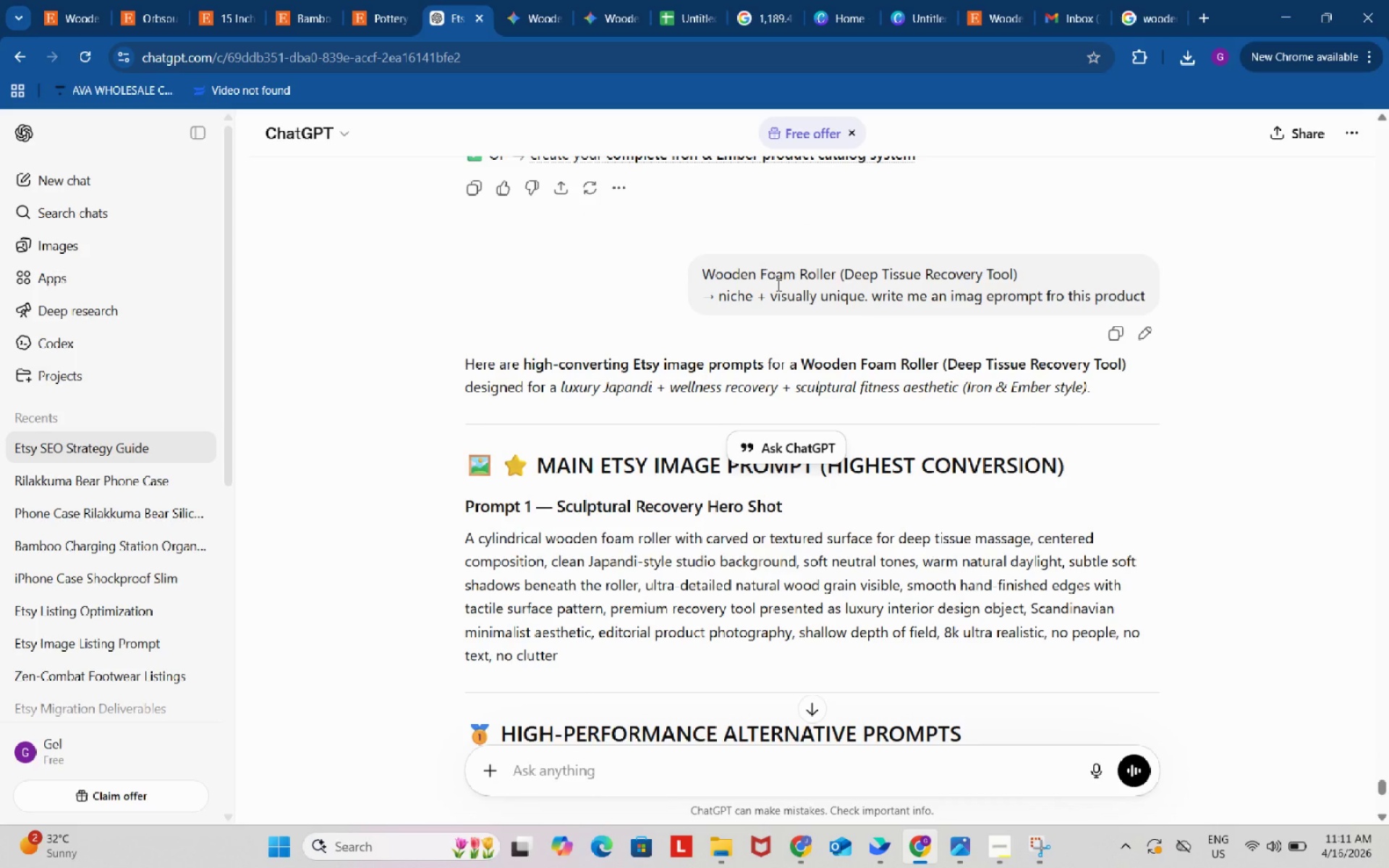 
left_click_drag(start_coordinate=[1058, 265], to_coordinate=[694, 273])
 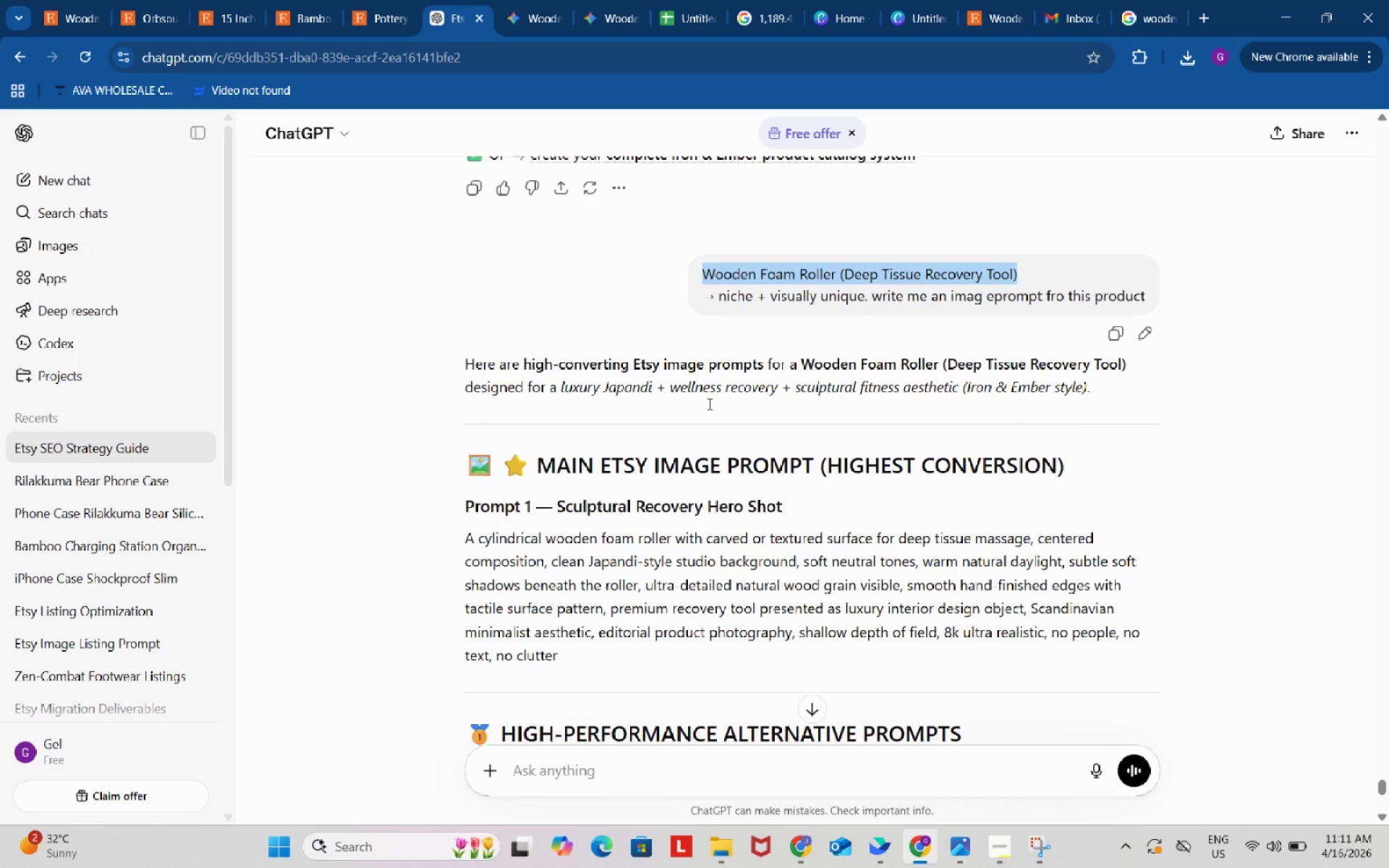 
key(Control+C)
 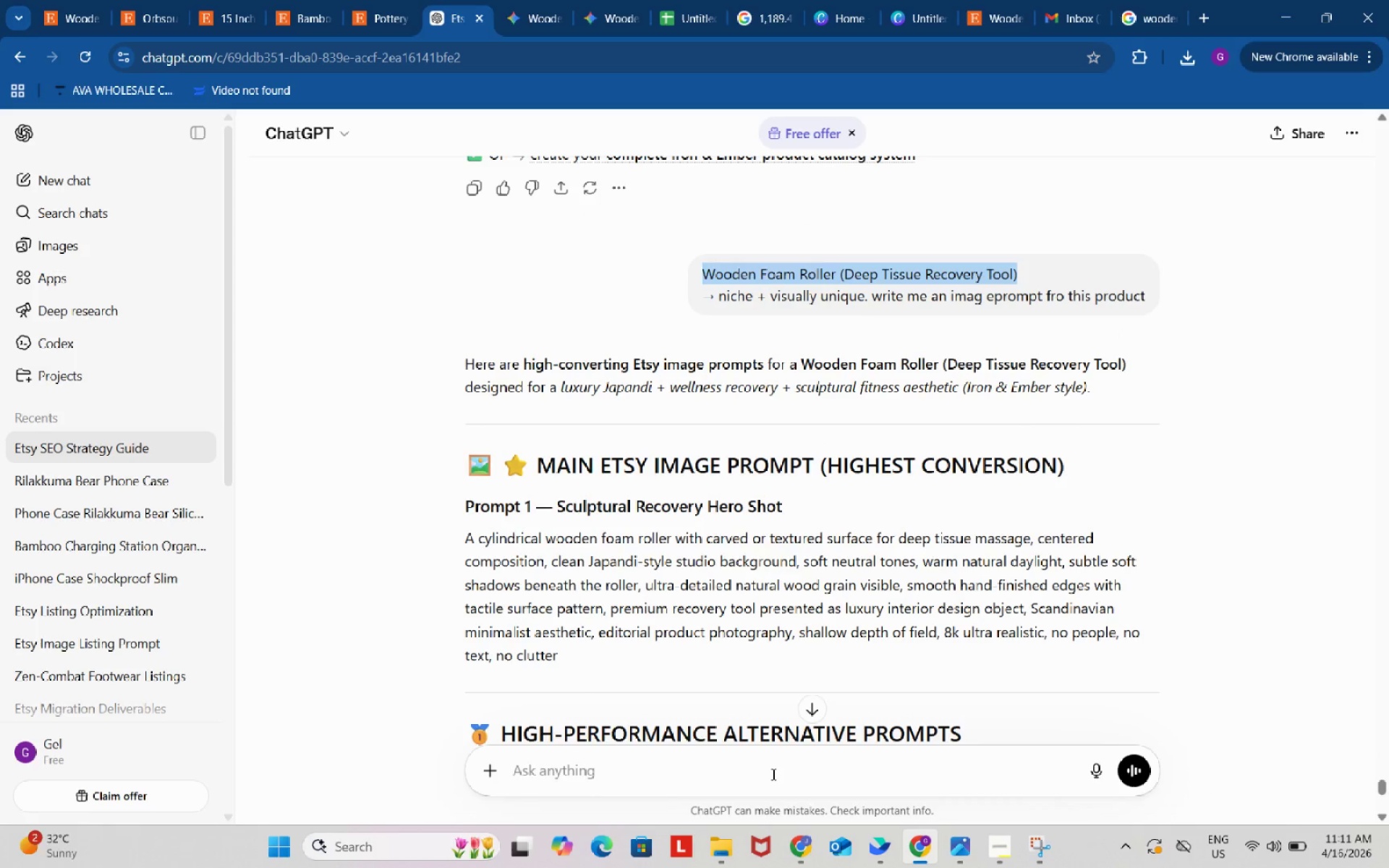 
key(Control+ControlLeft)
 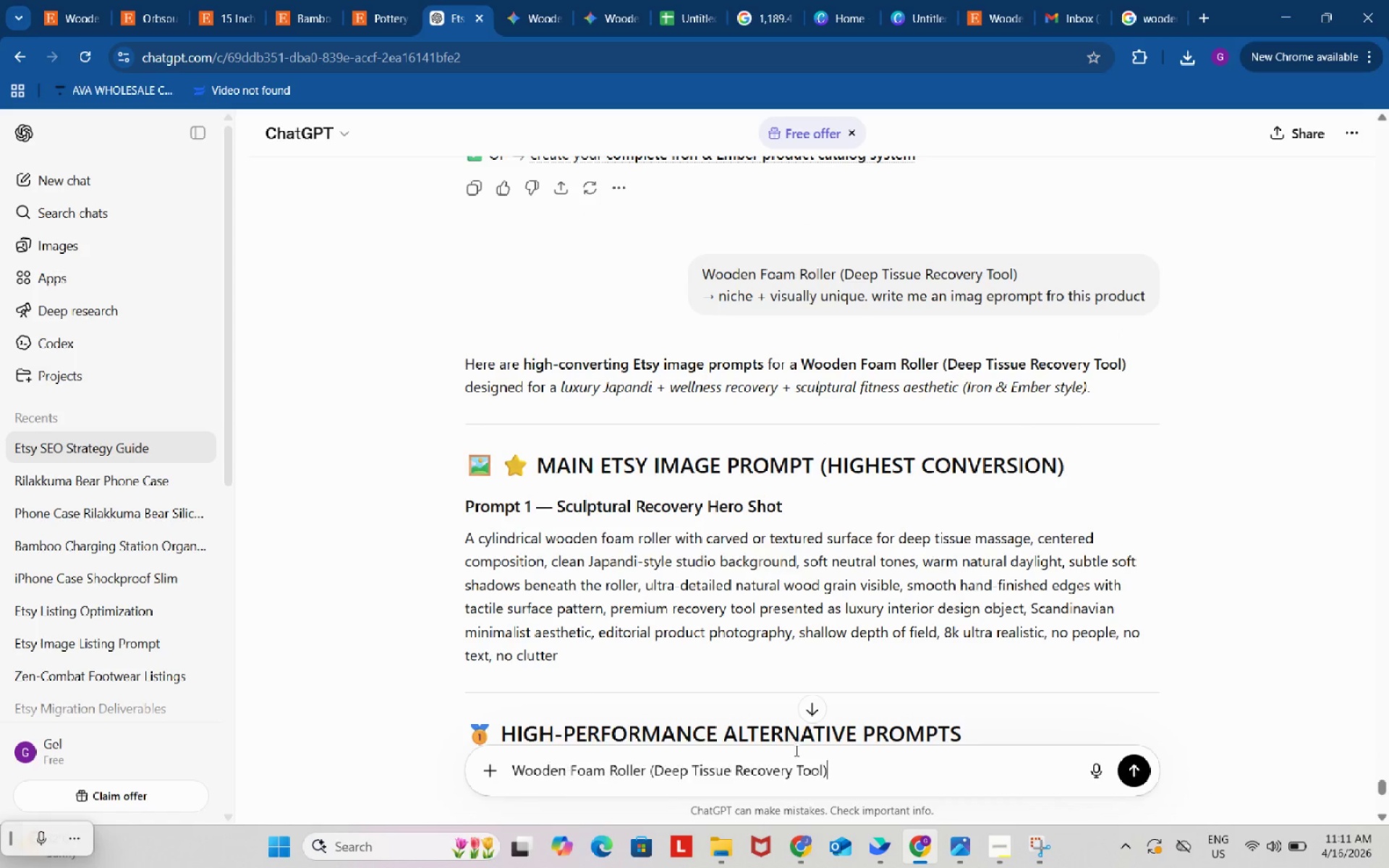 
key(Control+V)
 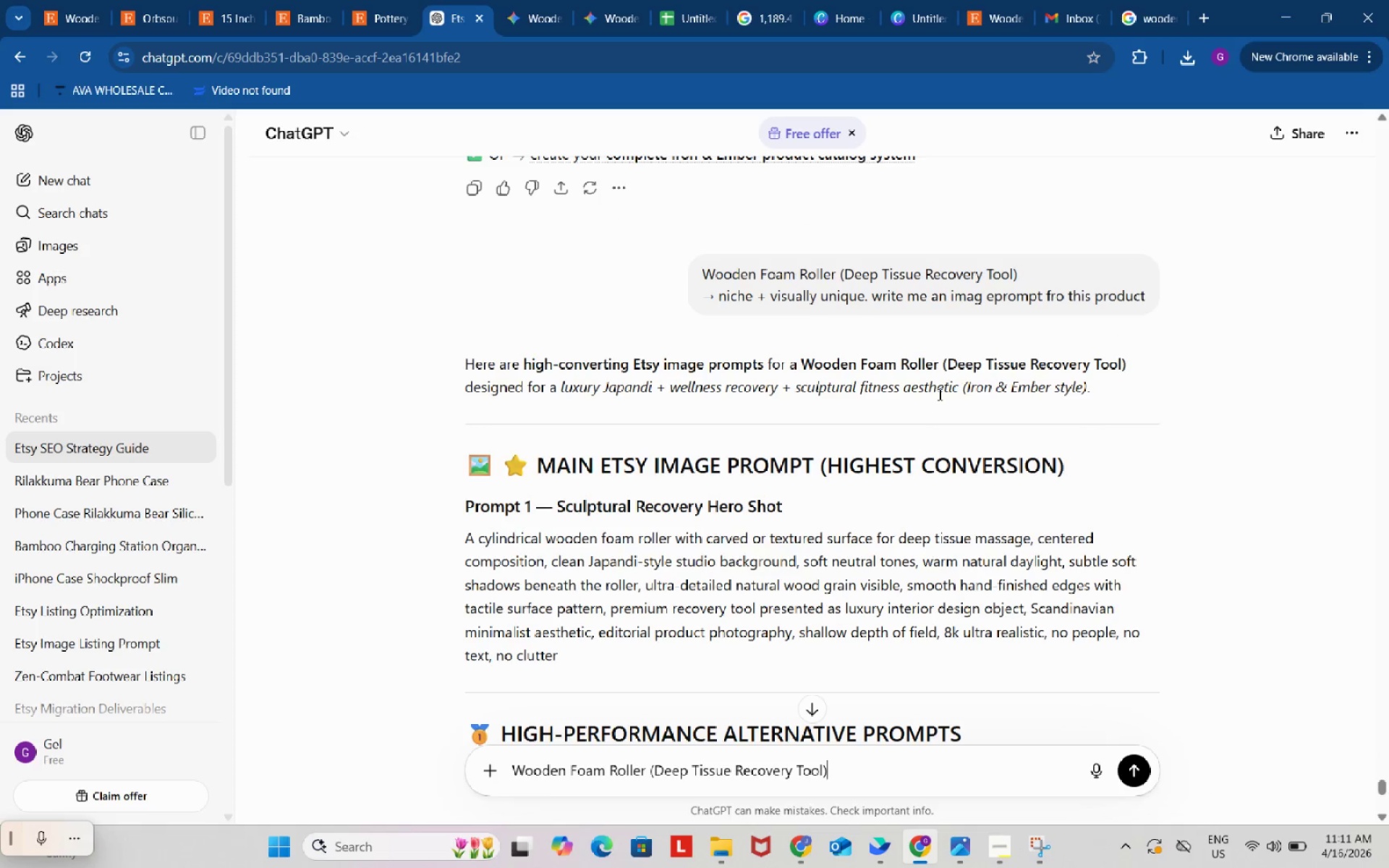 
scroll: coordinate [934, 390], scroll_direction: up, amount: 41.0
 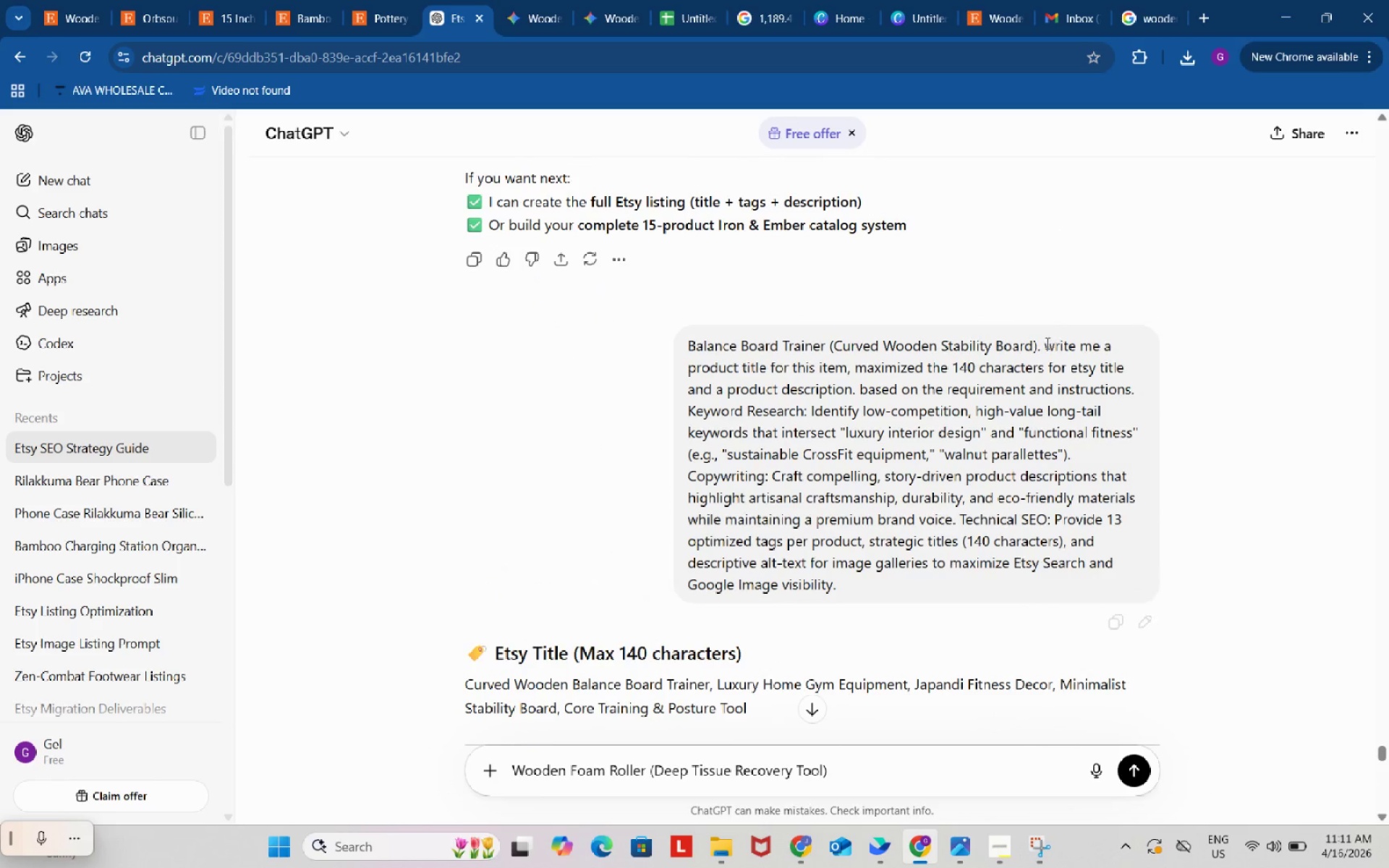 
left_click_drag(start_coordinate=[1046, 343], to_coordinate=[1009, 606])
 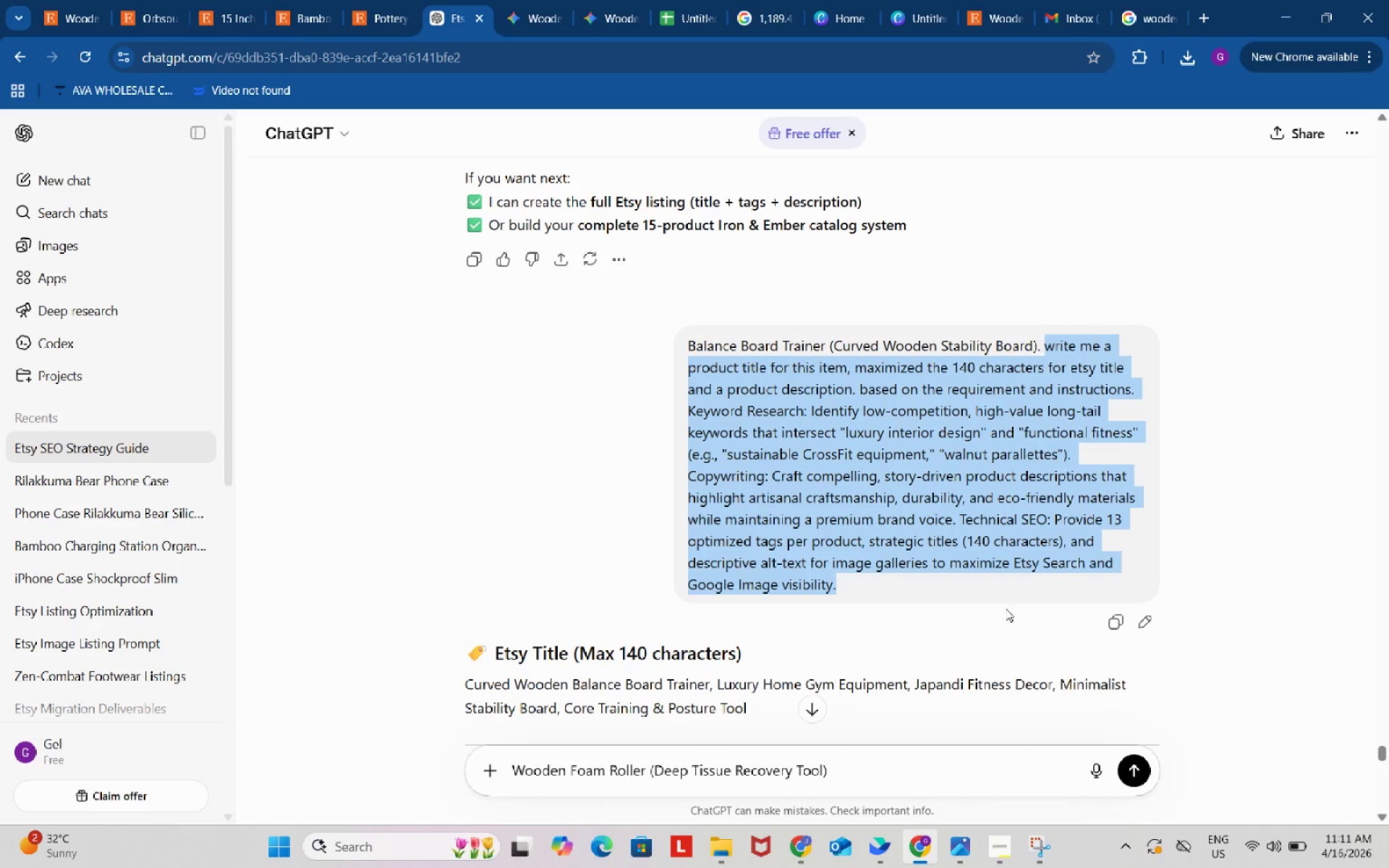 
key(Control+C)
 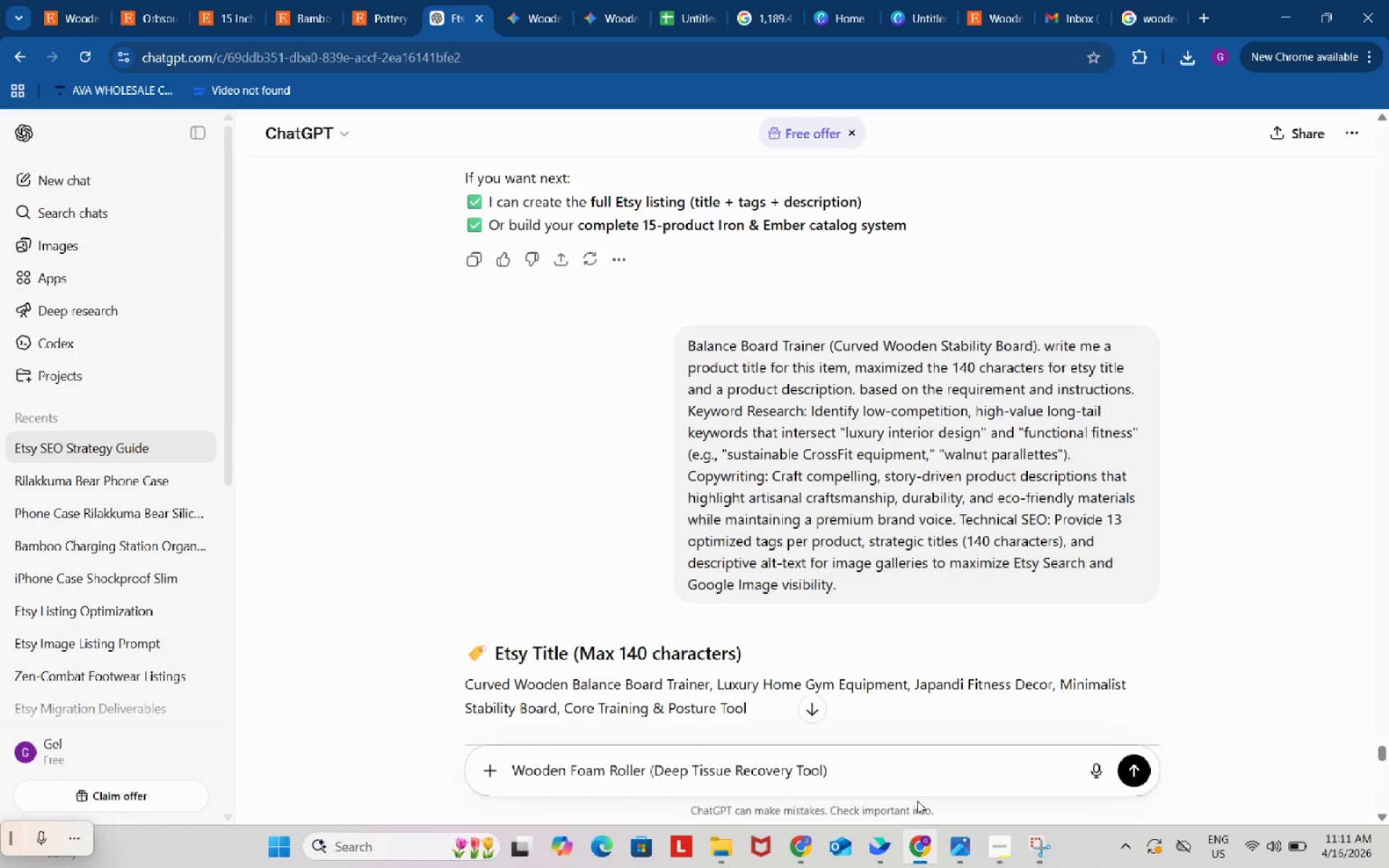 
key(Period)
 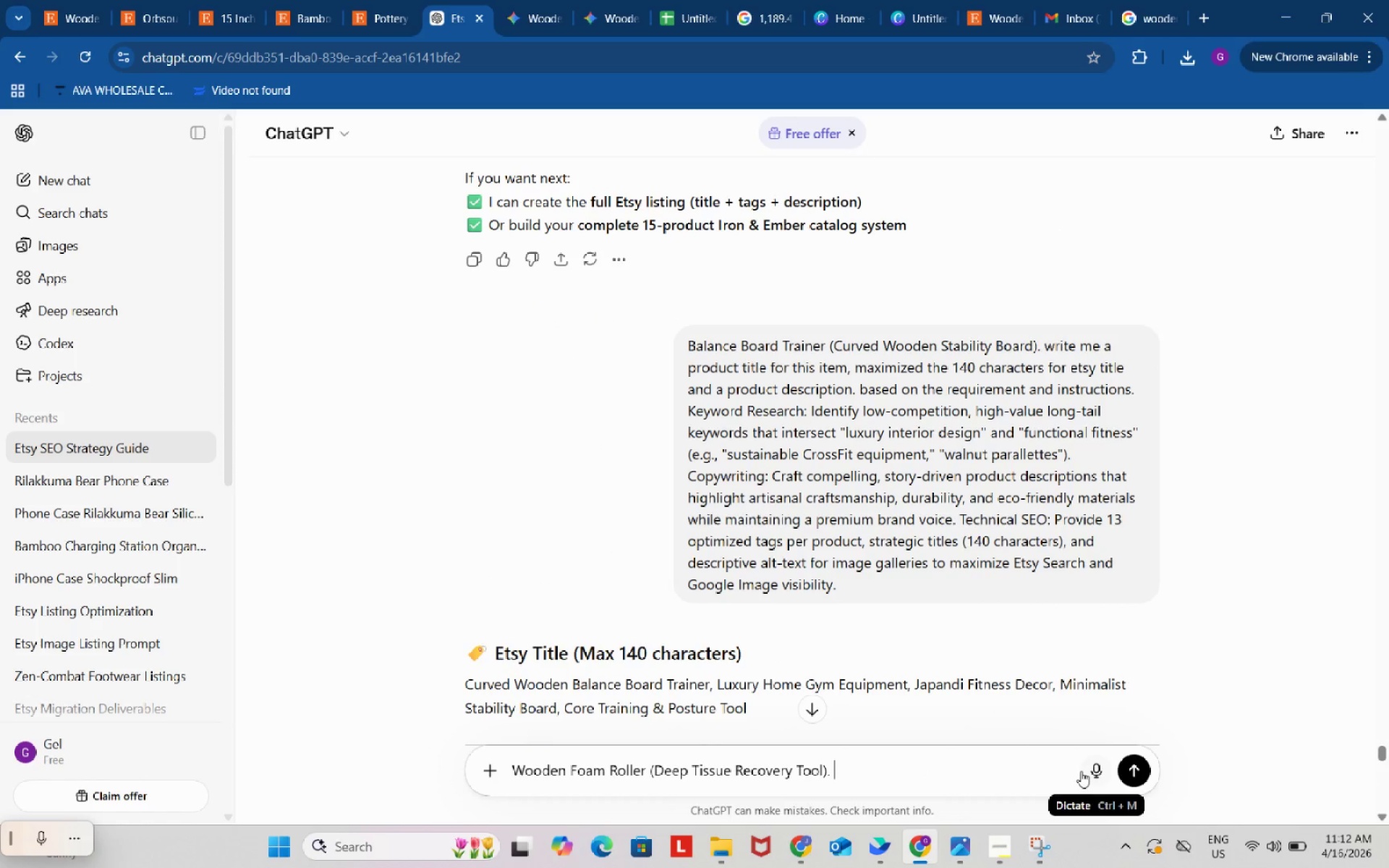 
key(Space)
 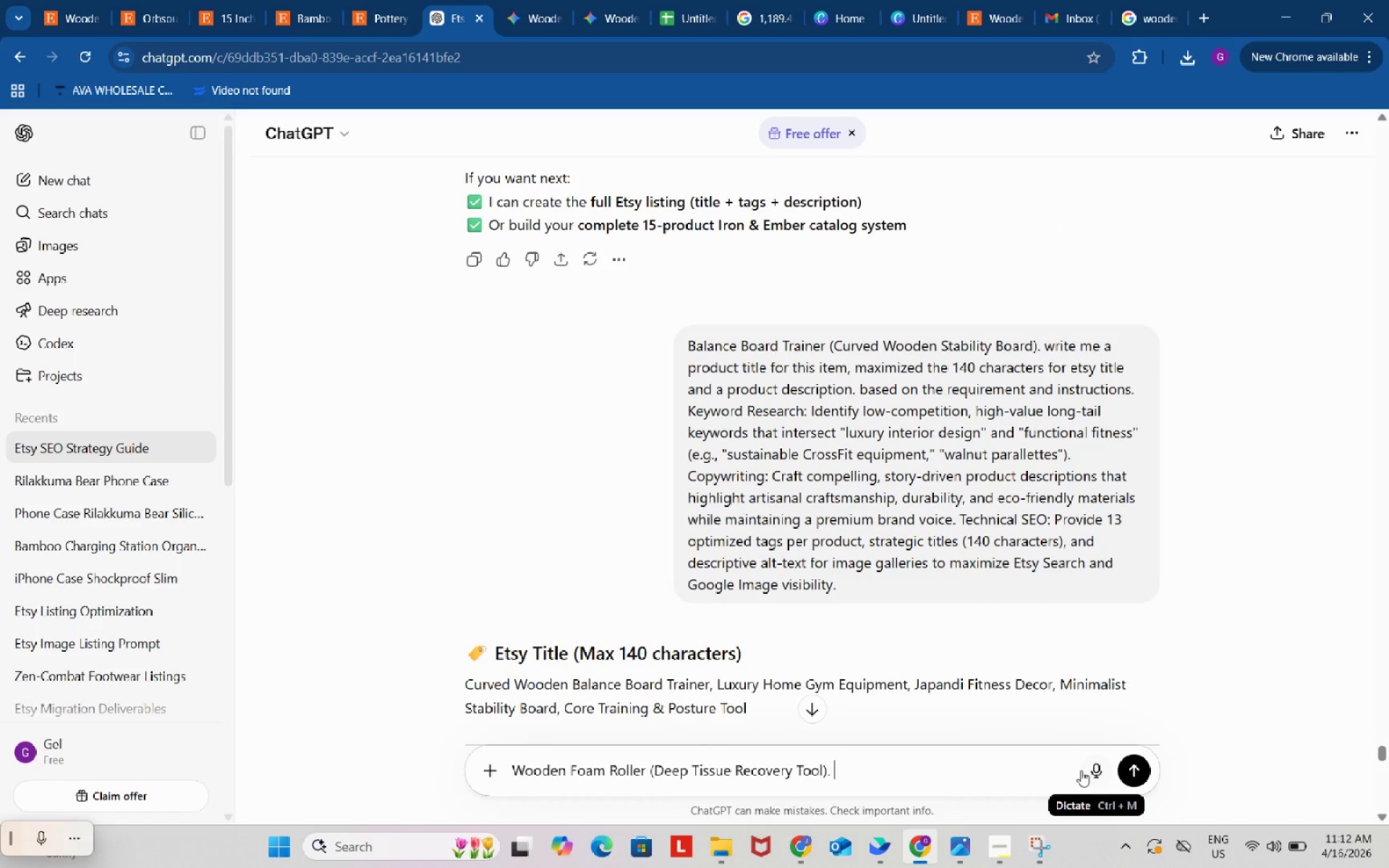 
key(Control+ControlLeft)
 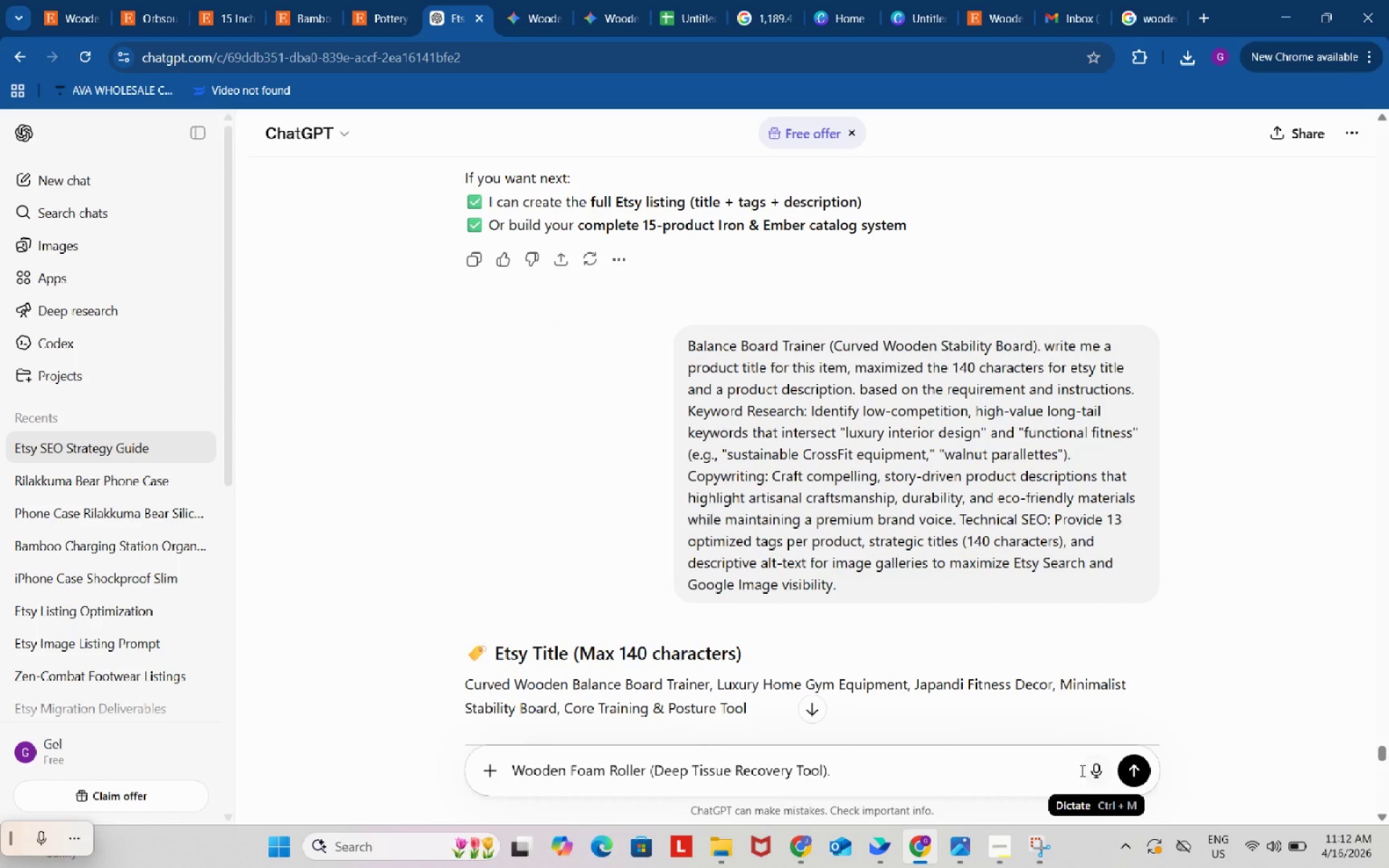 
key(Control+V)
 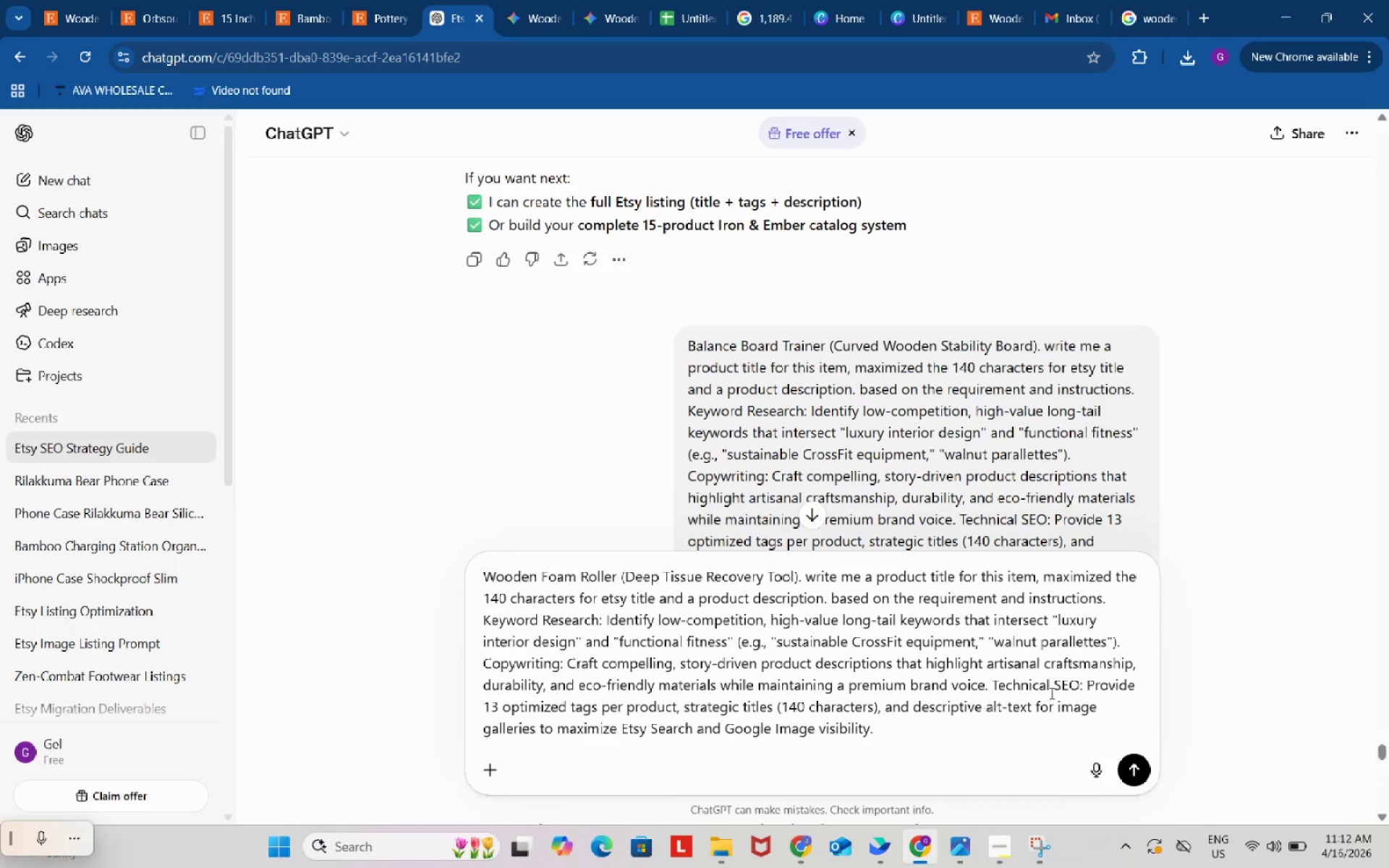 
type( and the pricing)
key(Backspace)
key(Backspace)
key(Backspace)
 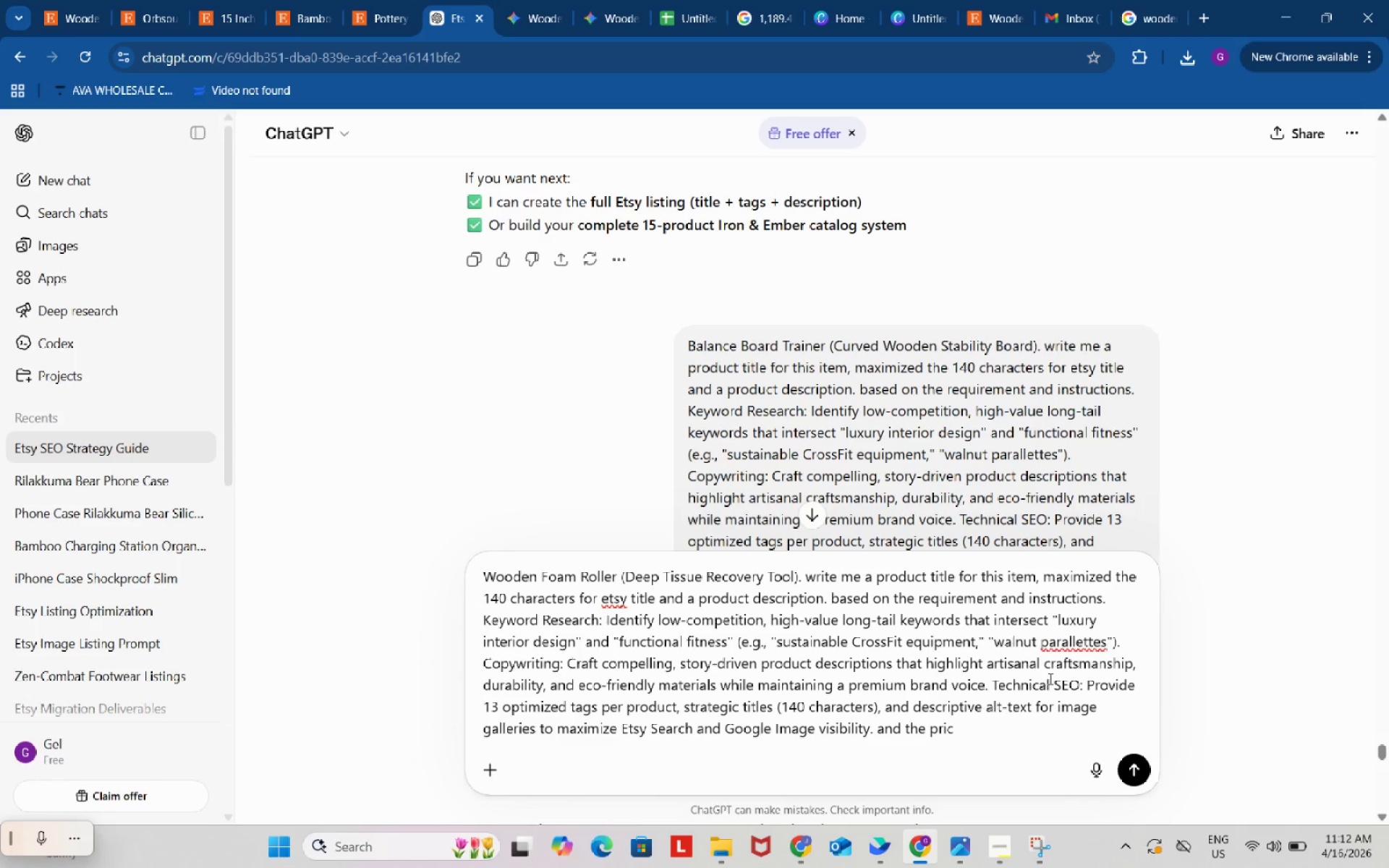 
key(E)
 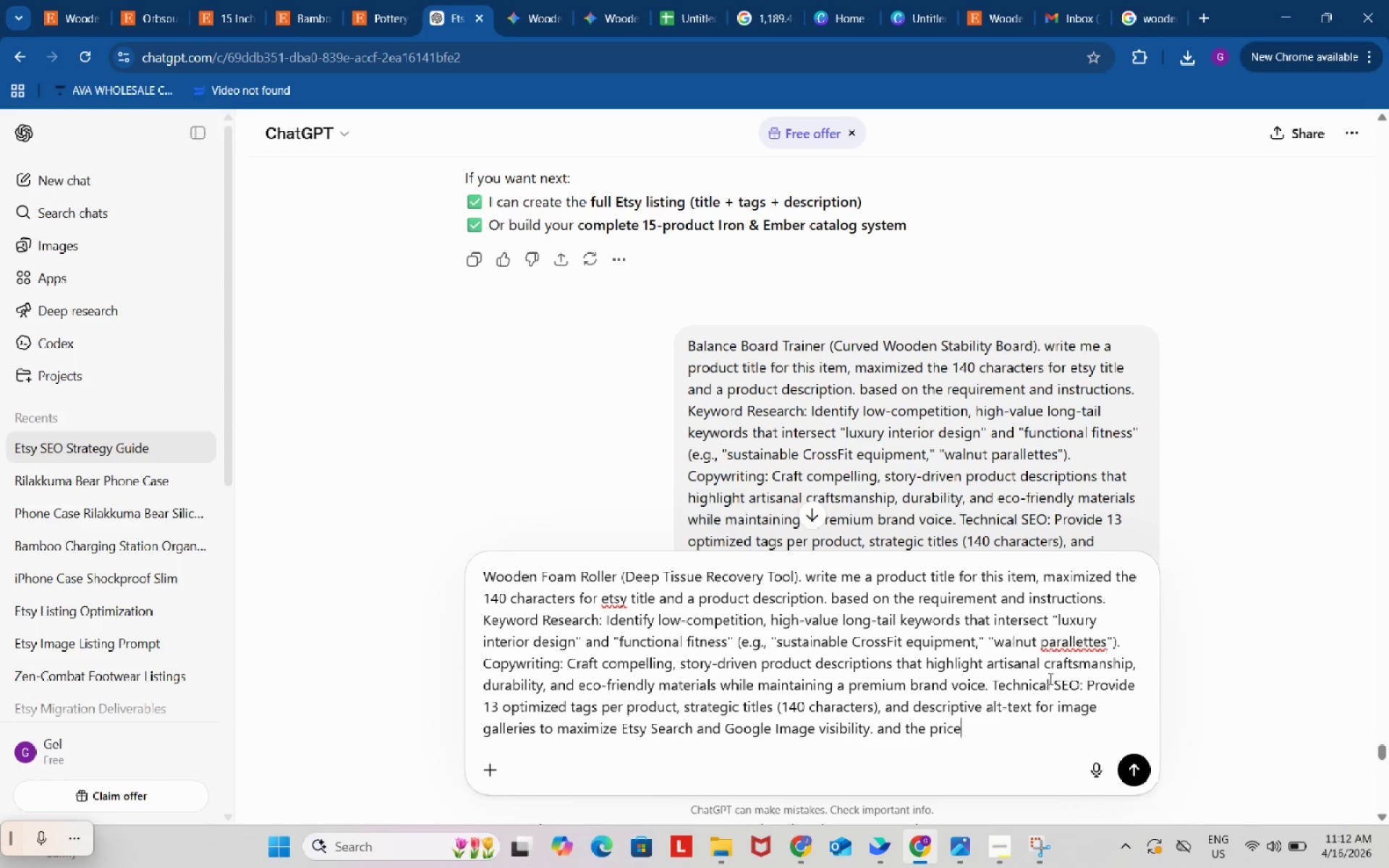 
key(Enter)
 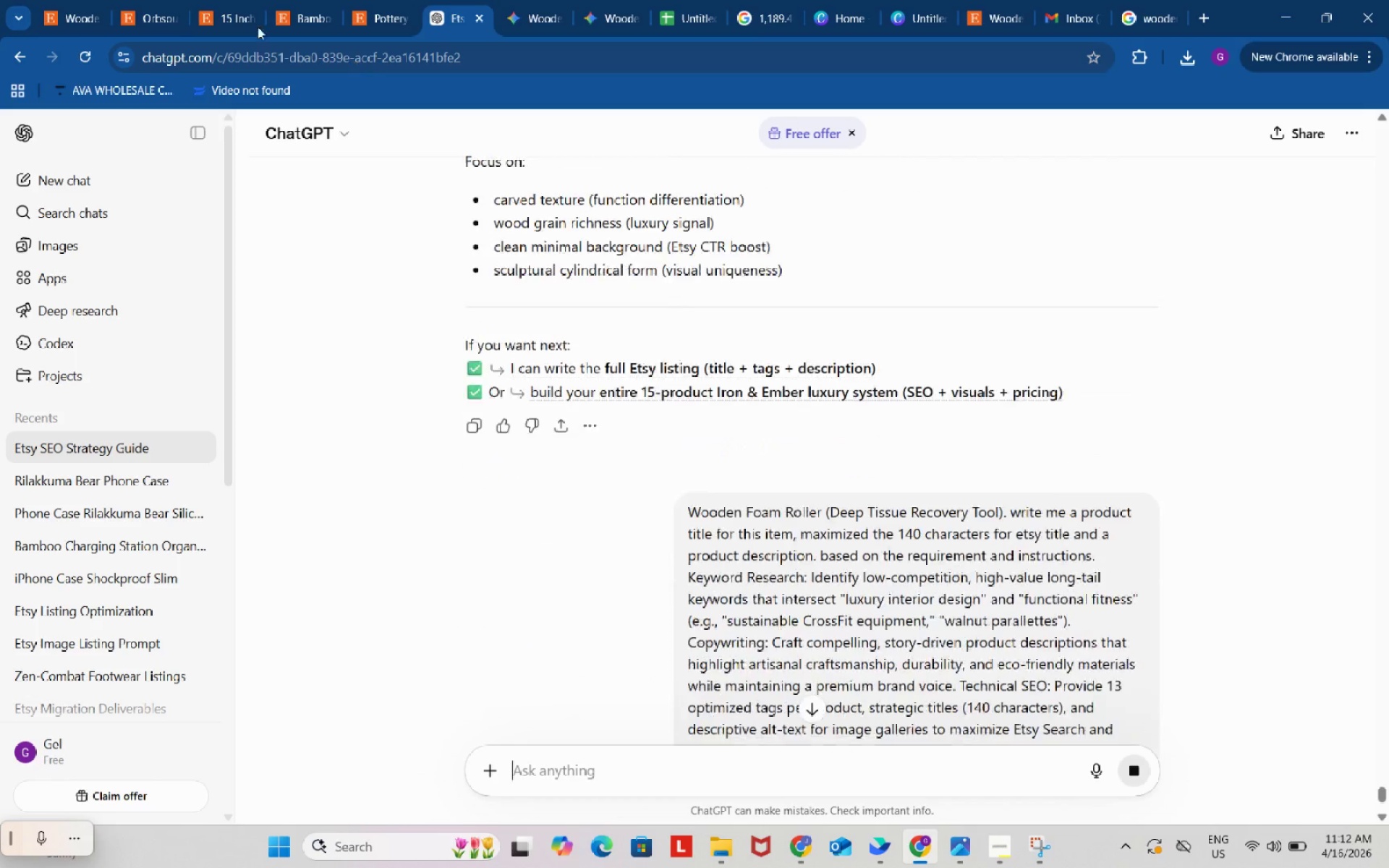 
left_click([148, 0])
 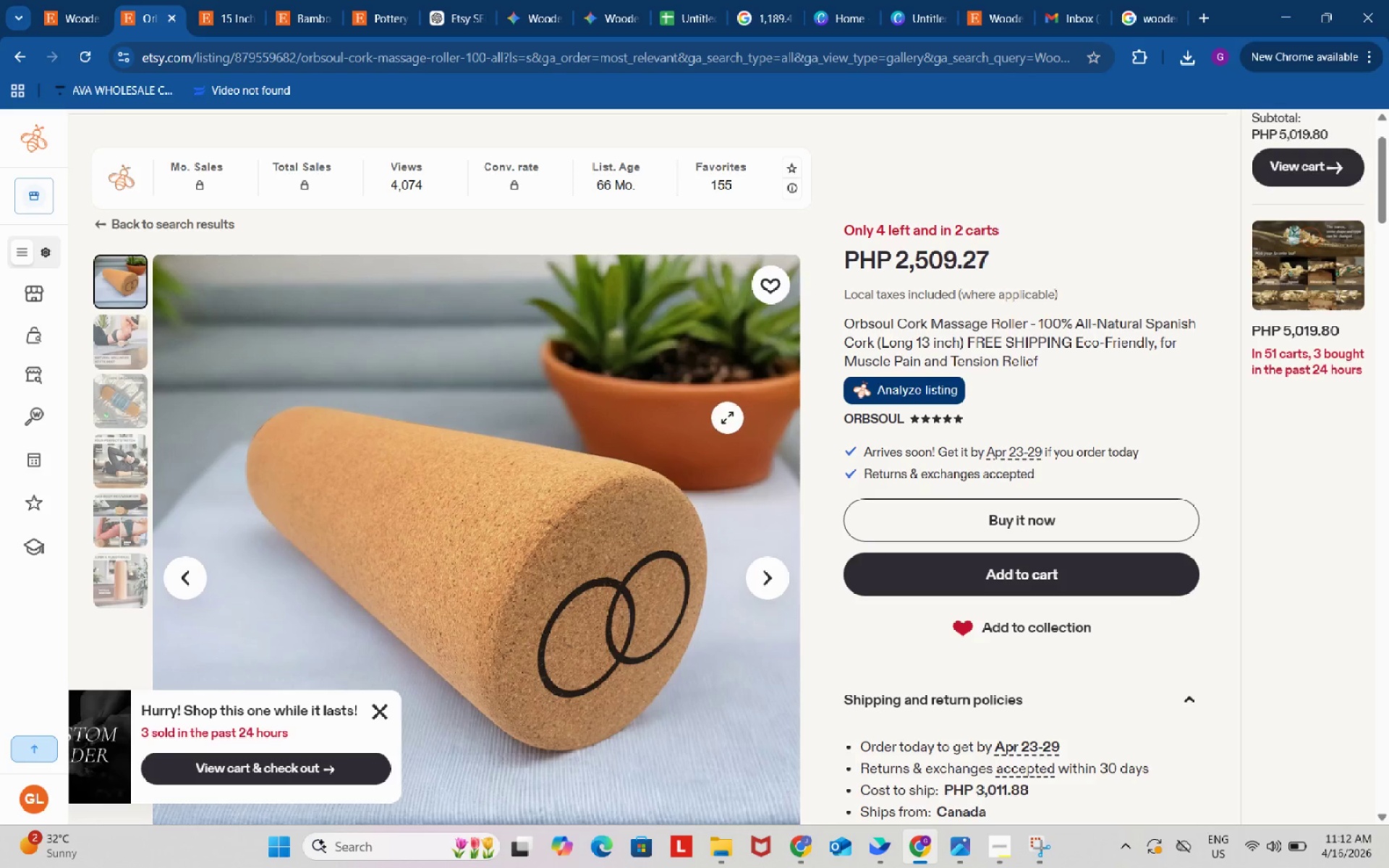 
left_click([928, 392])
 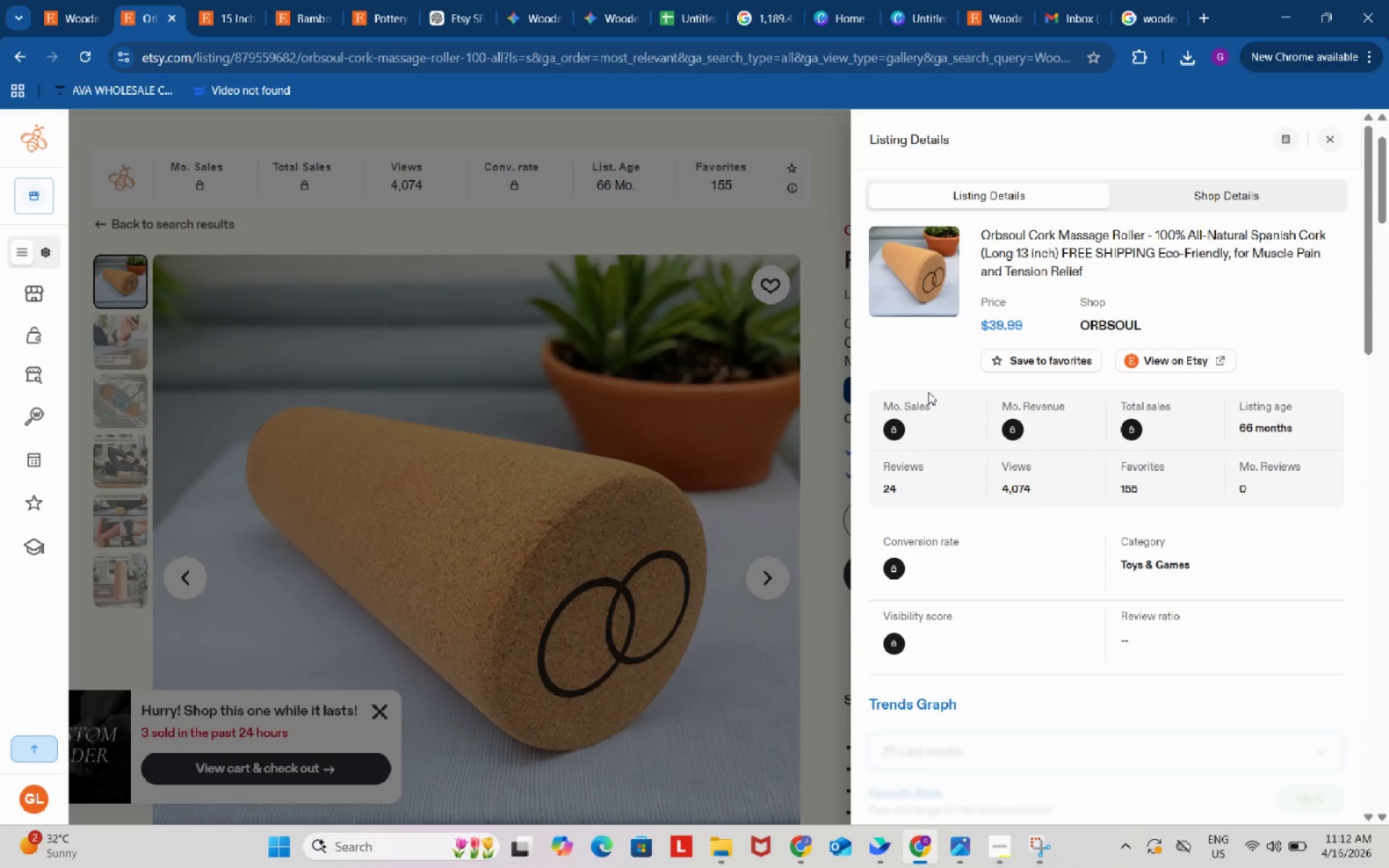 
wait(7.17)
 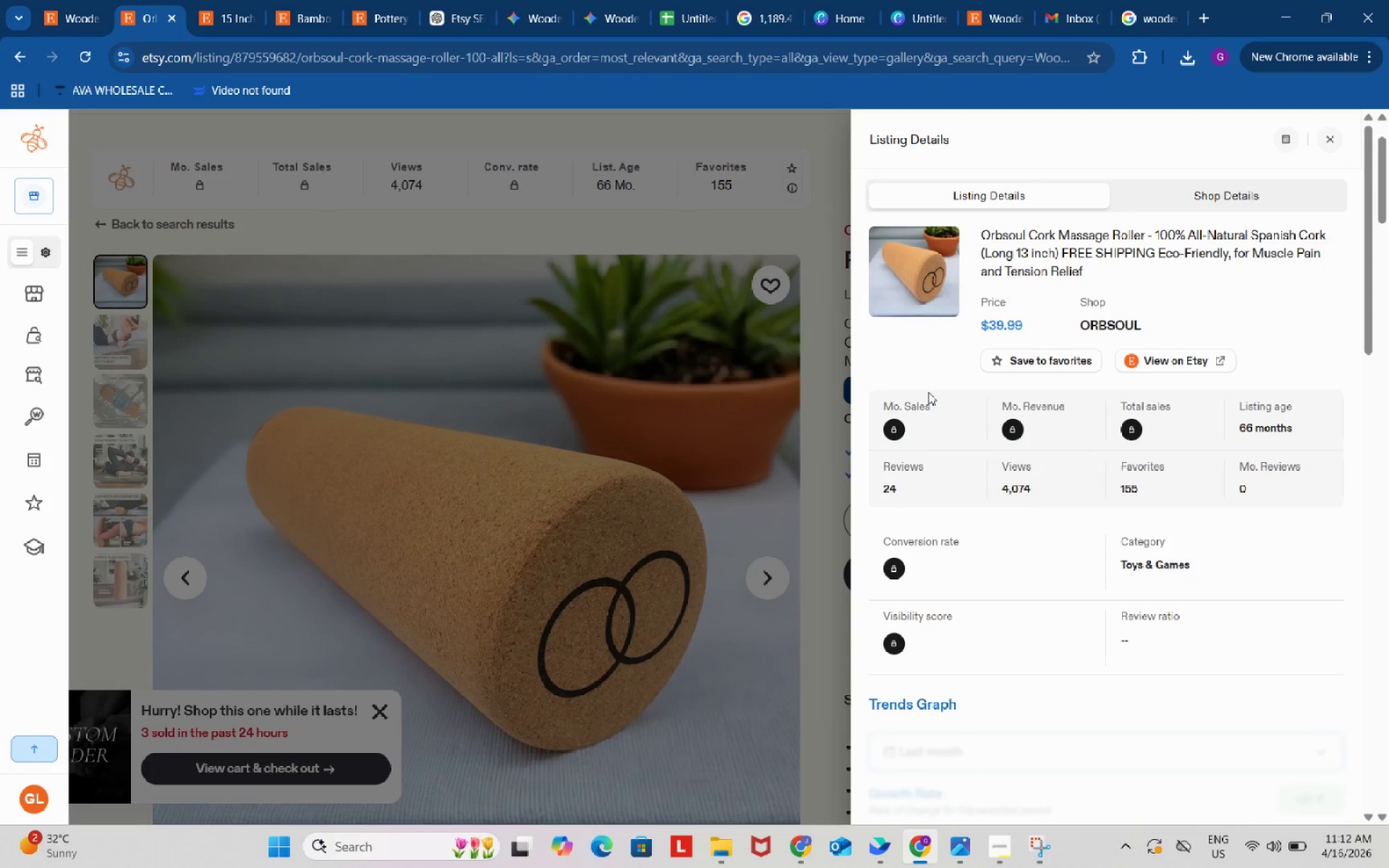 
scroll: coordinate [1122, 485], scroll_direction: down, amount: 11.0
 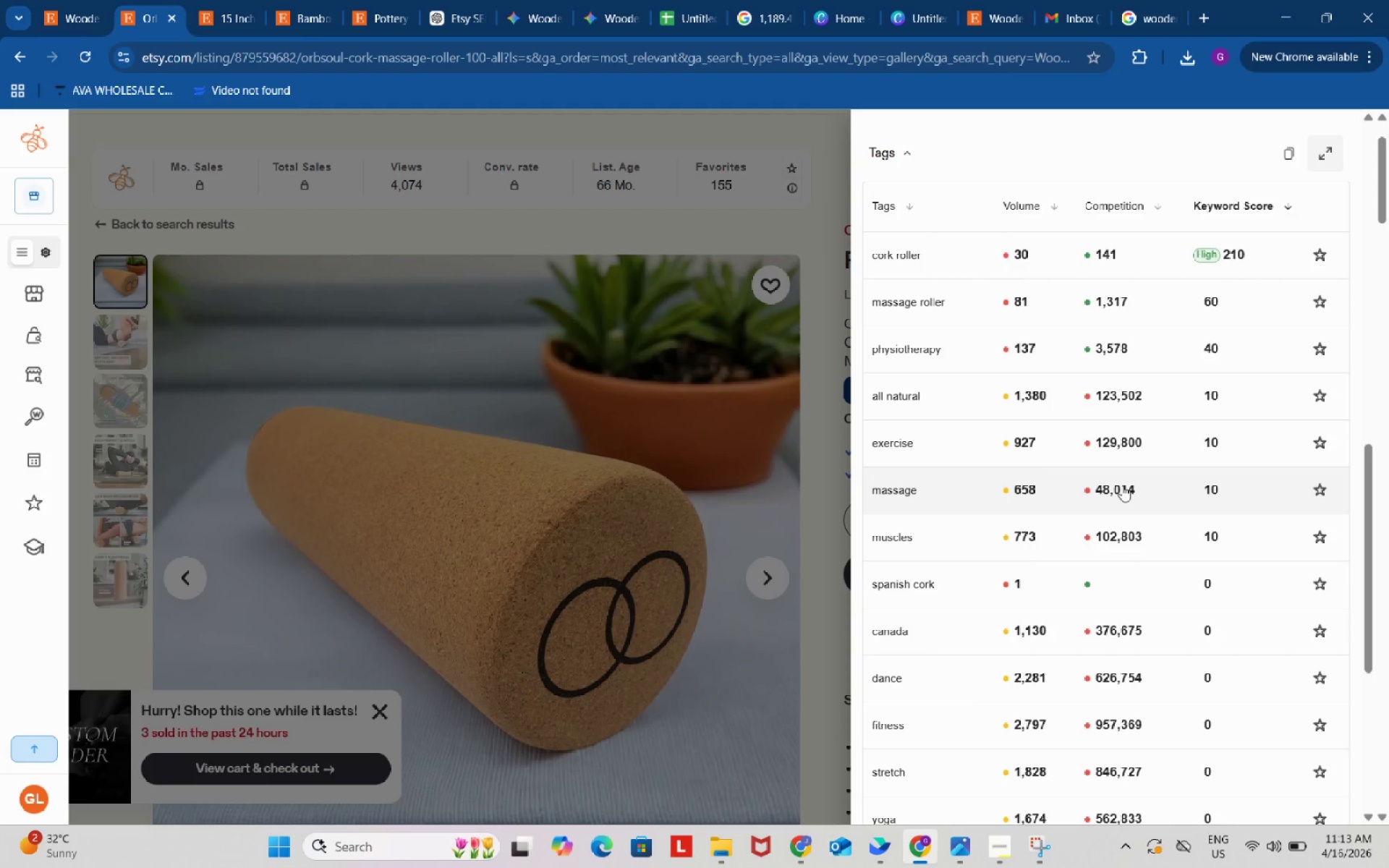 
wait(69.44)
 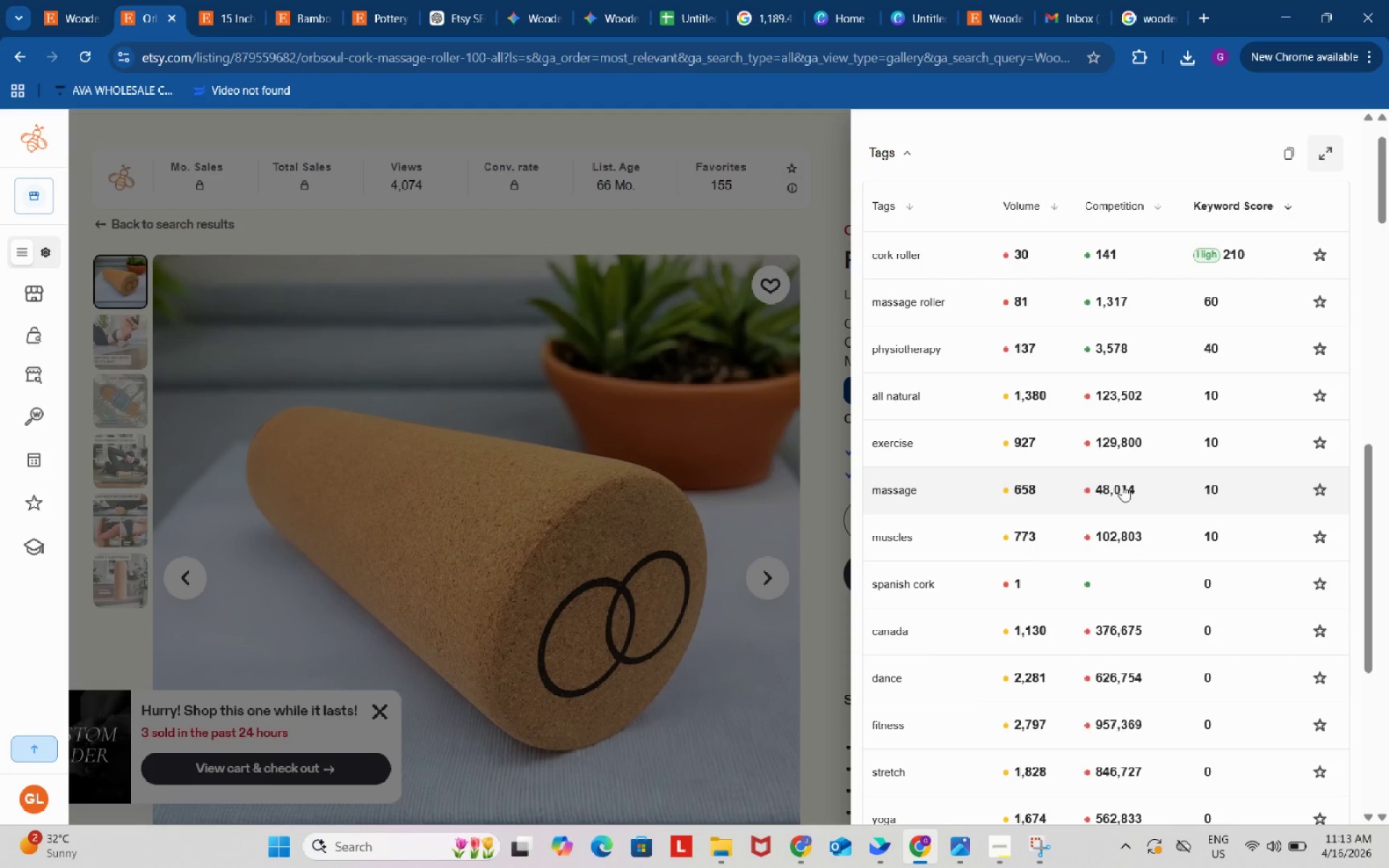 
scroll: coordinate [1152, 495], scroll_direction: down, amount: 2.0
 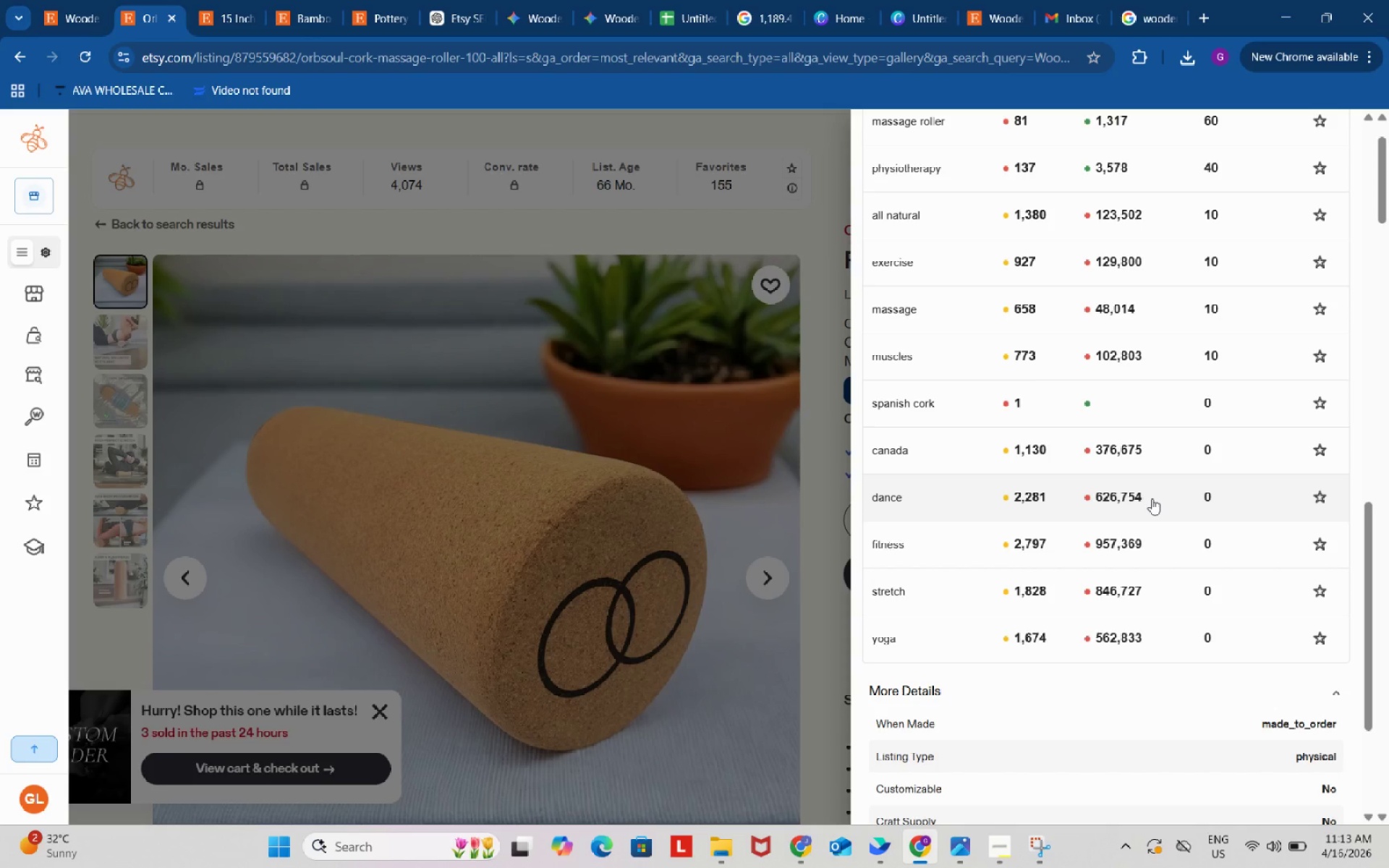 
wait(24.24)
 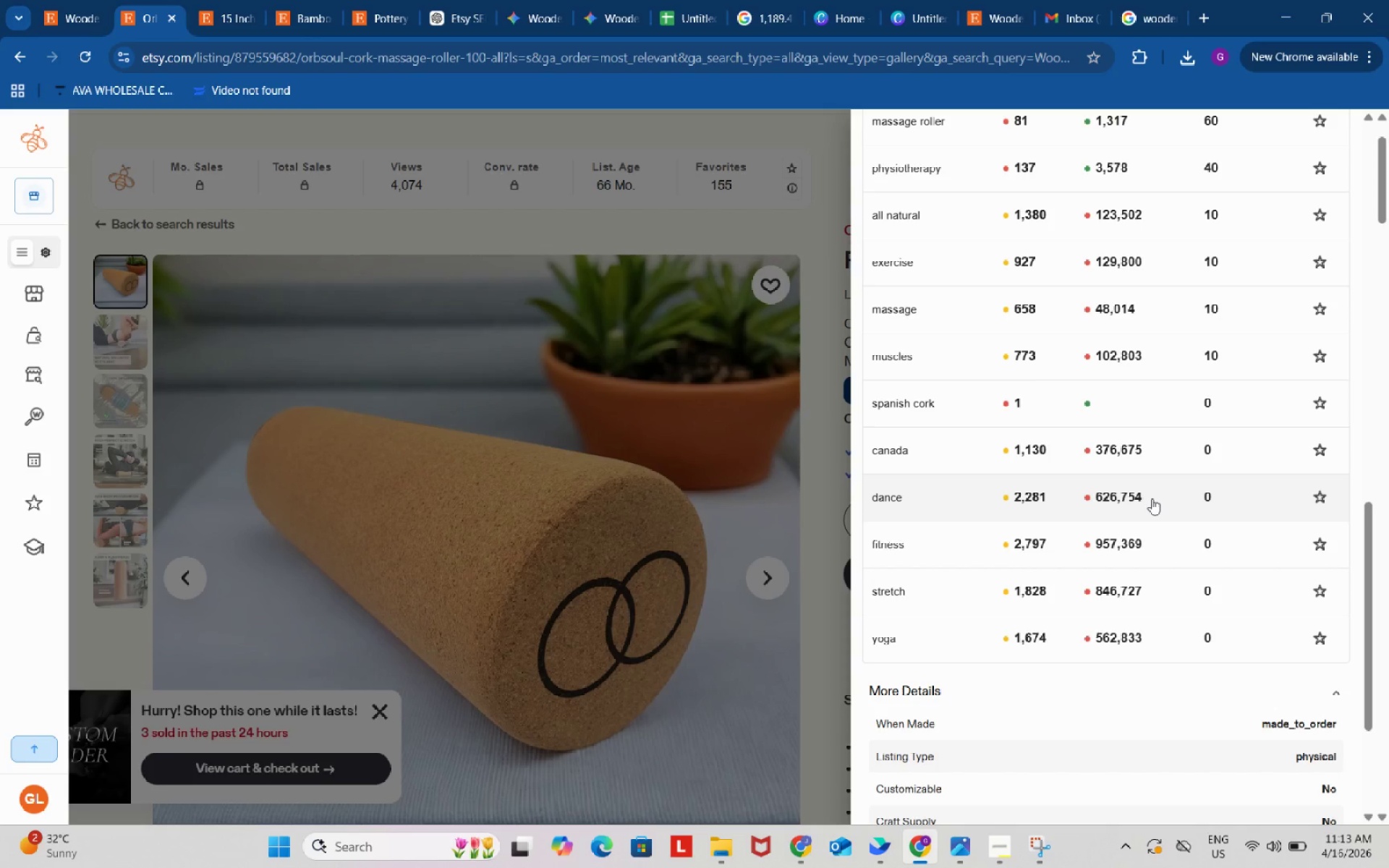 
left_click([198, 3])
 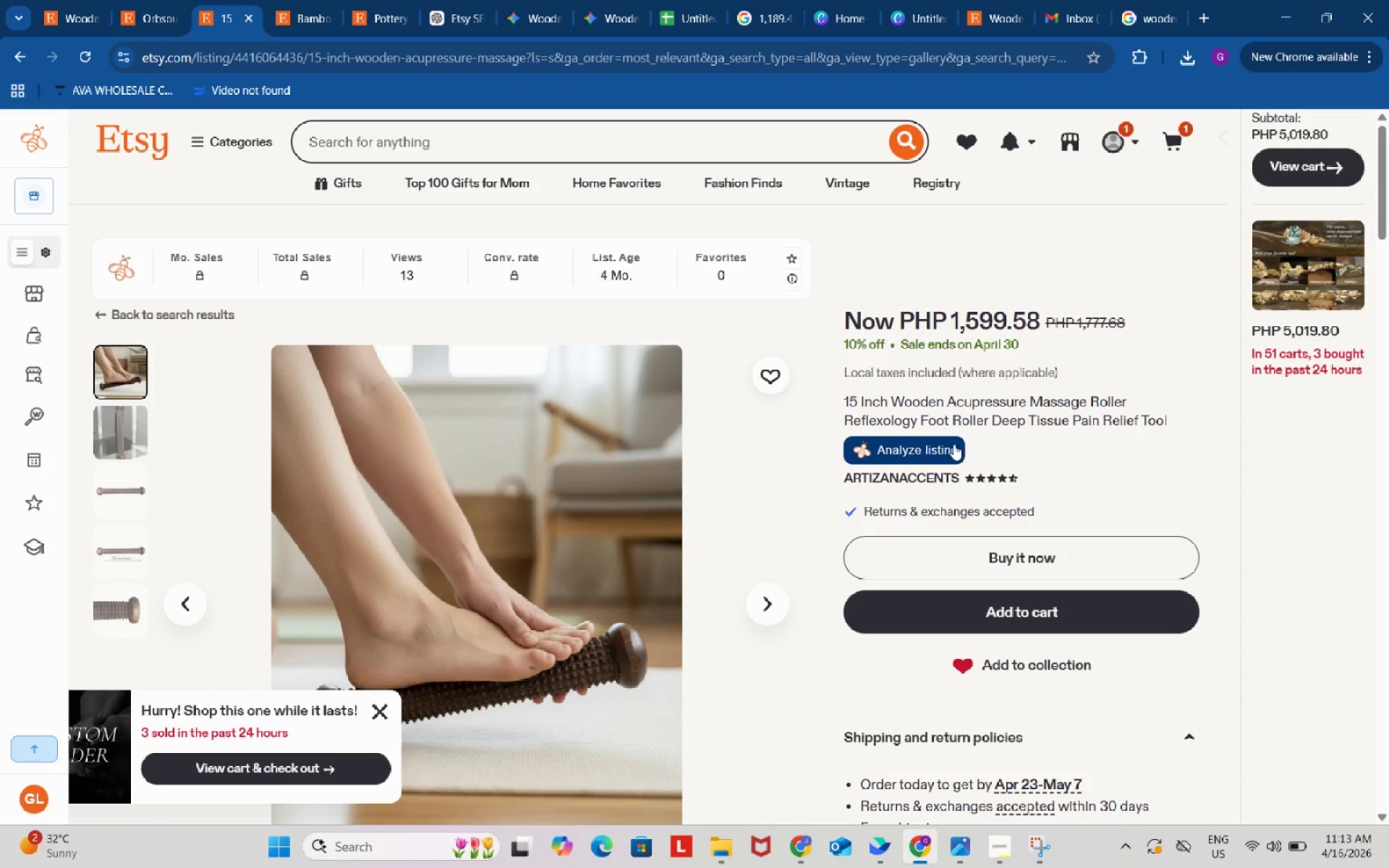 
left_click([953, 444])
 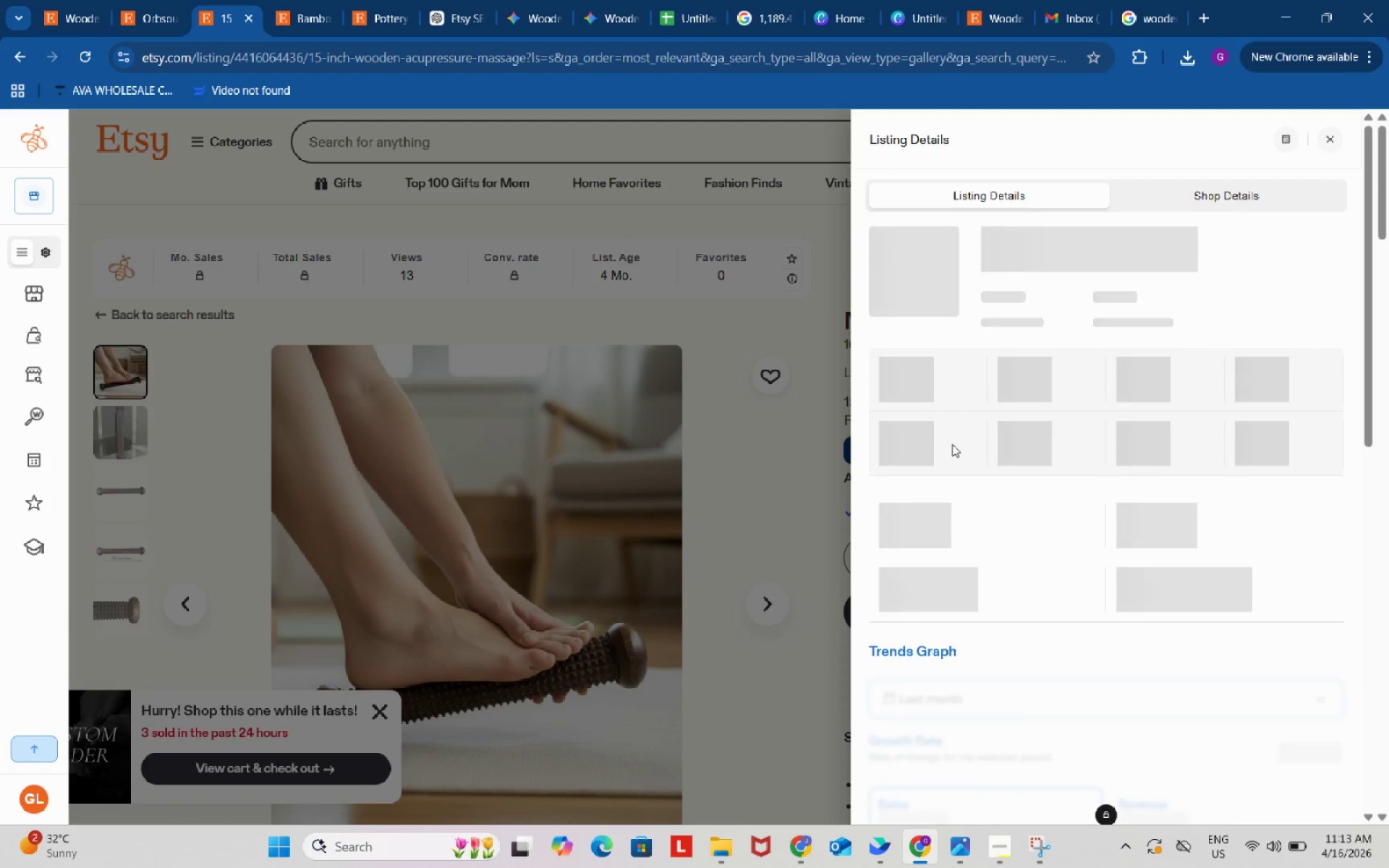 
scroll: coordinate [952, 446], scroll_direction: down, amount: 5.0
 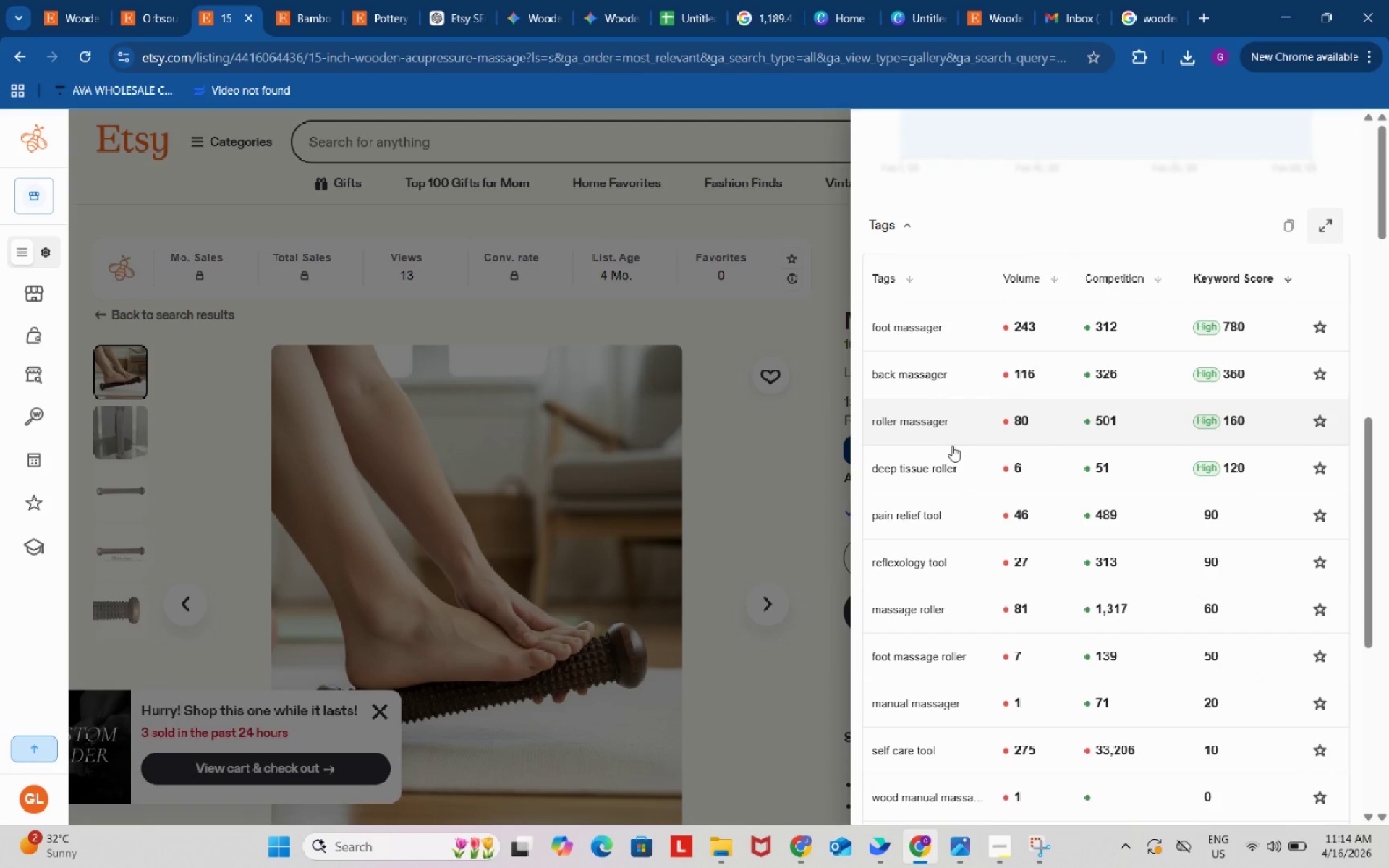 
wait(48.64)
 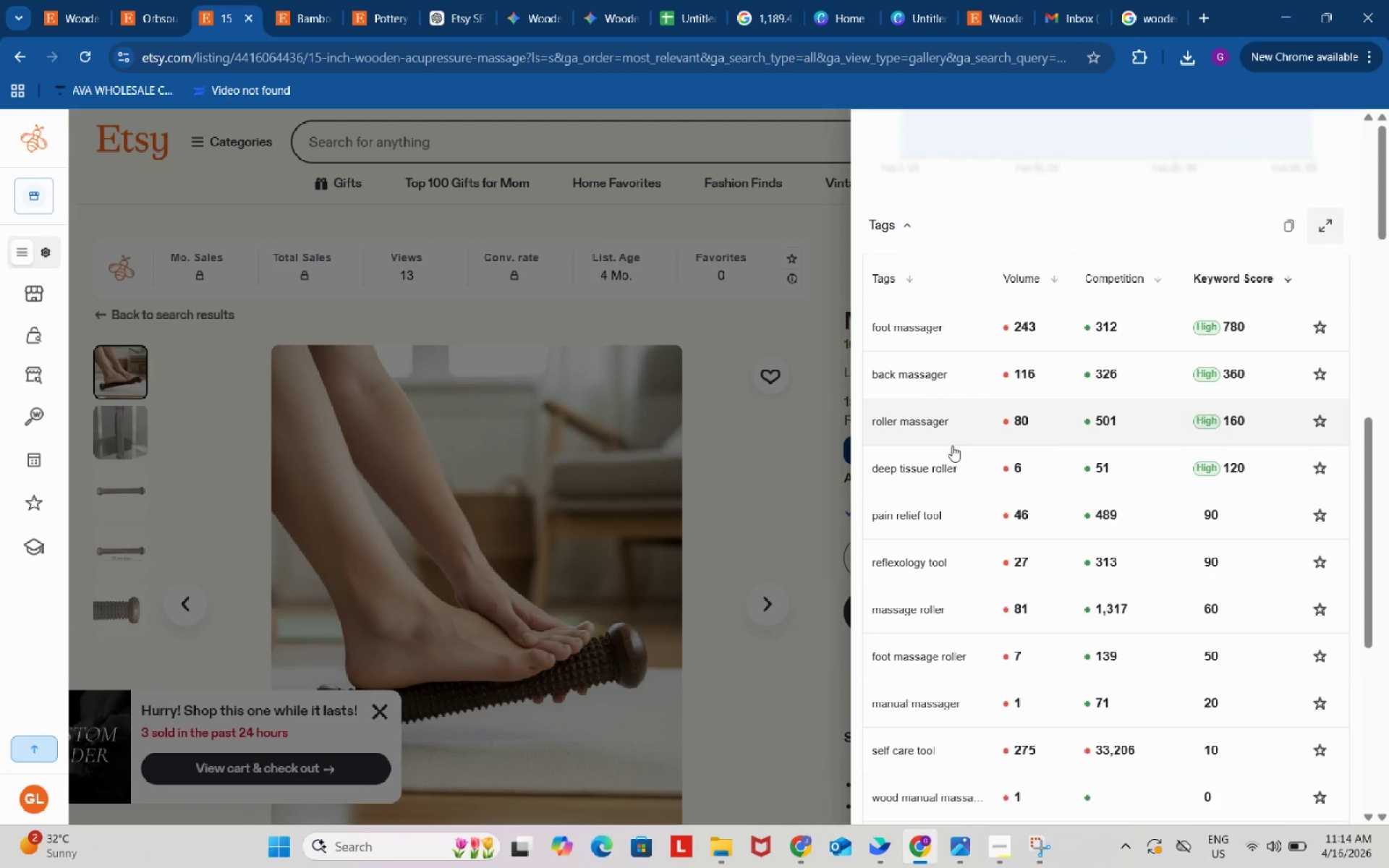 
scroll: coordinate [952, 446], scroll_direction: down, amount: 1.0
 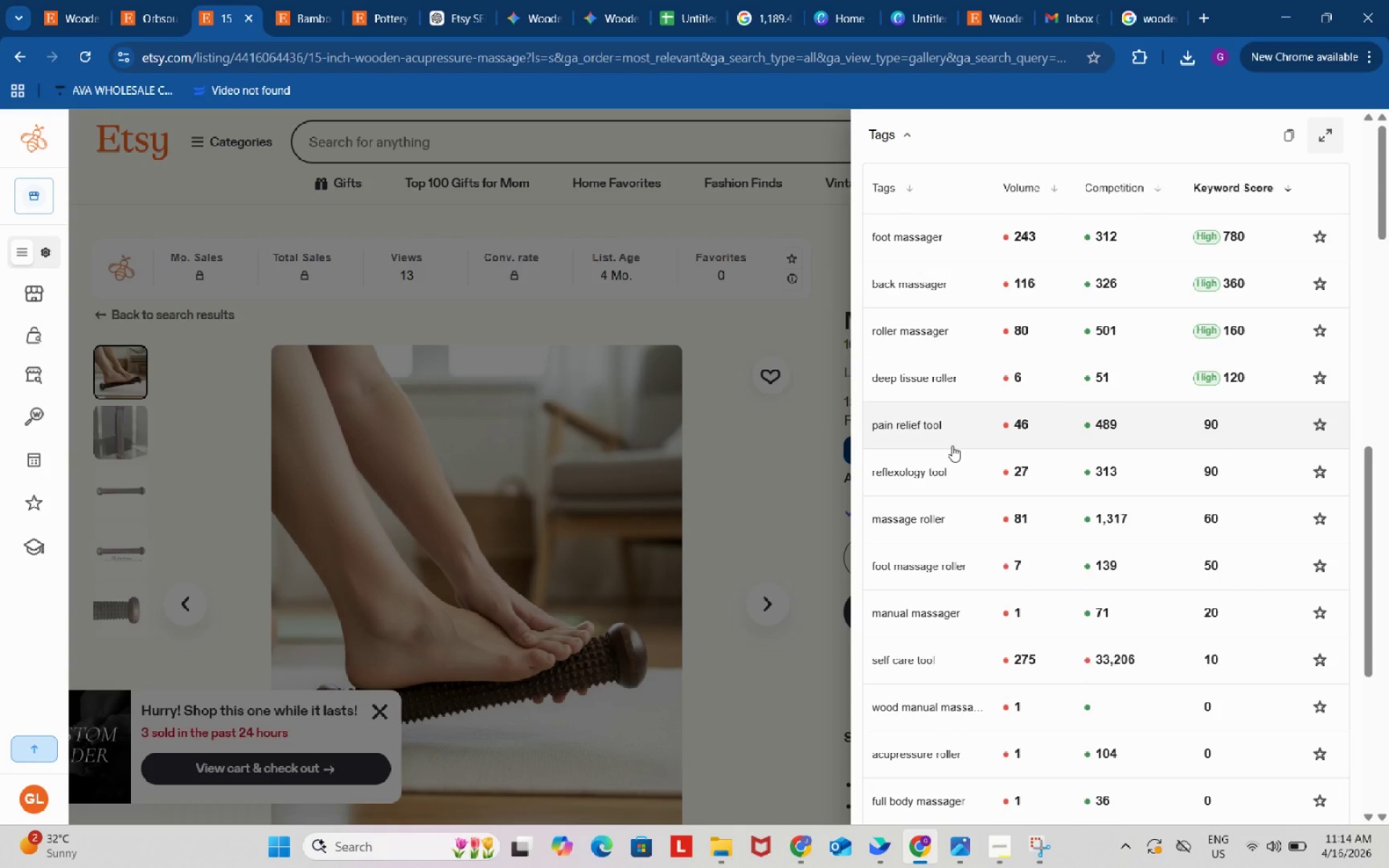 
wait(6.58)
 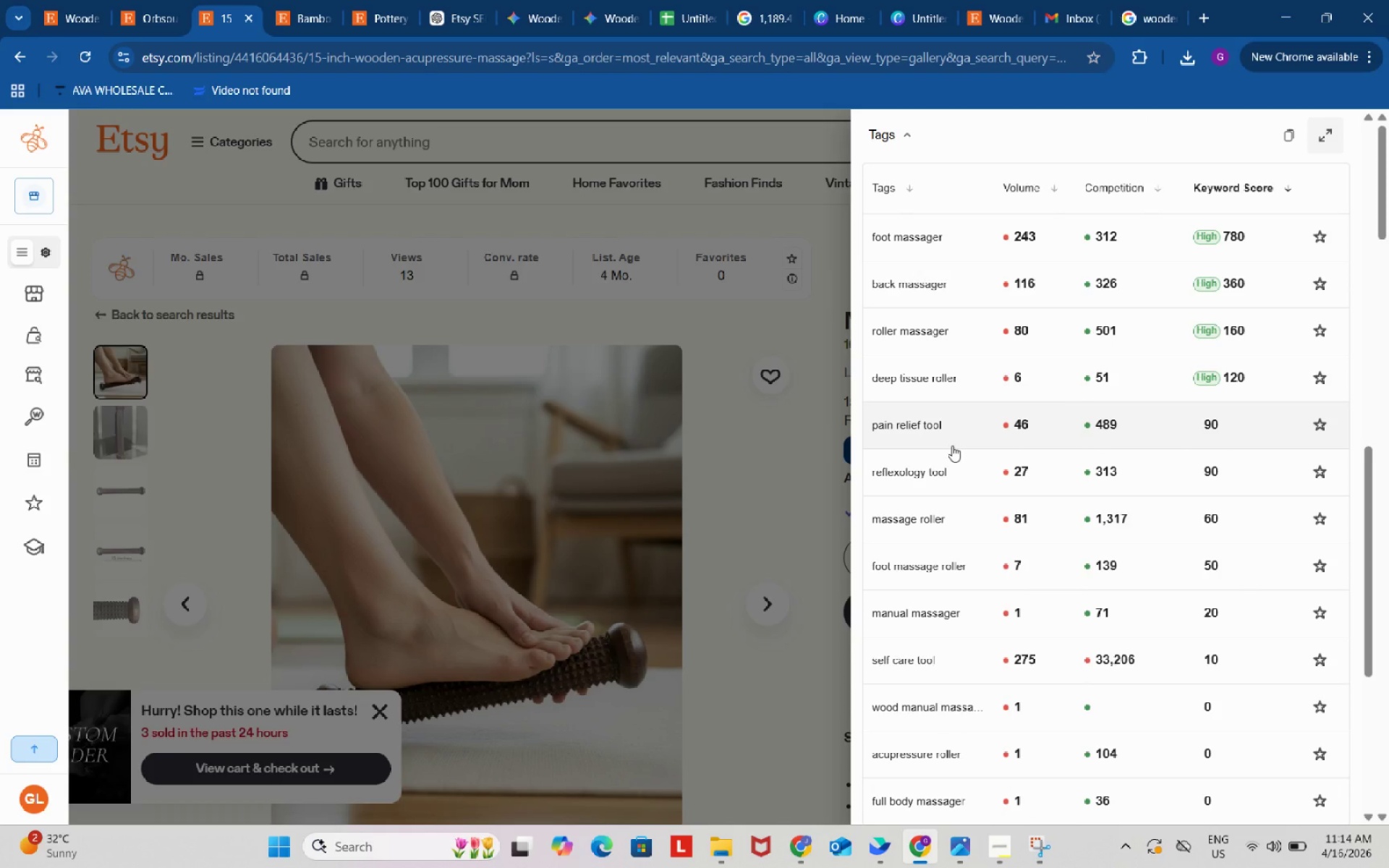 
scroll: coordinate [952, 446], scroll_direction: down, amount: 2.0
 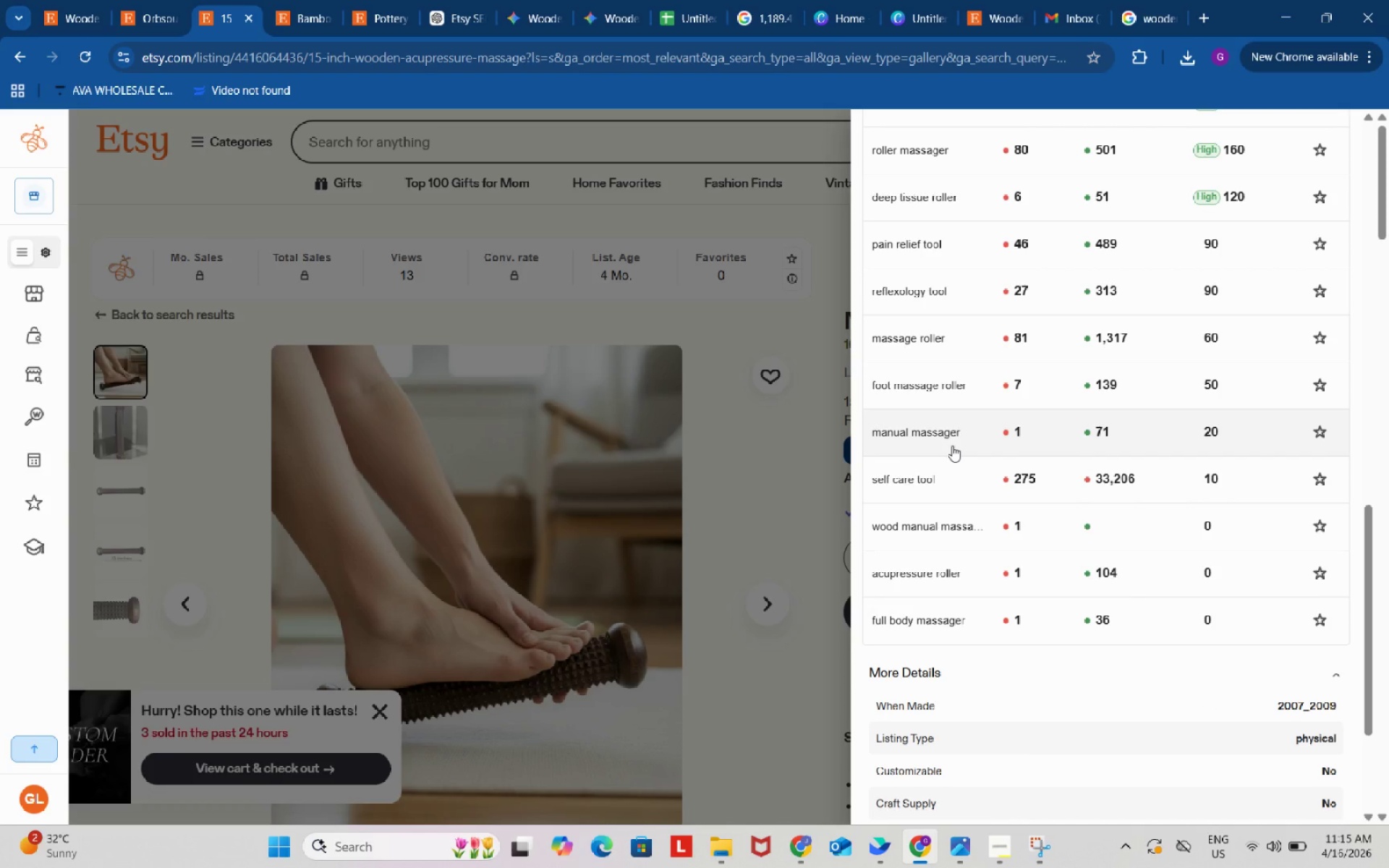 
wait(17.55)
 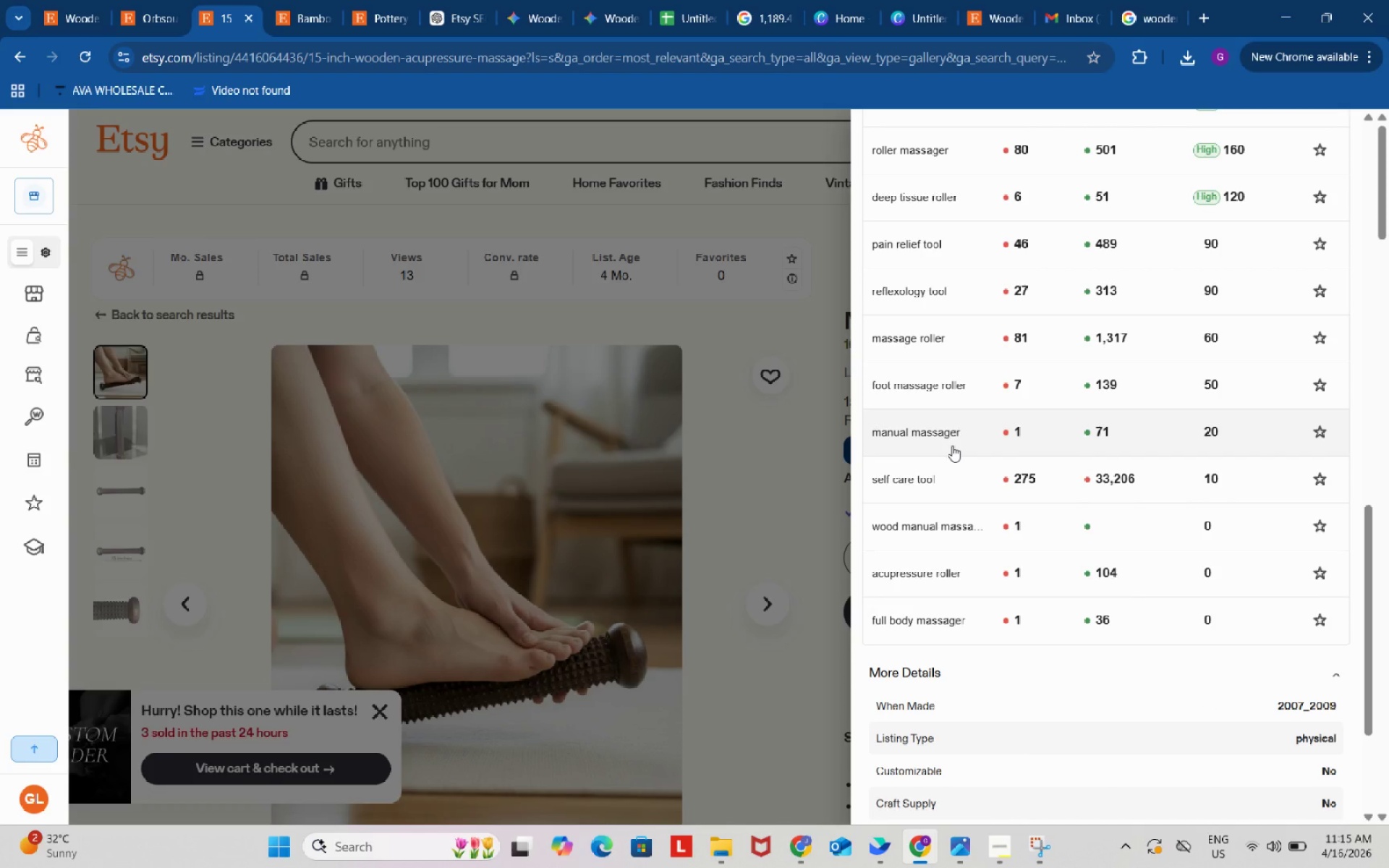 
left_click([312, 0])
 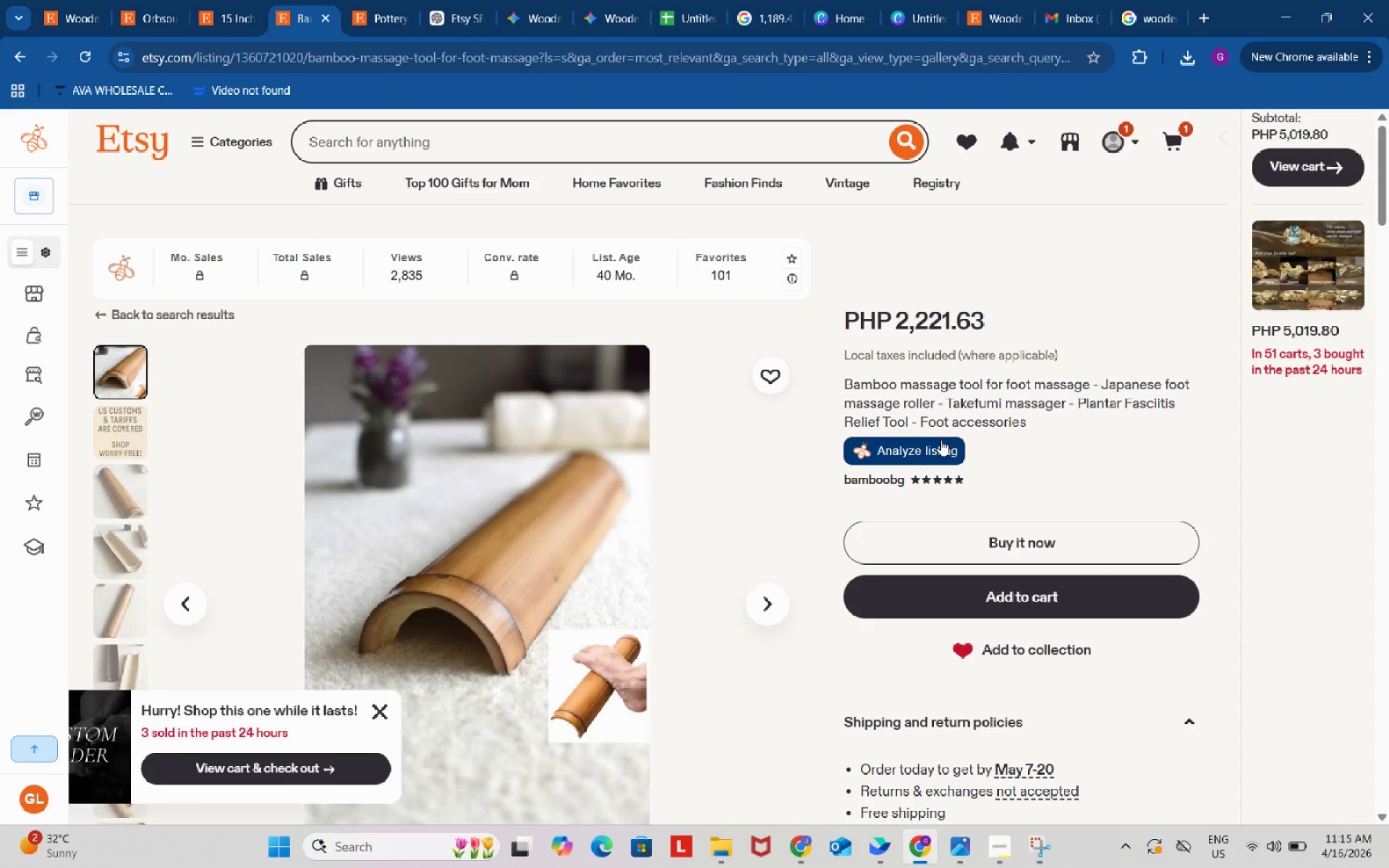 
left_click([940, 440])
 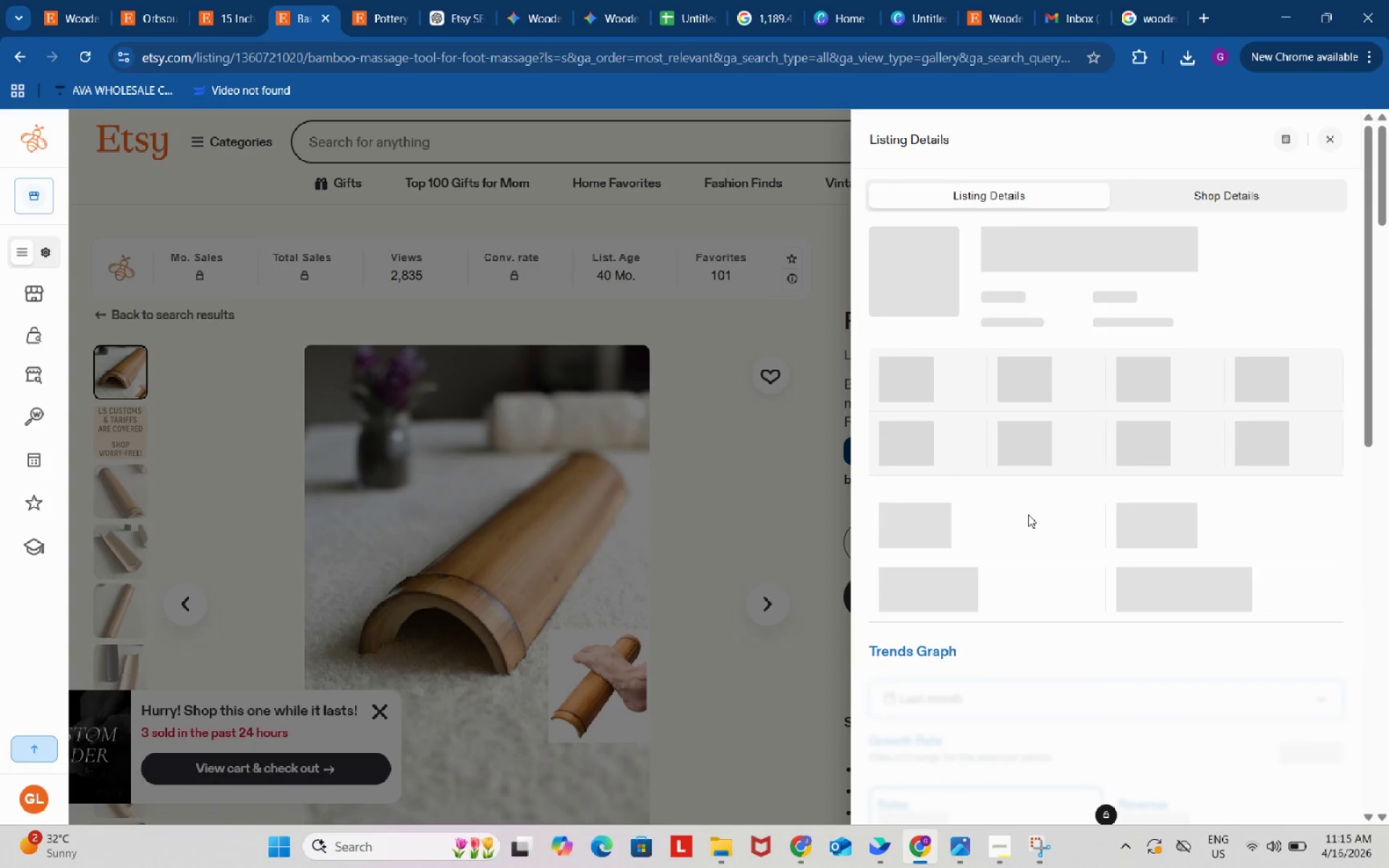 
scroll: coordinate [1028, 514], scroll_direction: down, amount: 7.0
 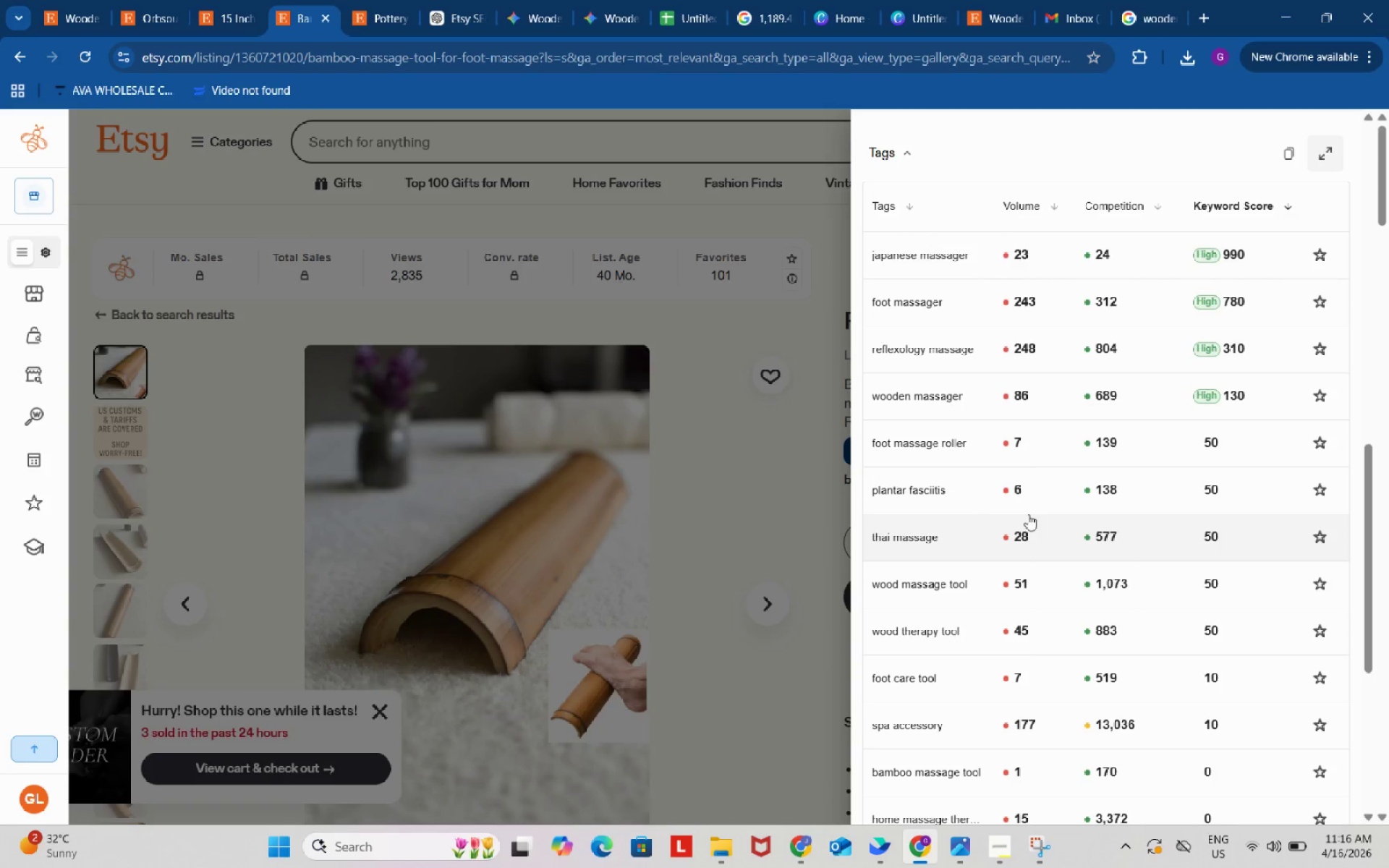 
wait(51.3)
 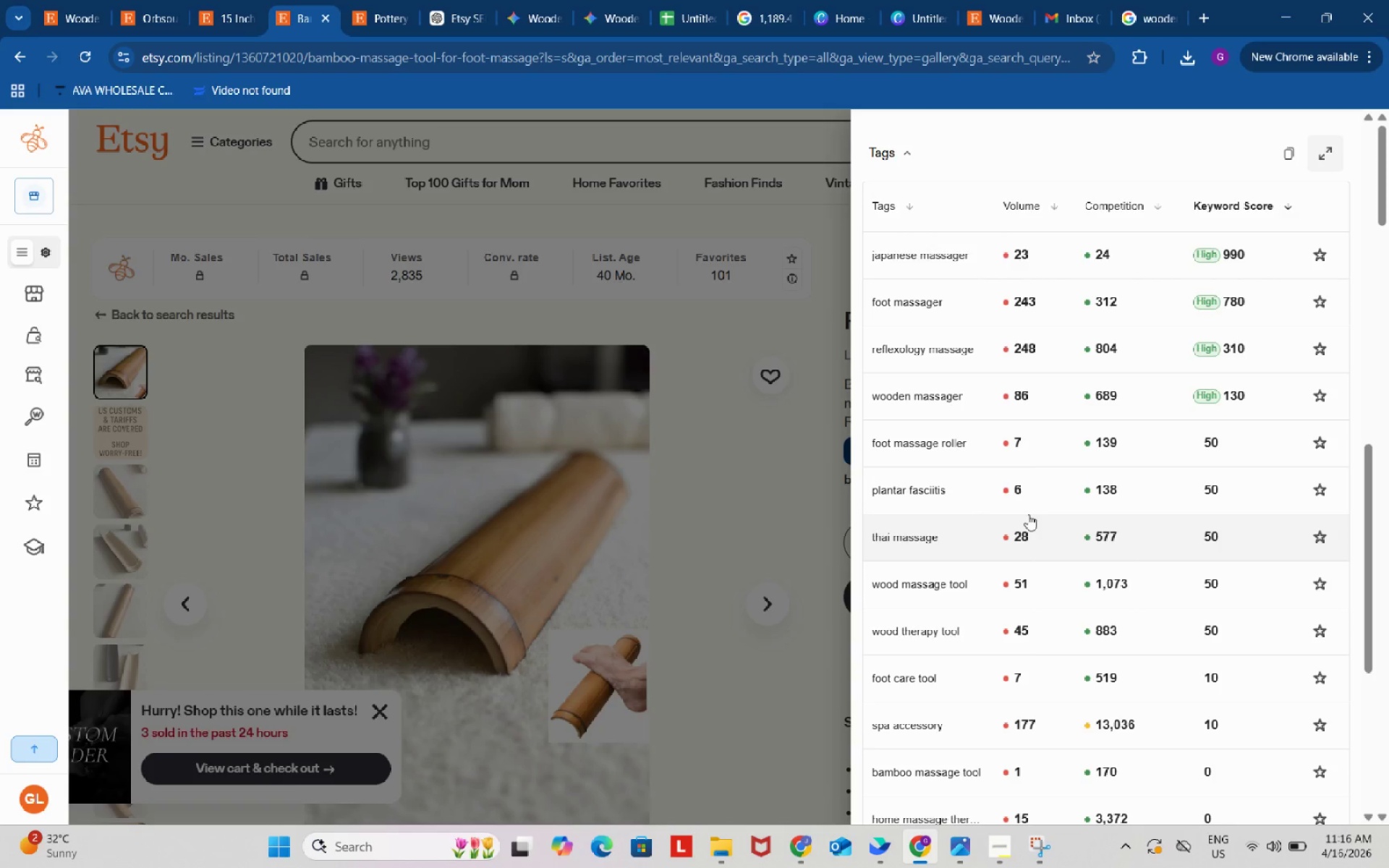 
scroll: coordinate [1028, 512], scroll_direction: down, amount: 2.0
 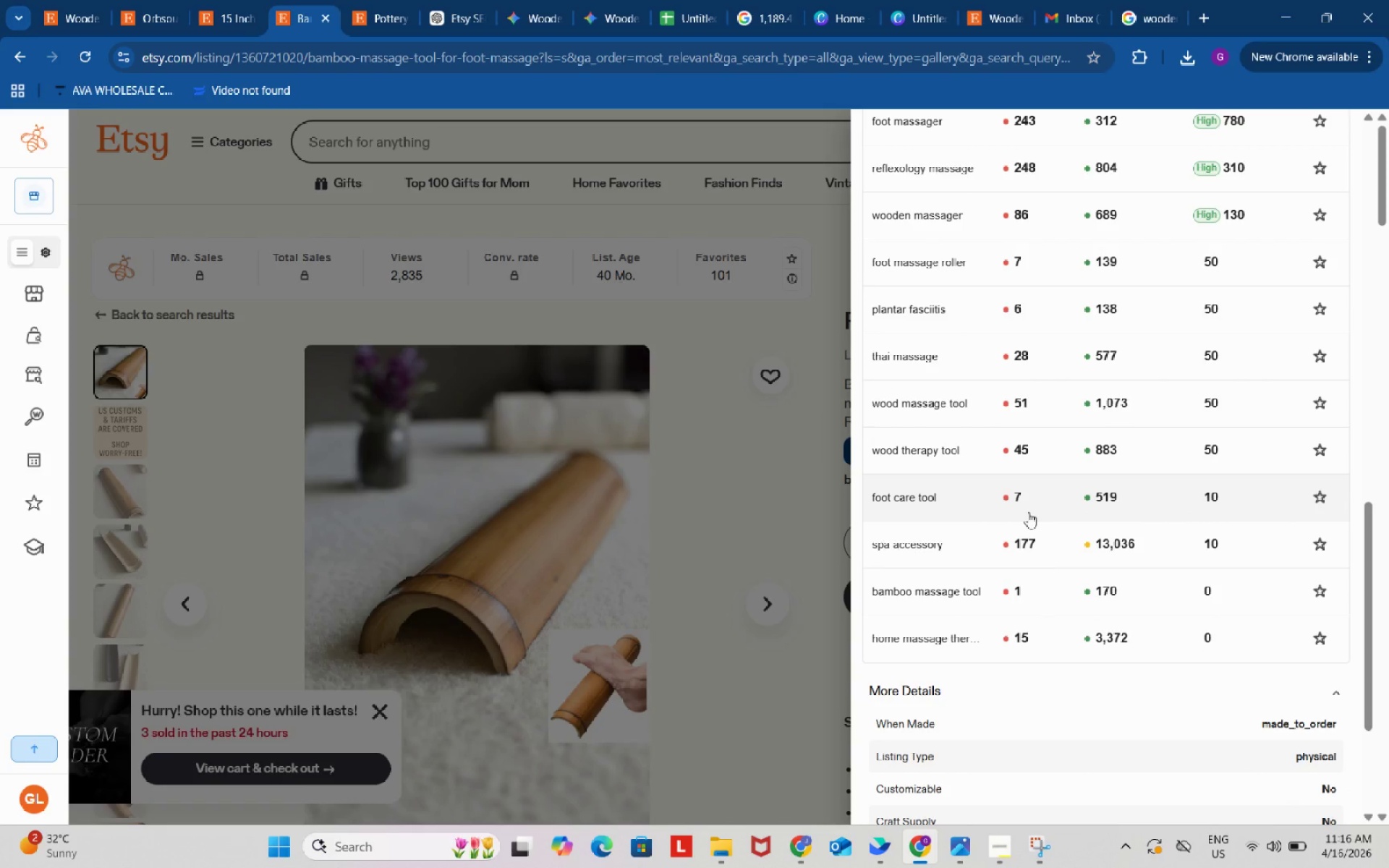 
scroll: coordinate [1028, 512], scroll_direction: up, amount: 1.0
 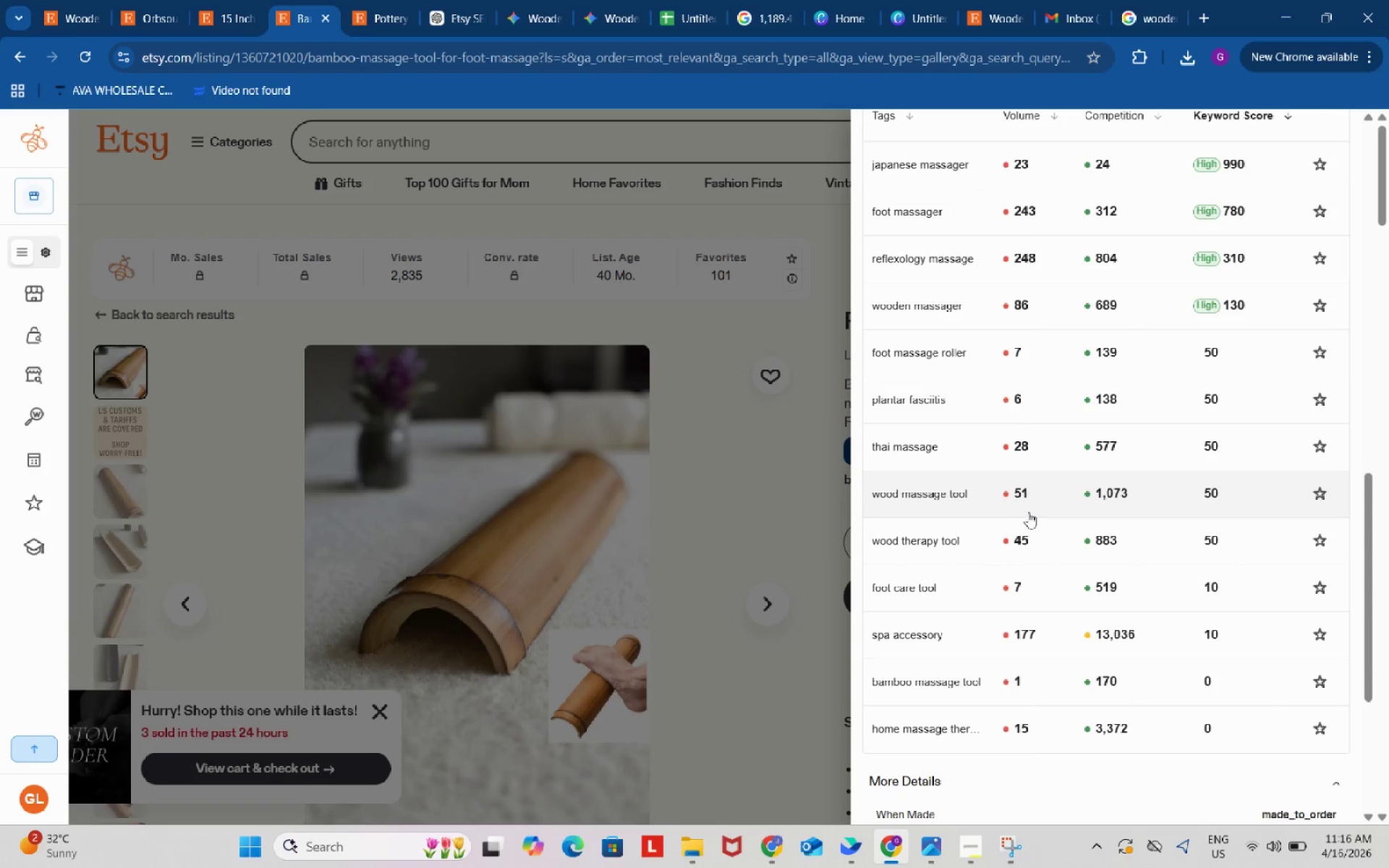 
wait(20.79)
 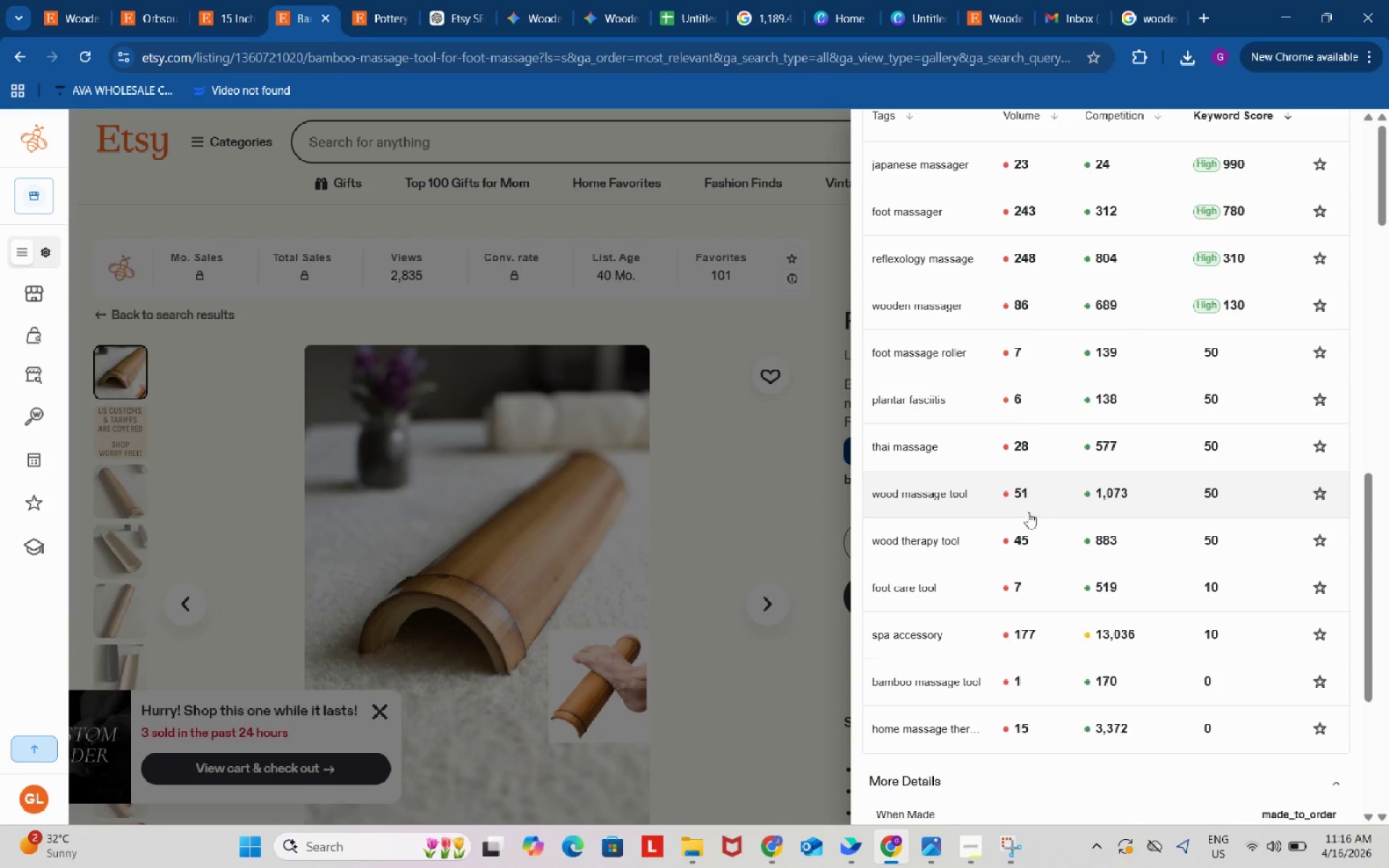 
left_click([391, 4])
 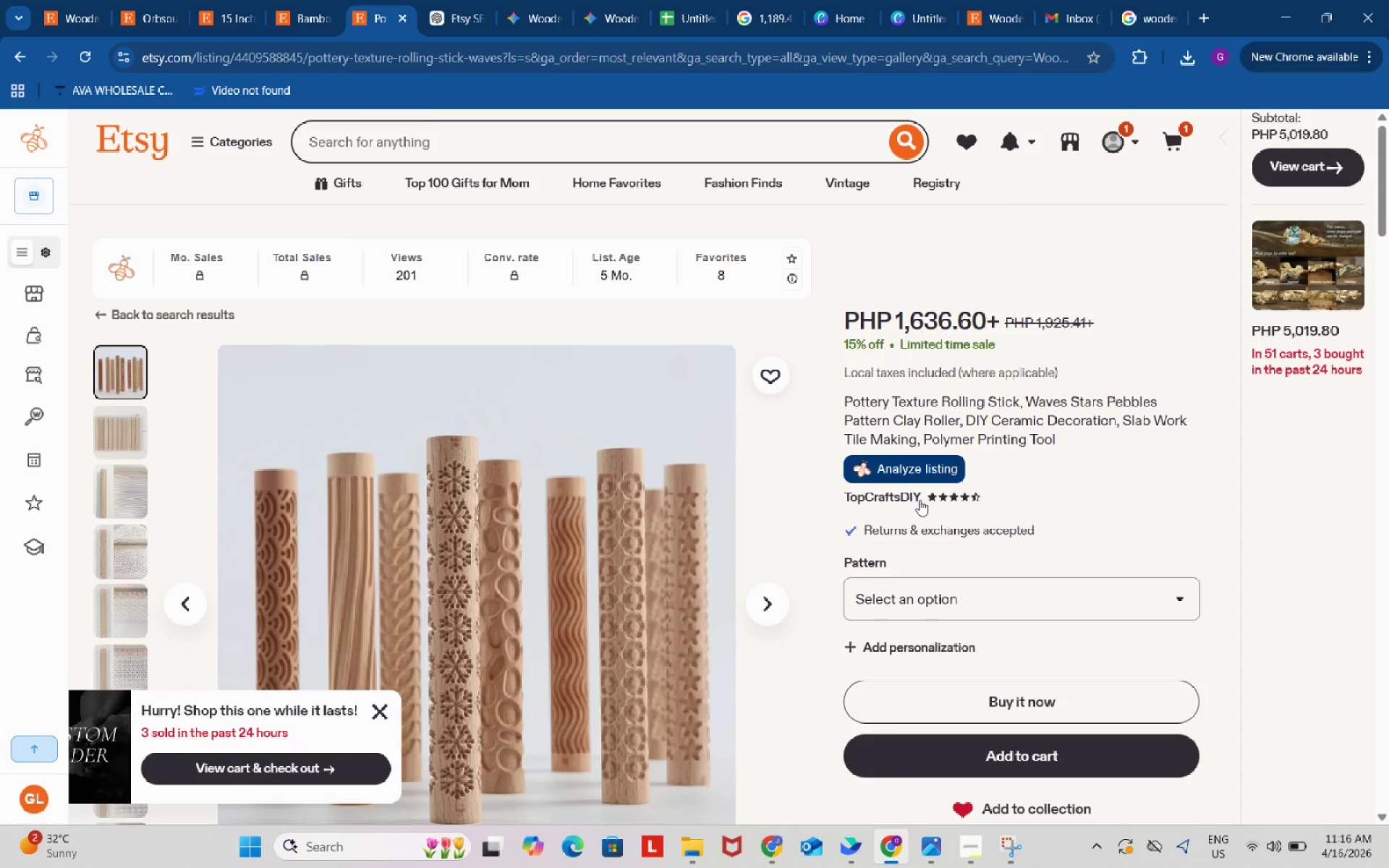 
mouse_move([937, 470])
 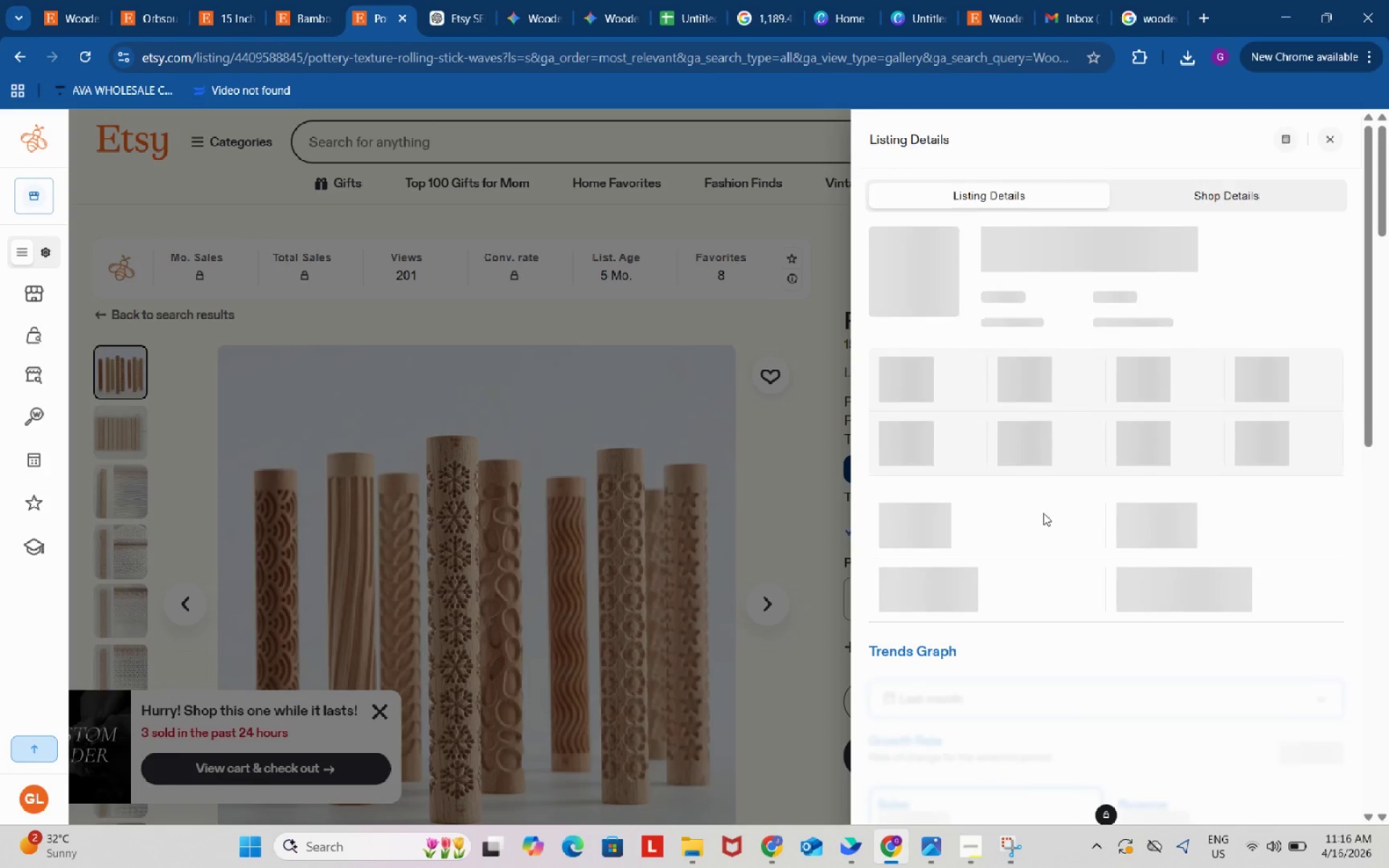 
scroll: coordinate [1043, 514], scroll_direction: down, amount: 4.0
 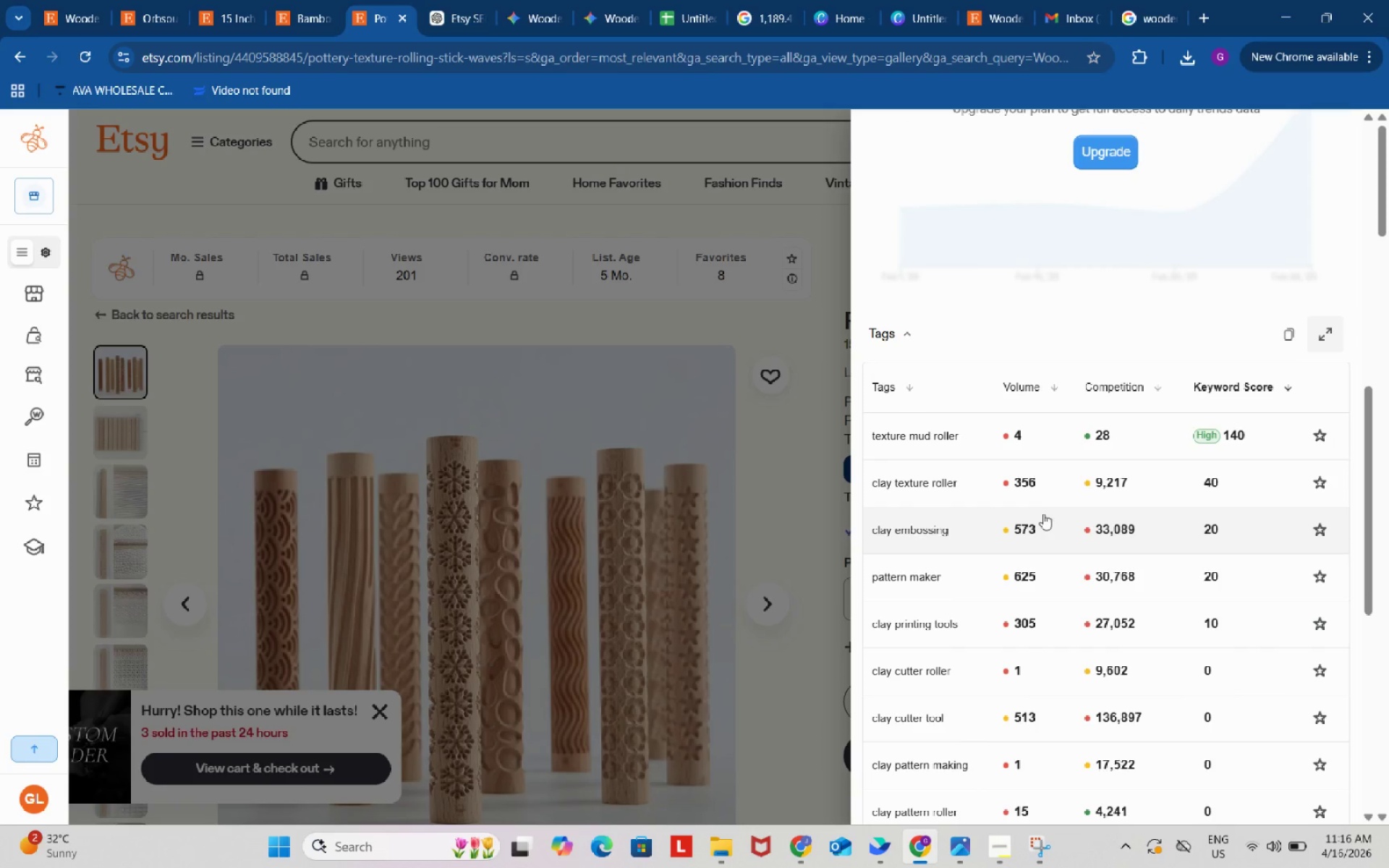 
wait(8.06)
 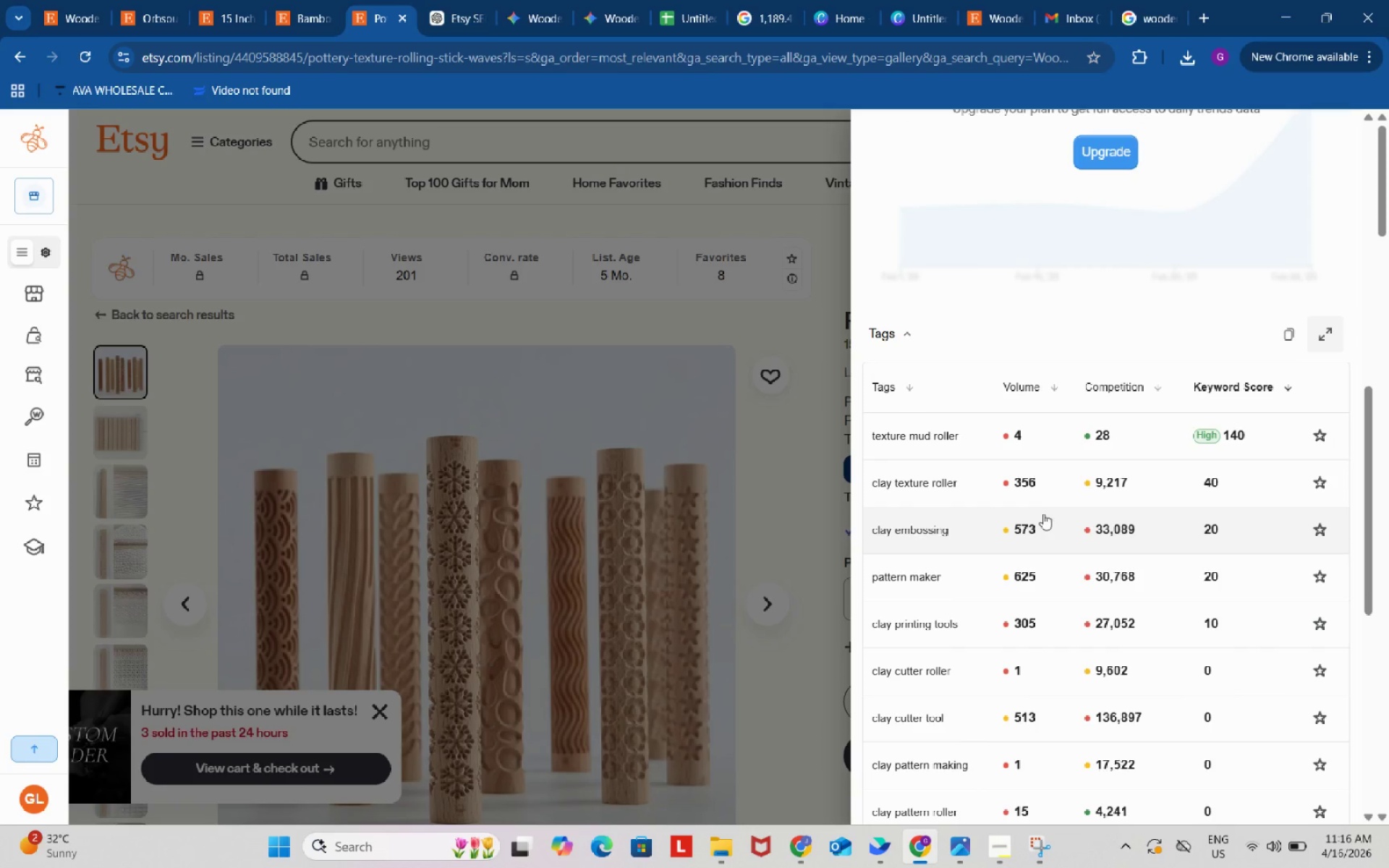 
scroll: coordinate [1043, 514], scroll_direction: down, amount: 1.0
 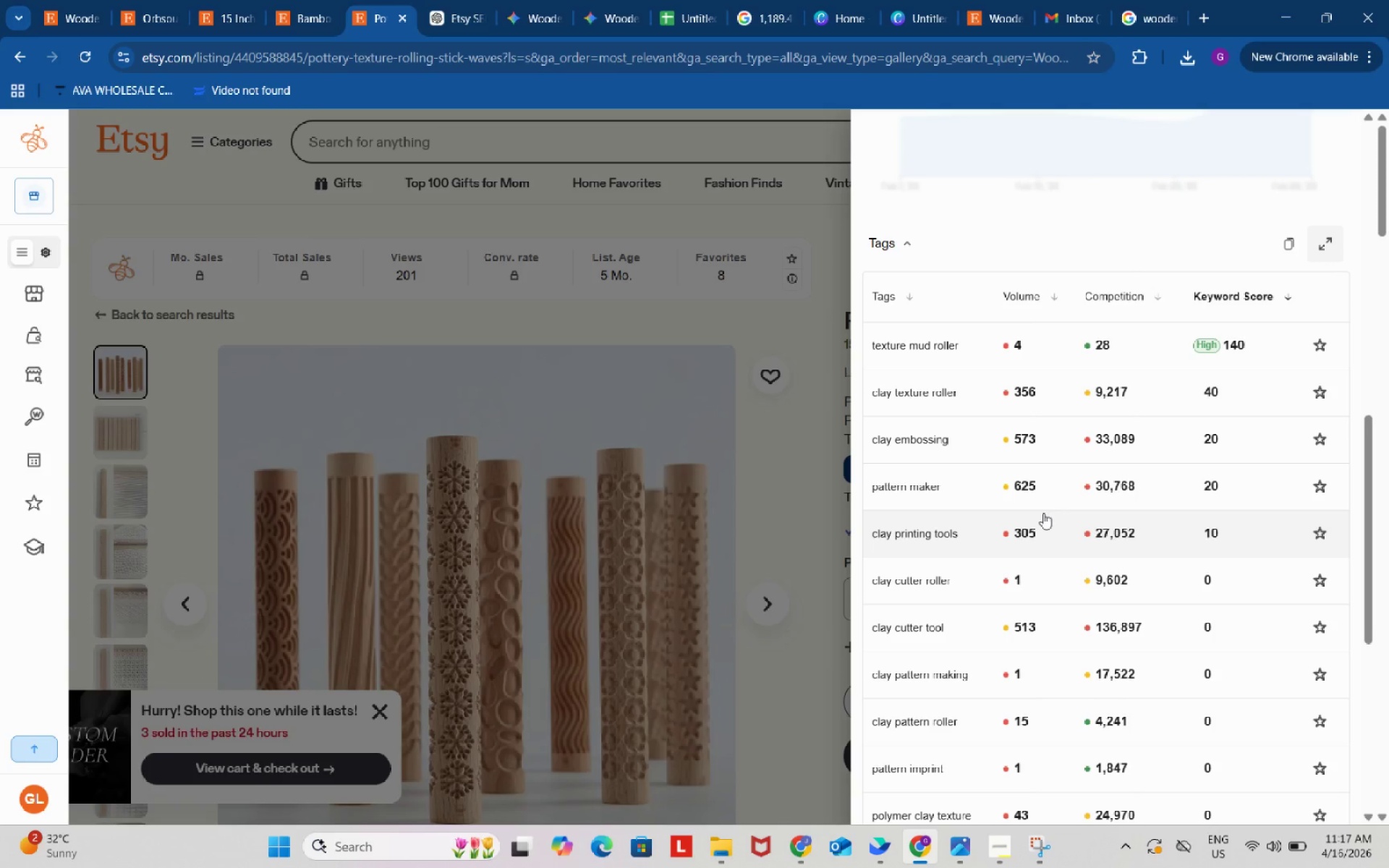 
wait(55.3)
 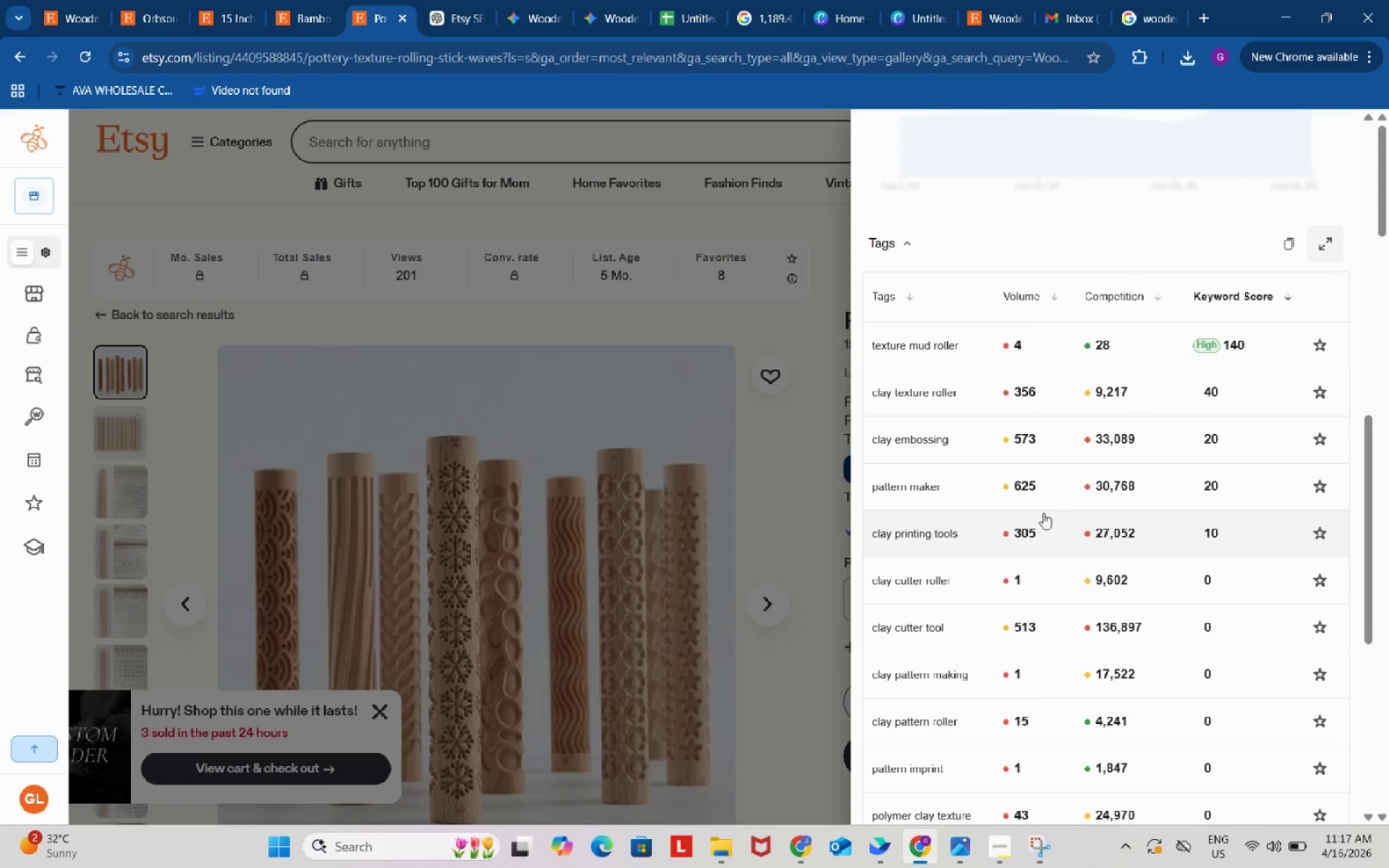 
scroll: coordinate [1043, 511], scroll_direction: down, amount: 2.0
 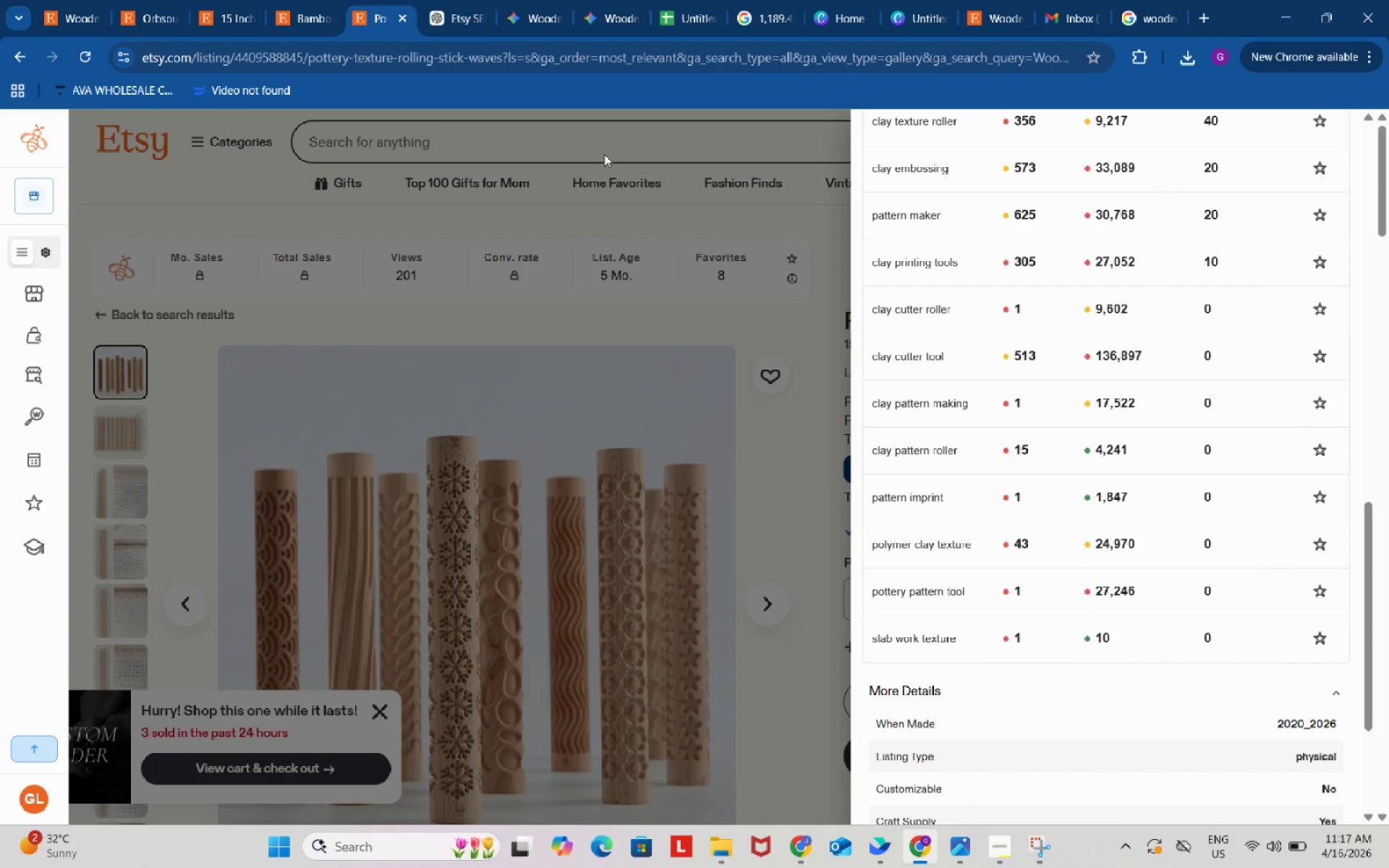 
left_click([455, 8])
 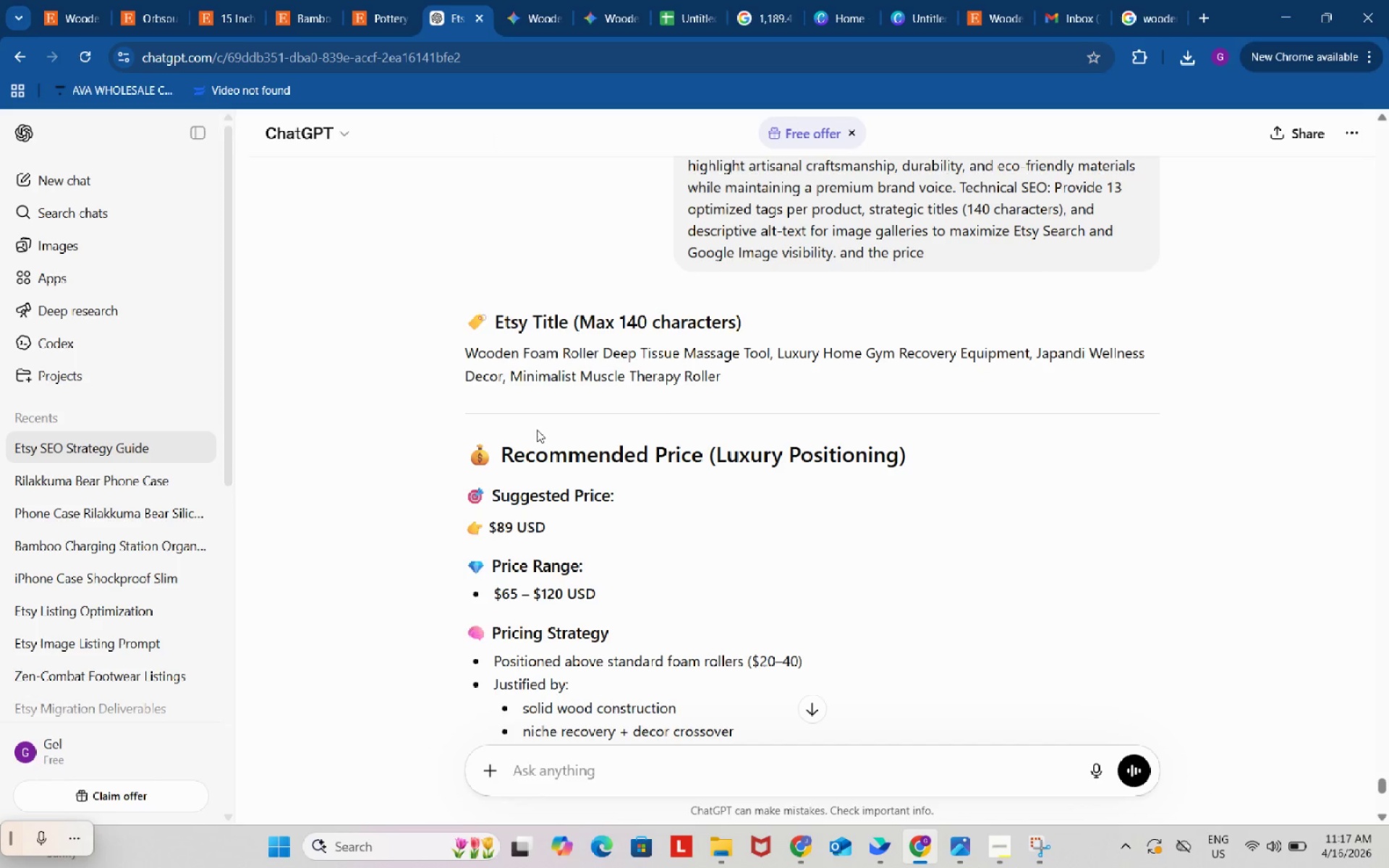 
wait(5.64)
 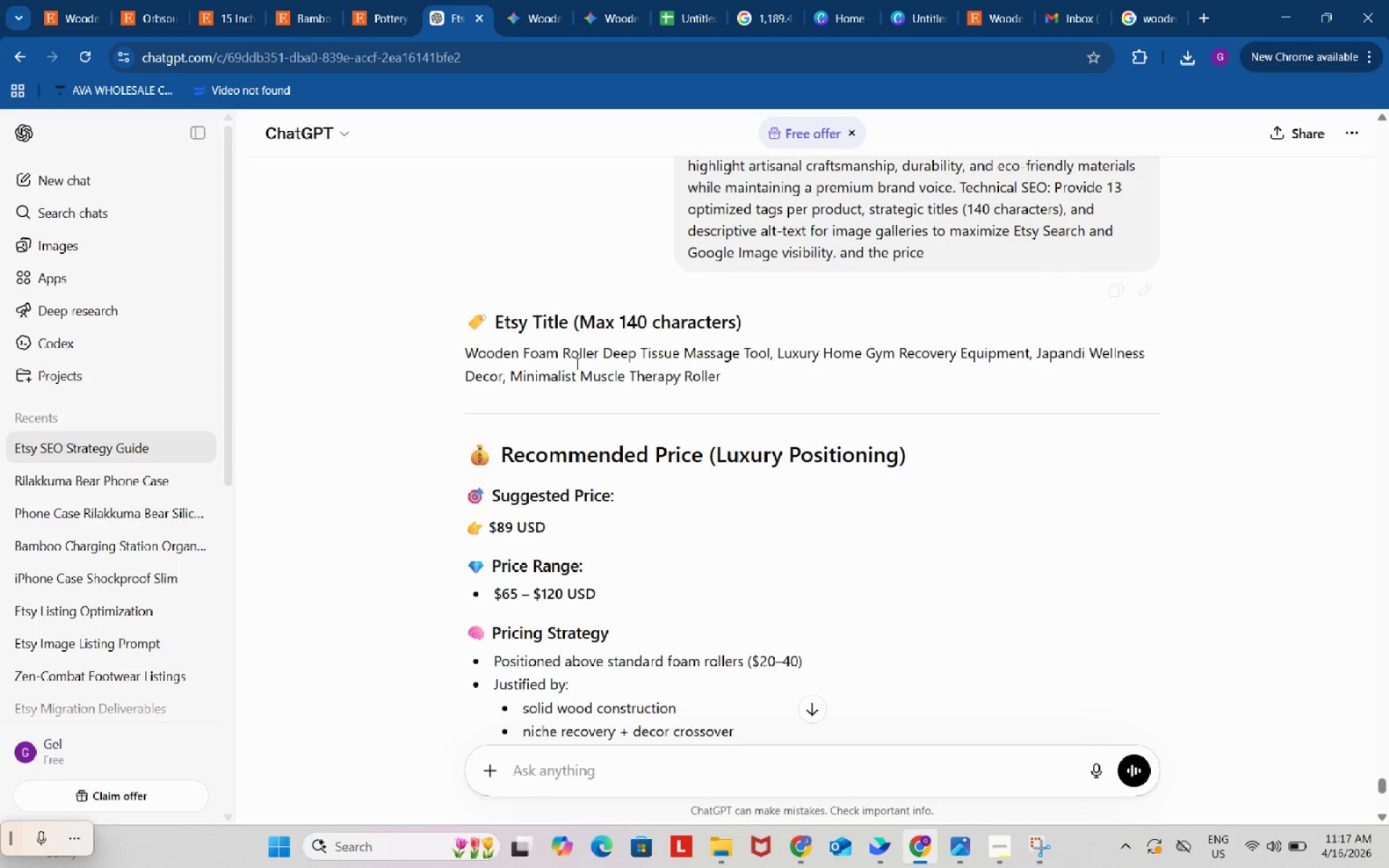 
left_click_drag(start_coordinate=[461, 349], to_coordinate=[723, 375])
 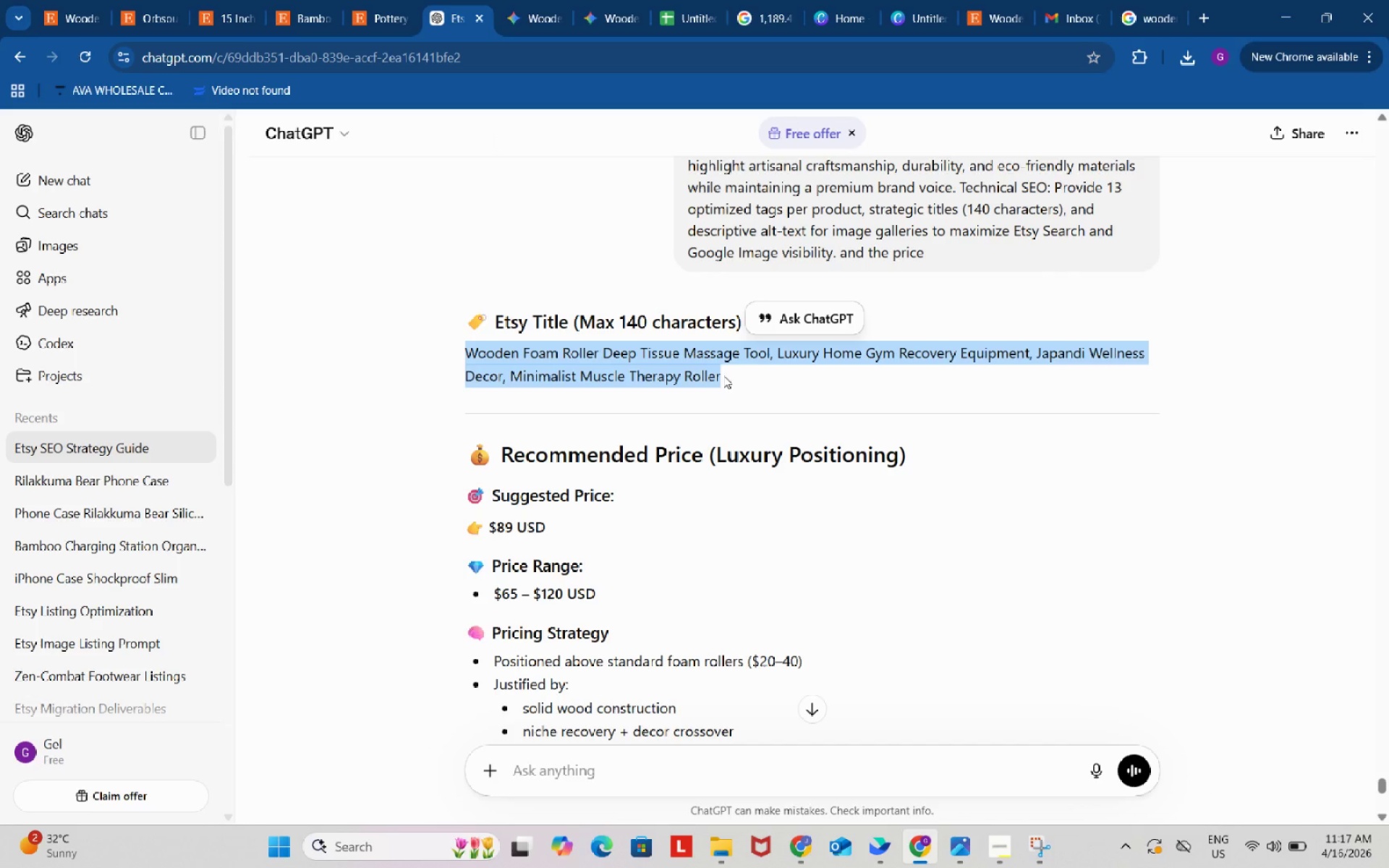 
key(Control+C)
 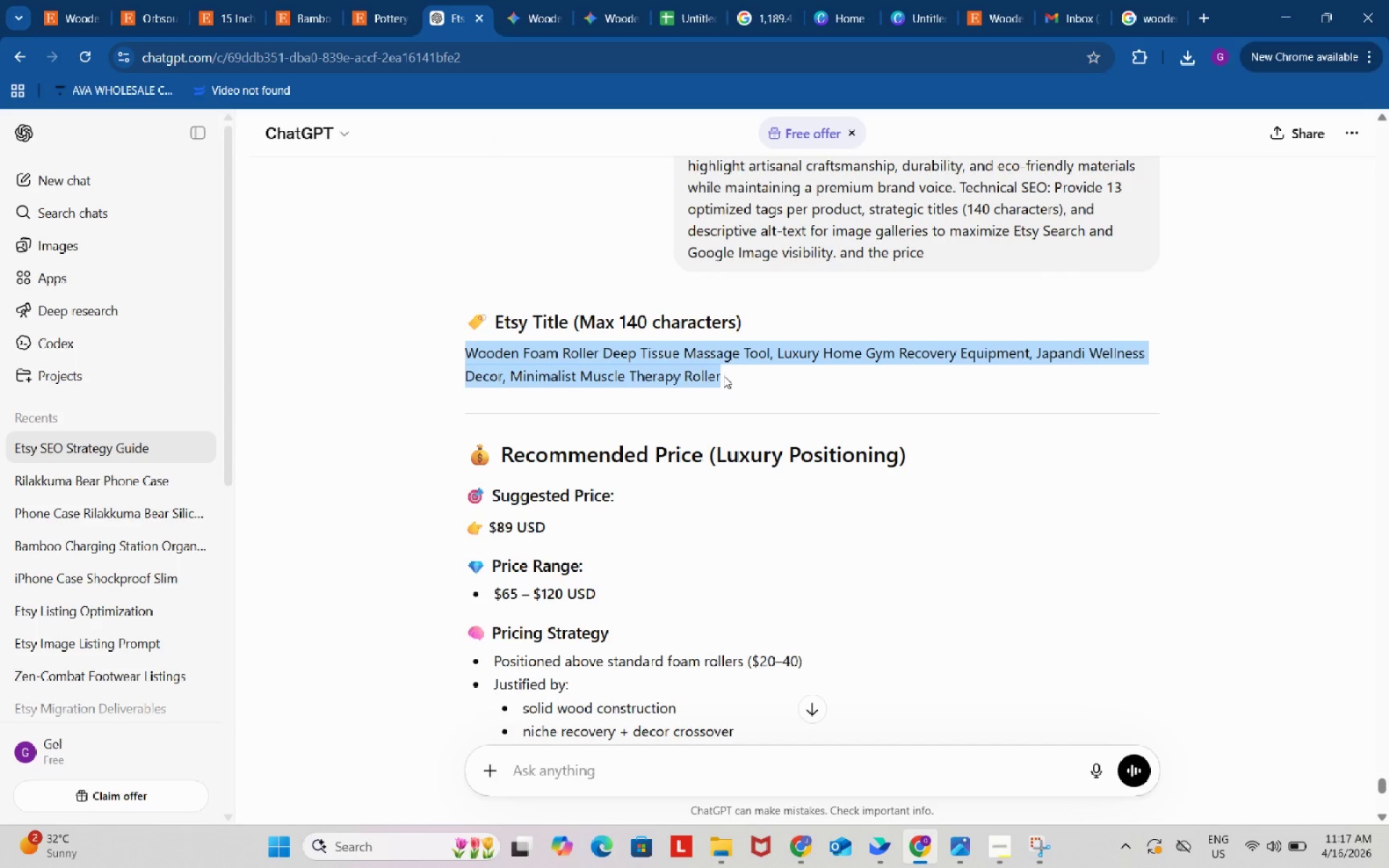 
key(Control+ControlLeft)
 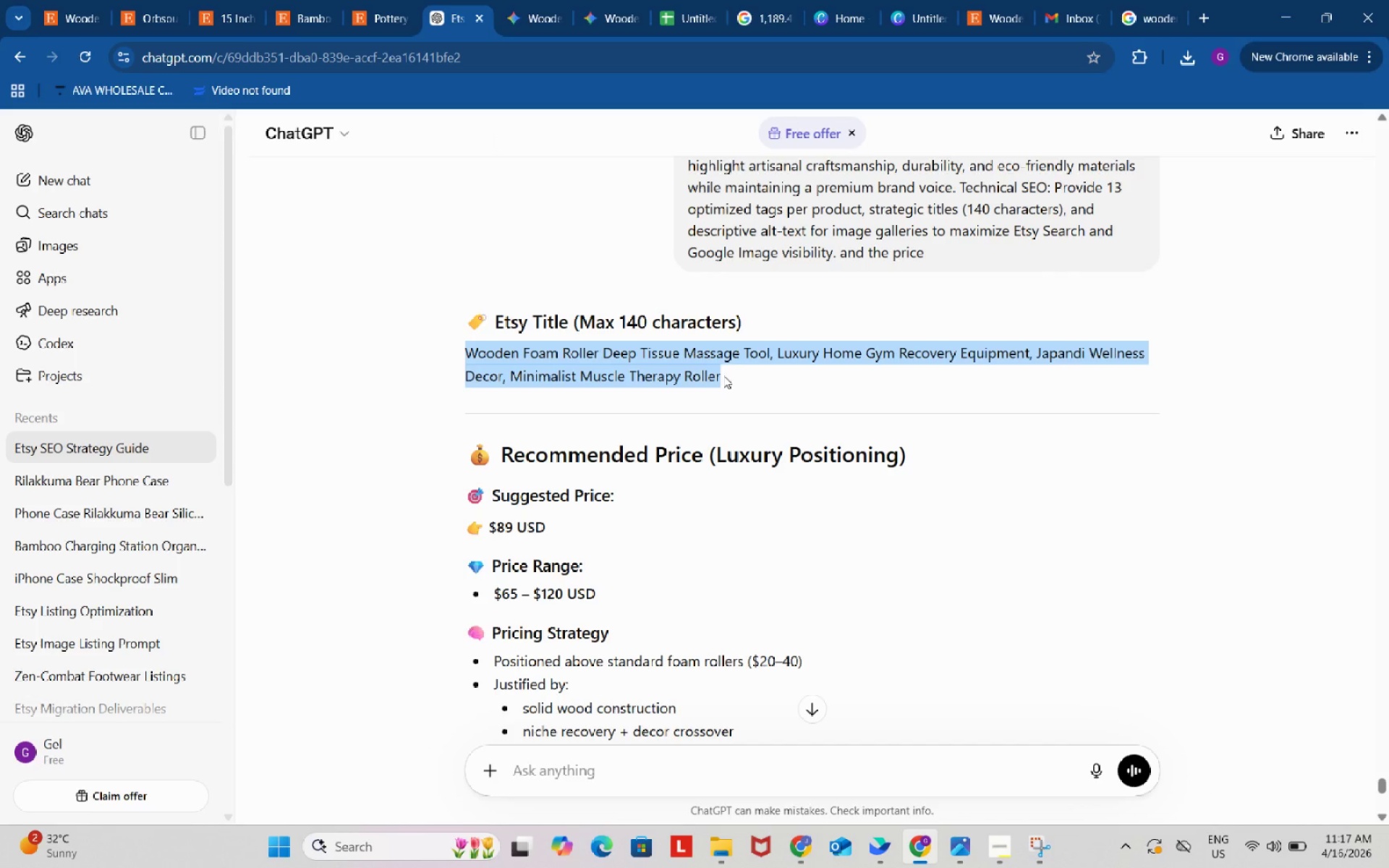 
key(Control+C)
 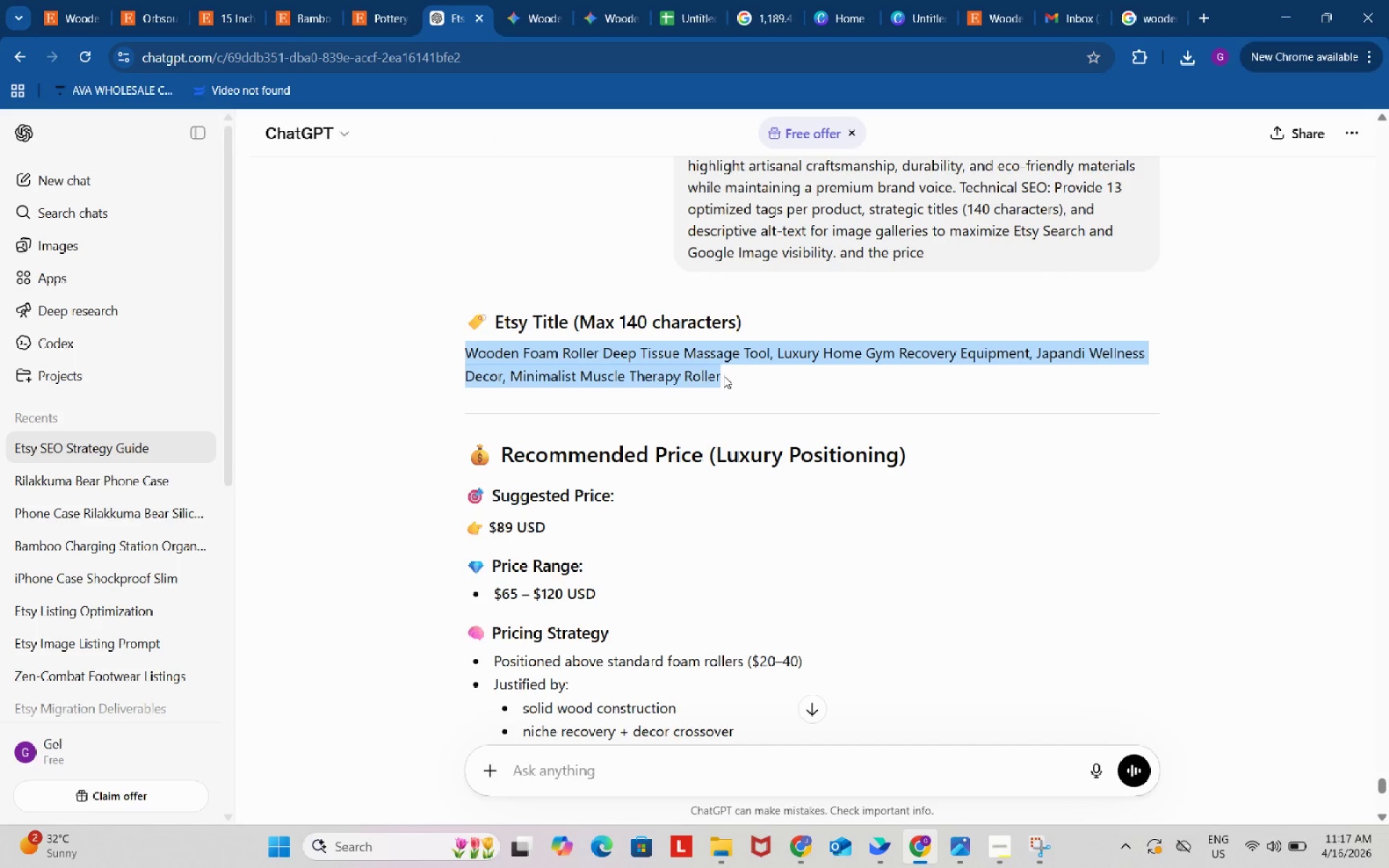 
key(Control+ControlLeft)
 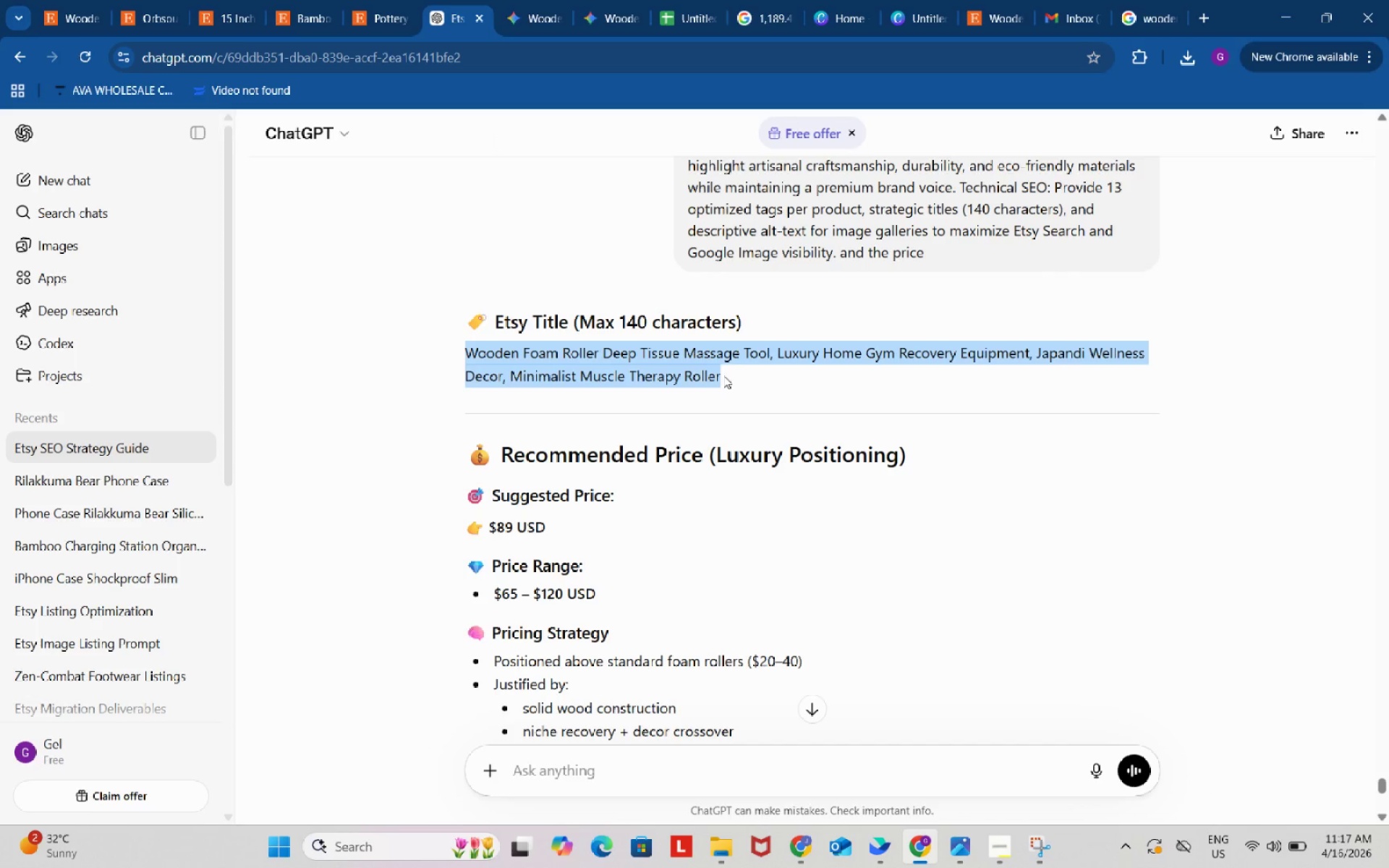 
key(Control+C)
 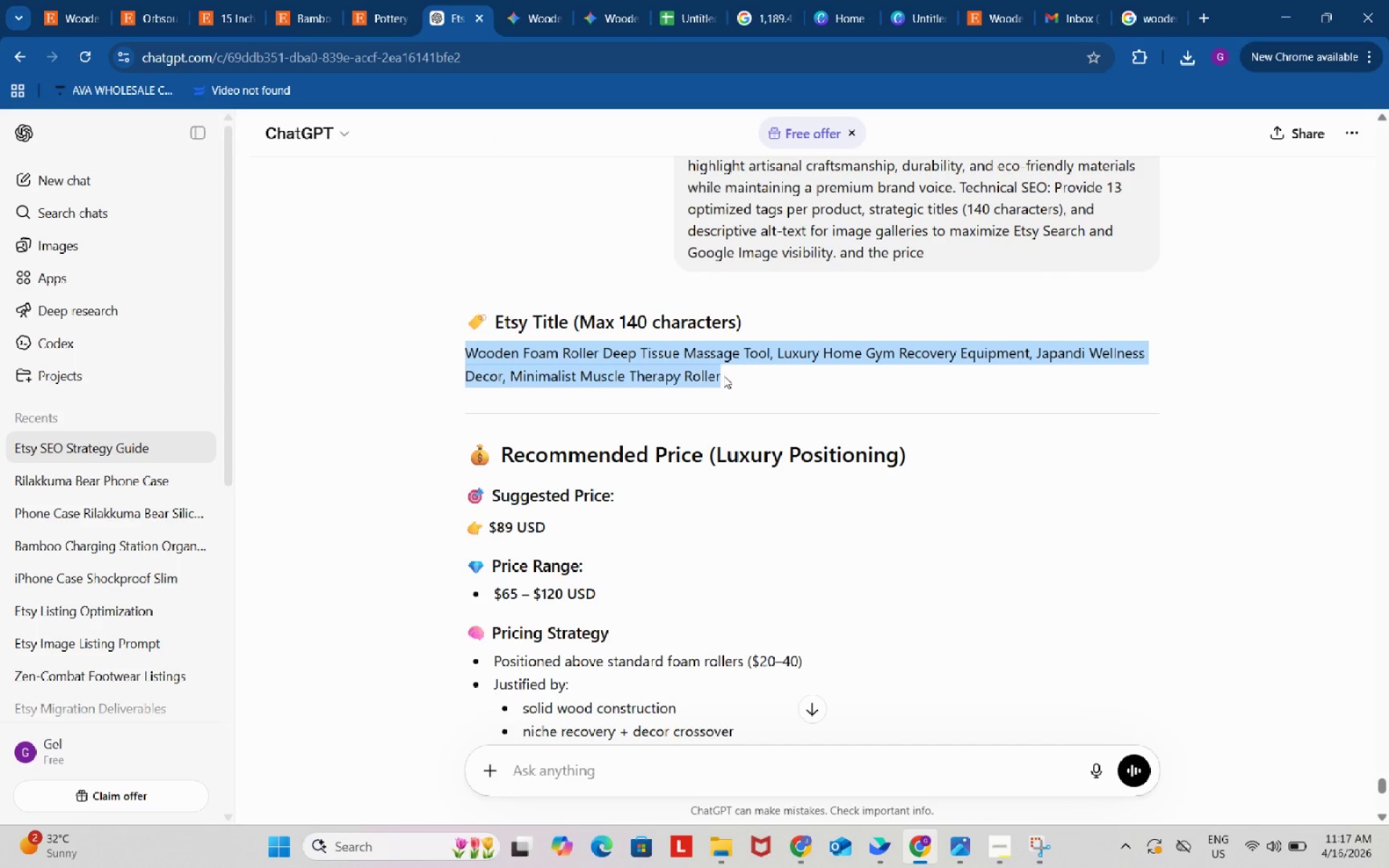 
key(Control+ControlLeft)
 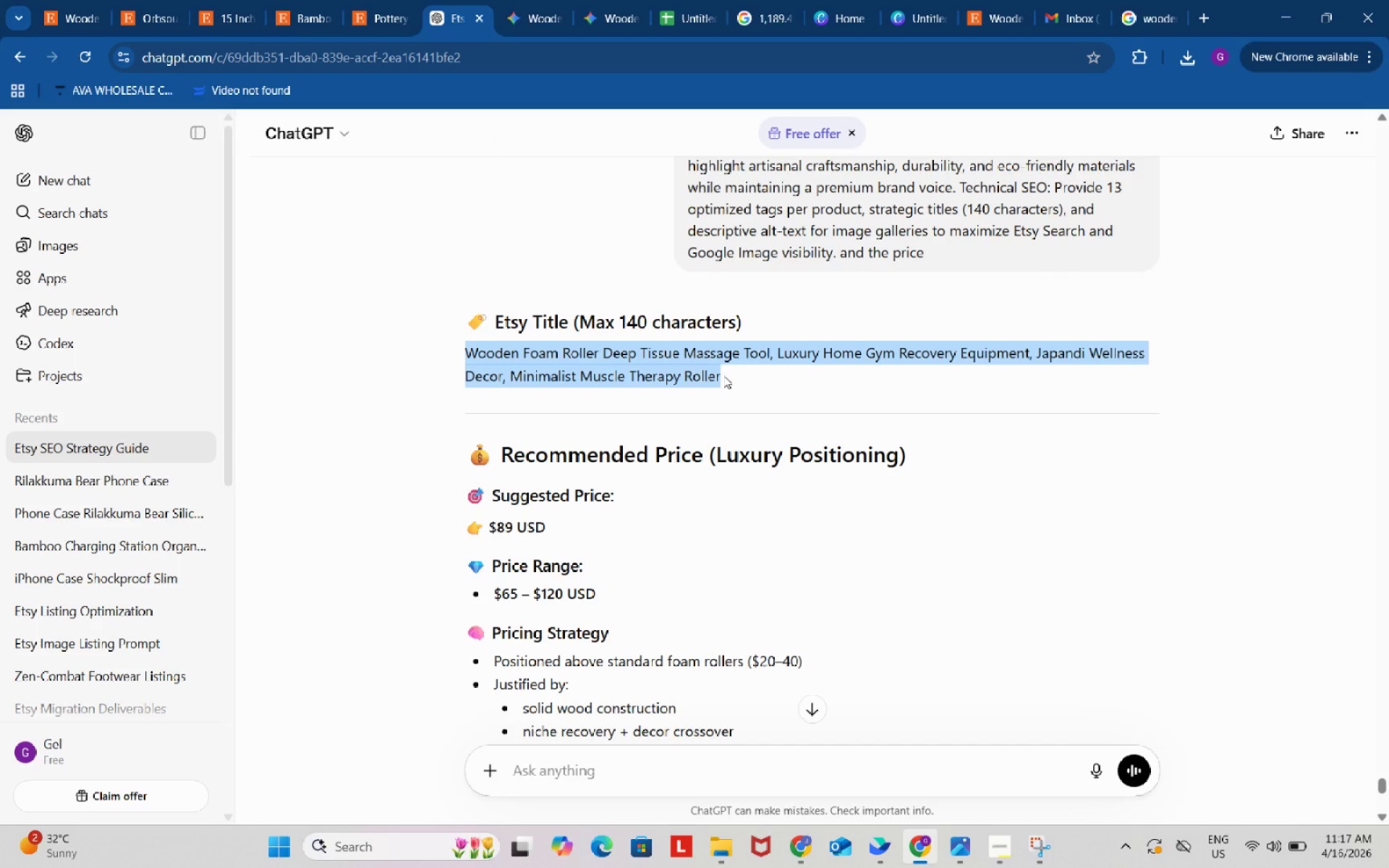 
key(Control+C)
 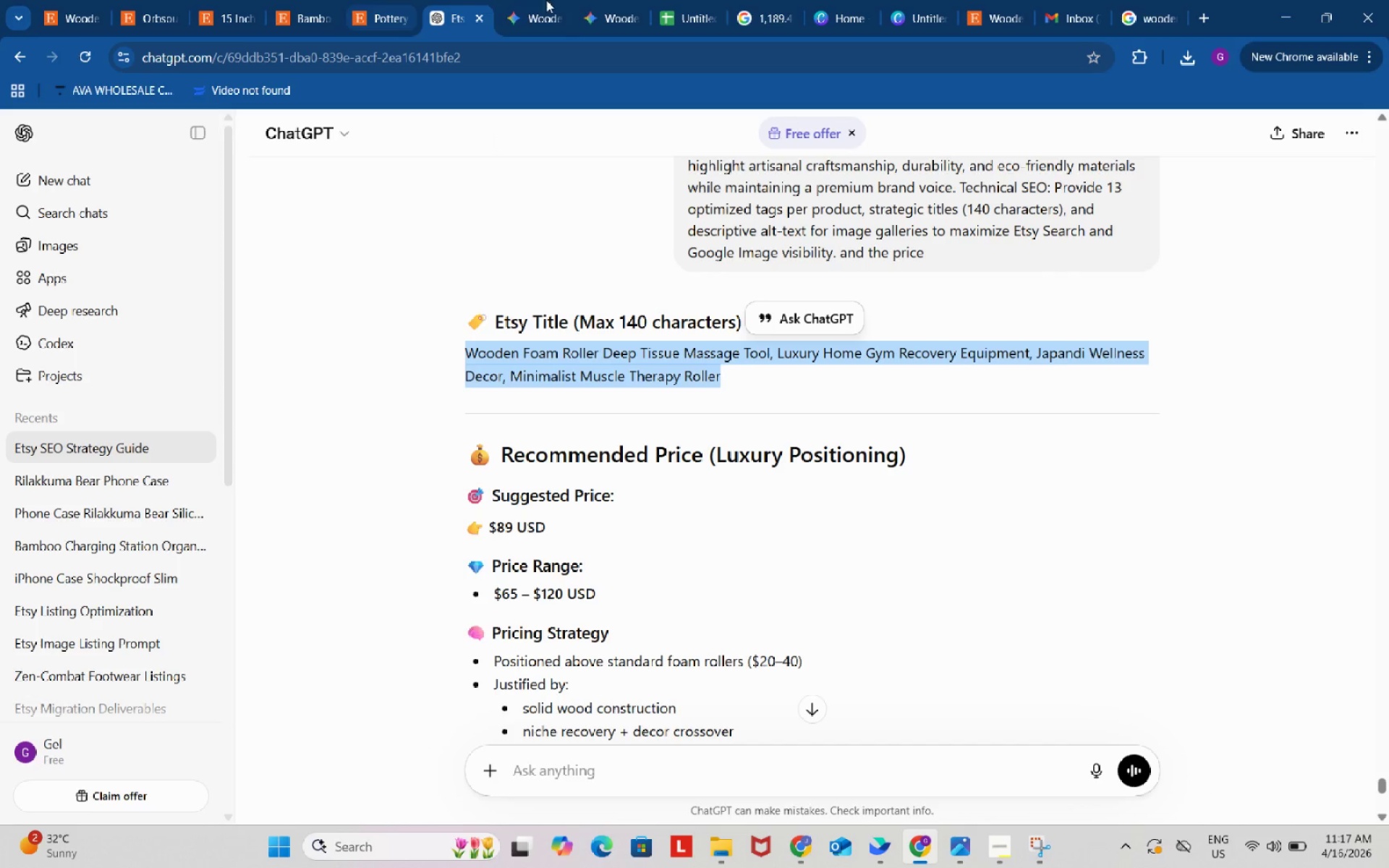 
left_click([678, 0])
 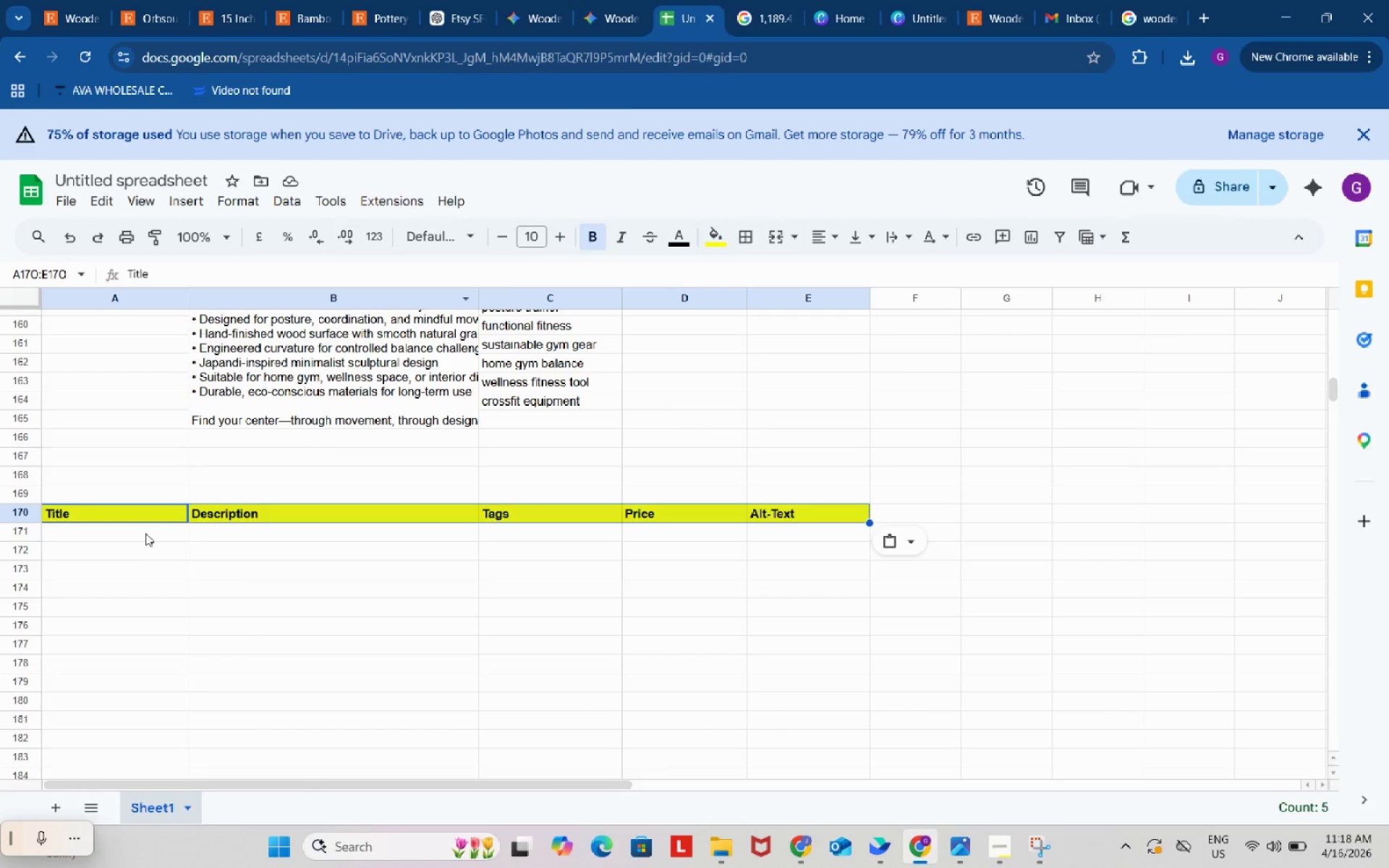 
double_click([143, 532])
 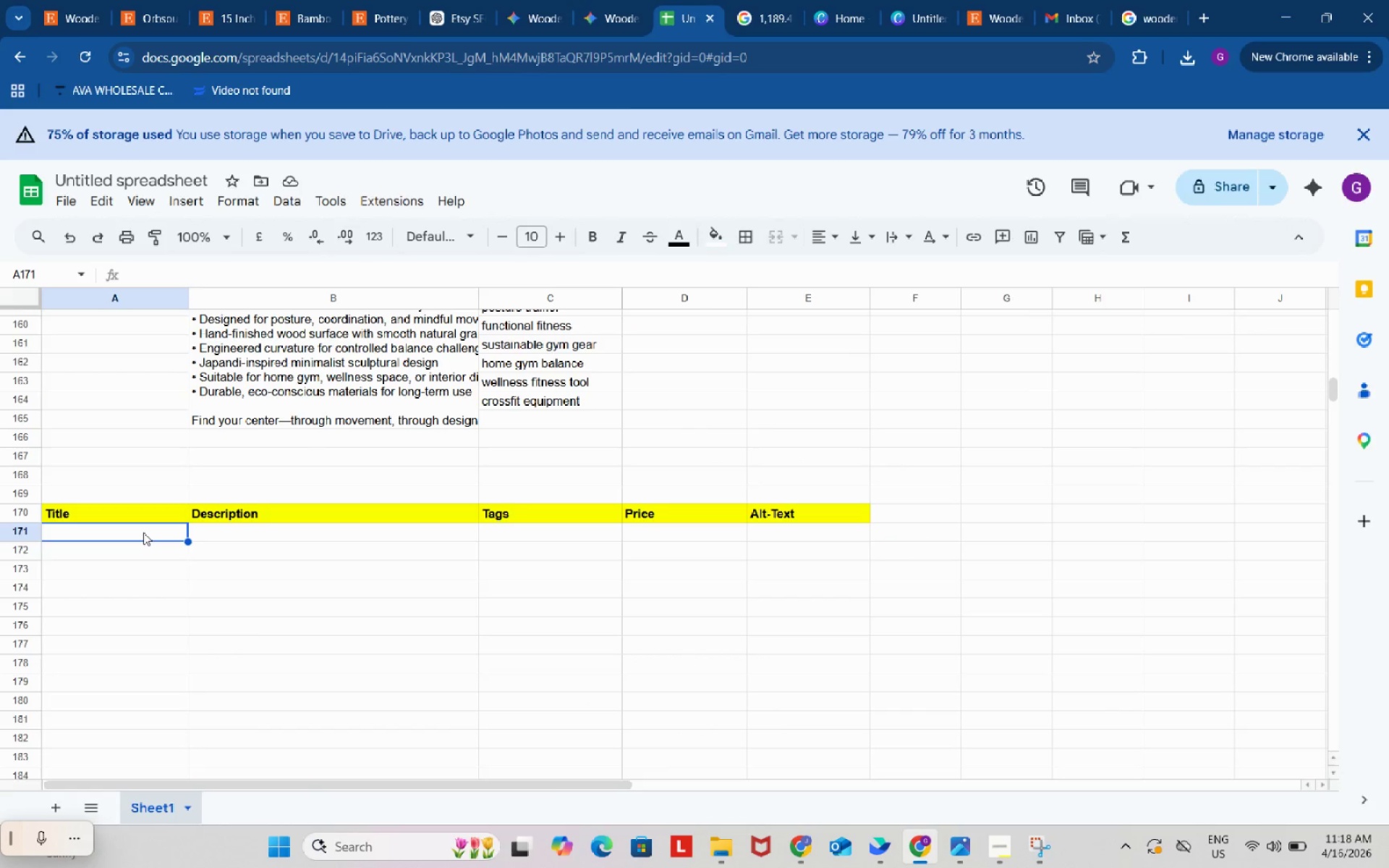 
key(Control+ControlLeft)
 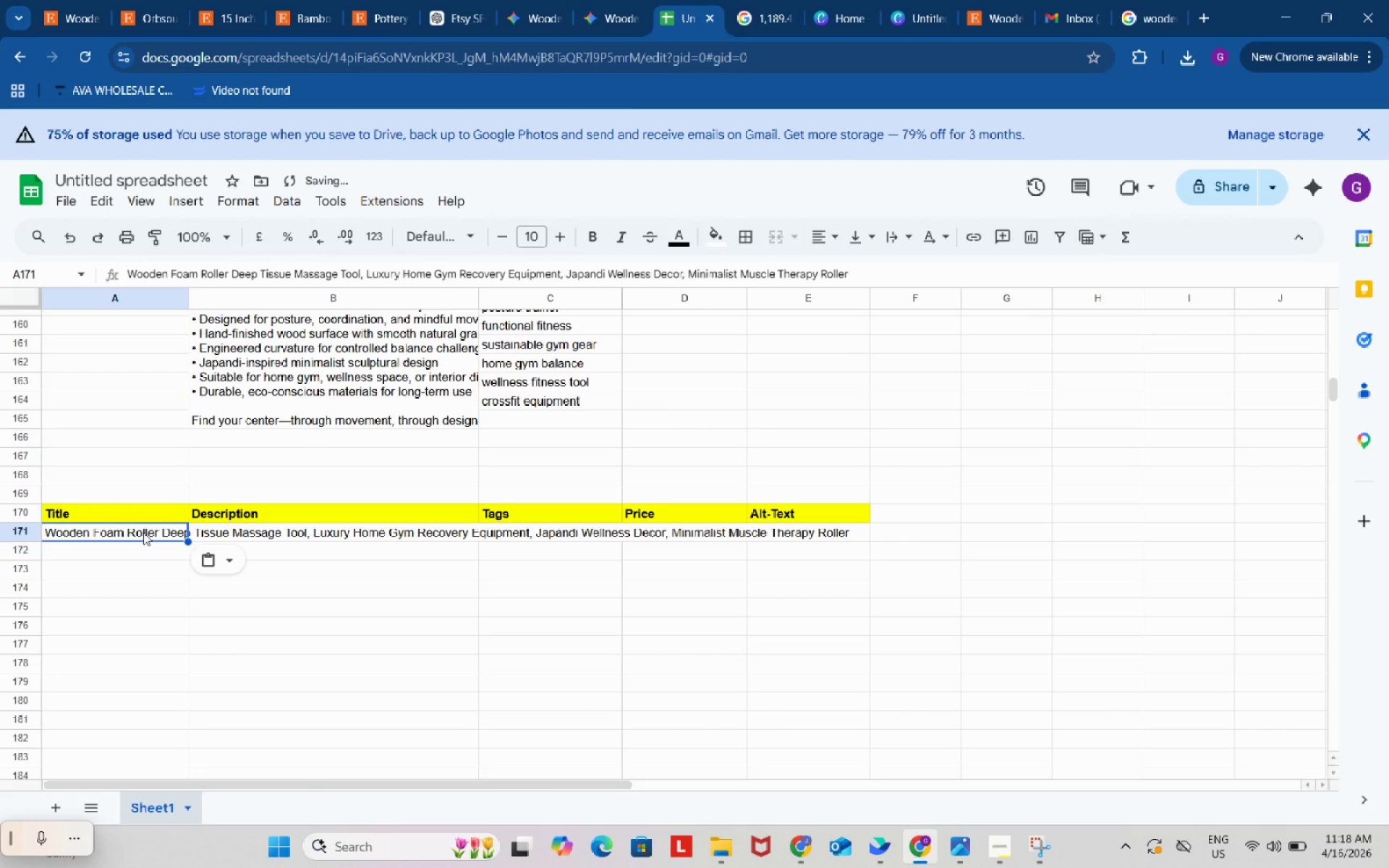 
key(Control+V)
 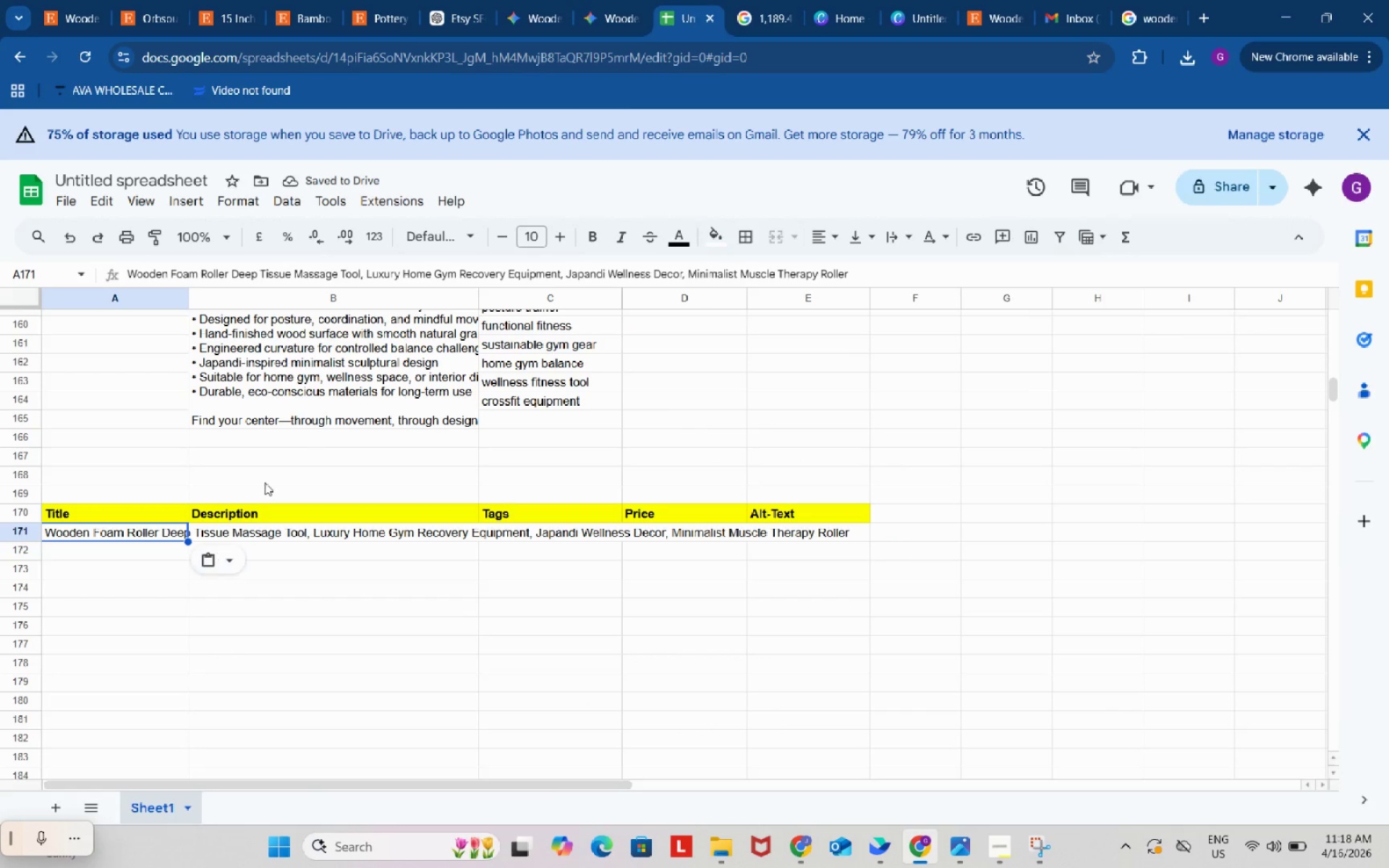 
wait(6.77)
 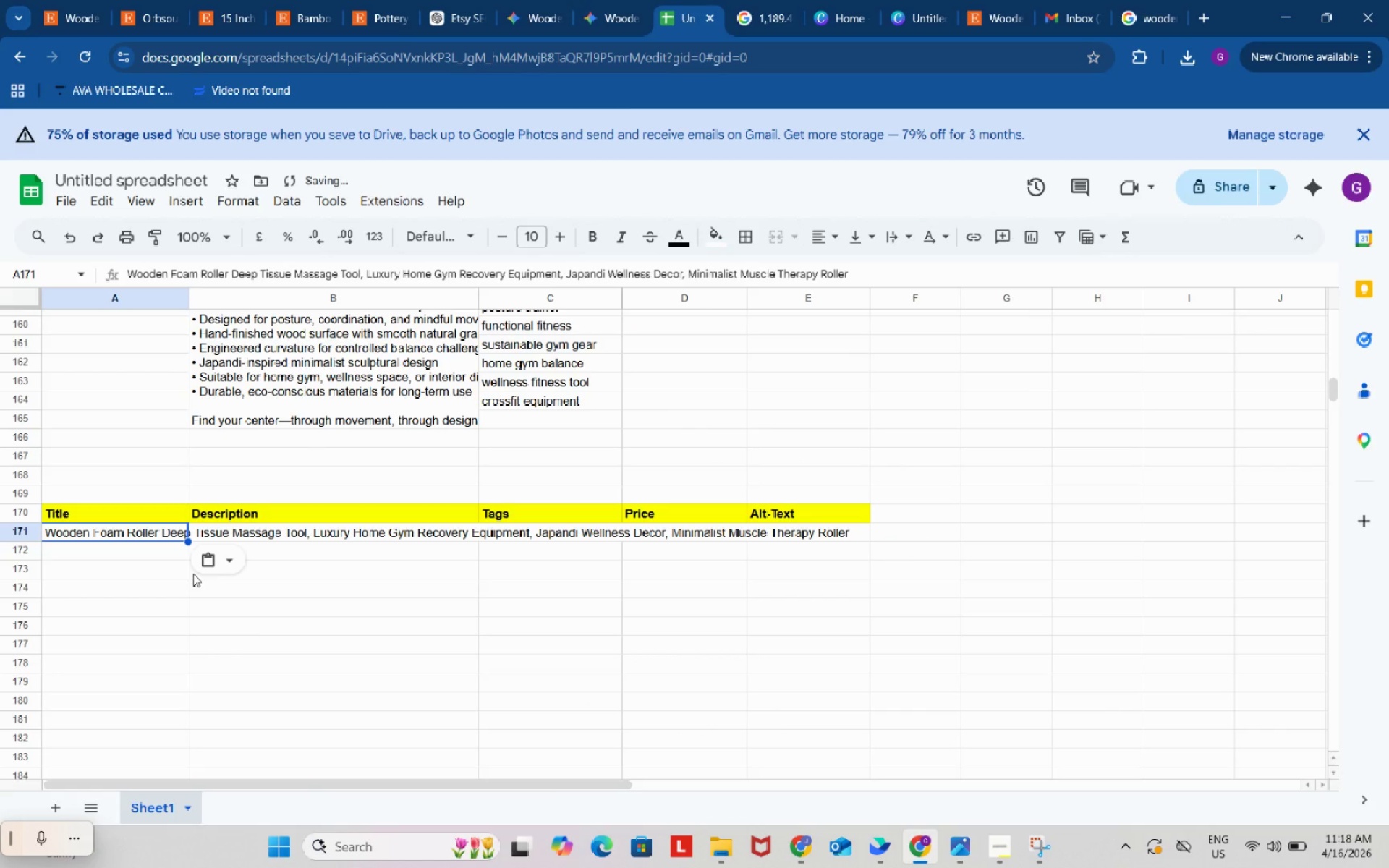 
left_click_drag(start_coordinate=[569, 268], to_coordinate=[685, 273])
 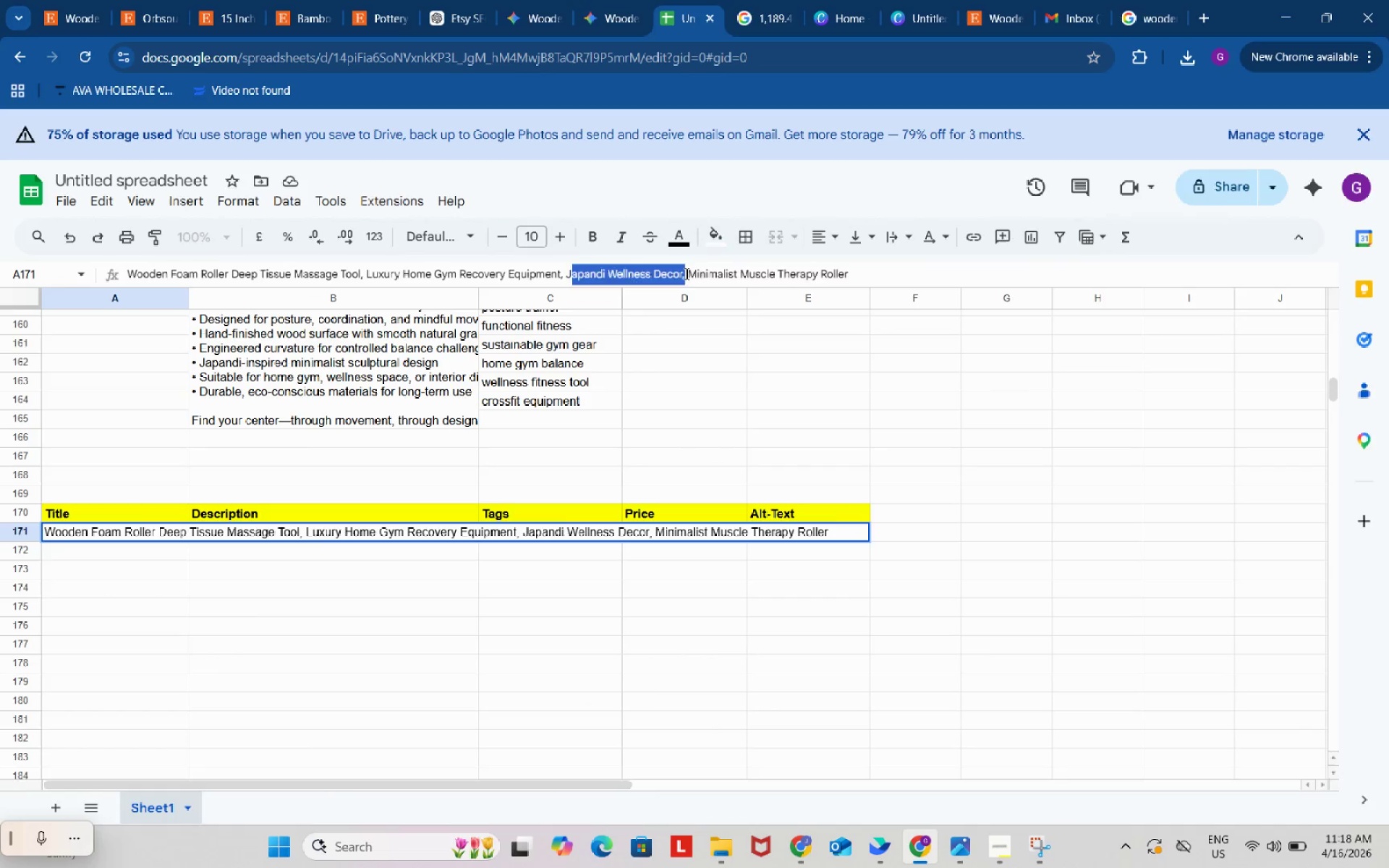 
key(Backspace)
 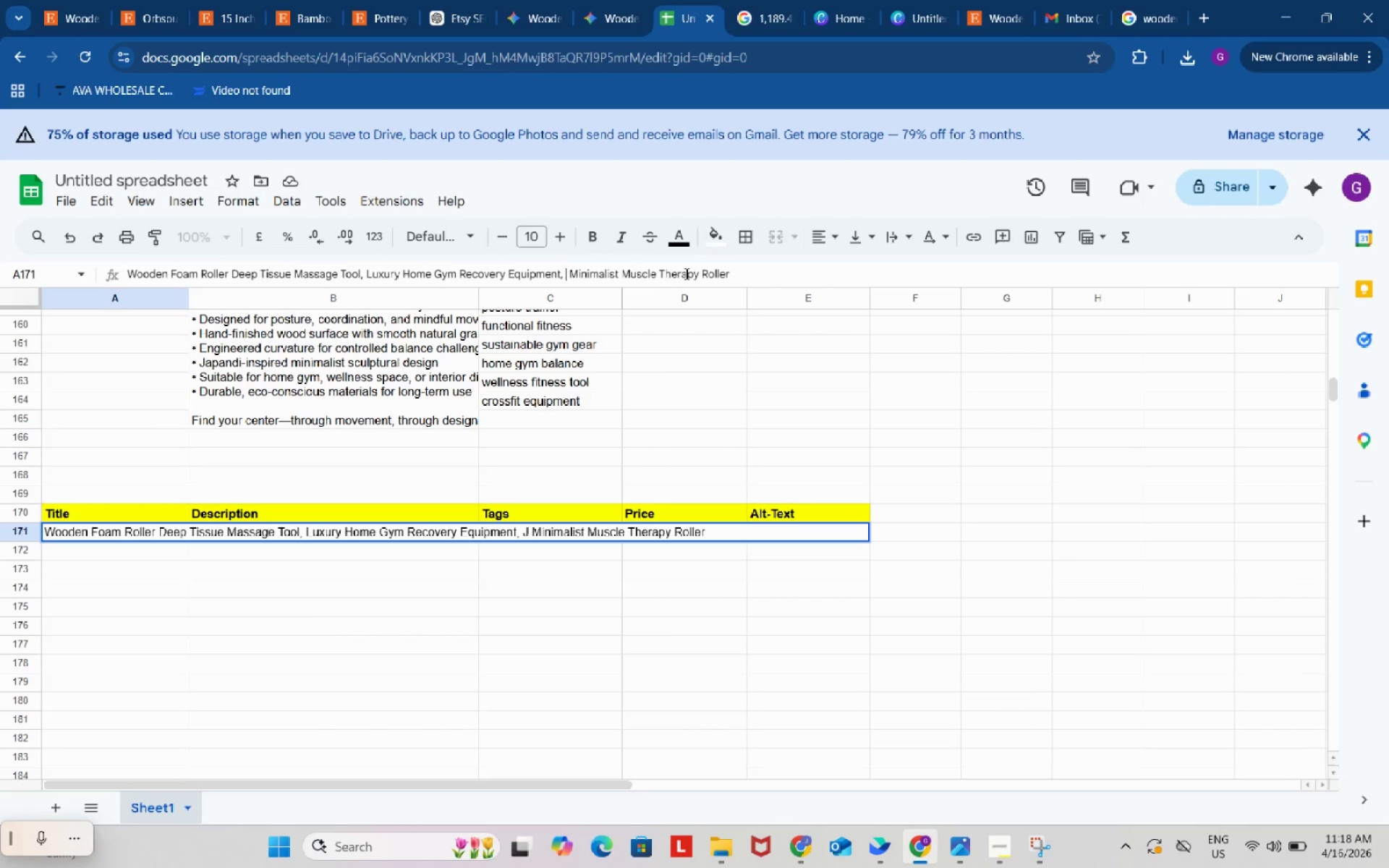 
key(Backspace)
 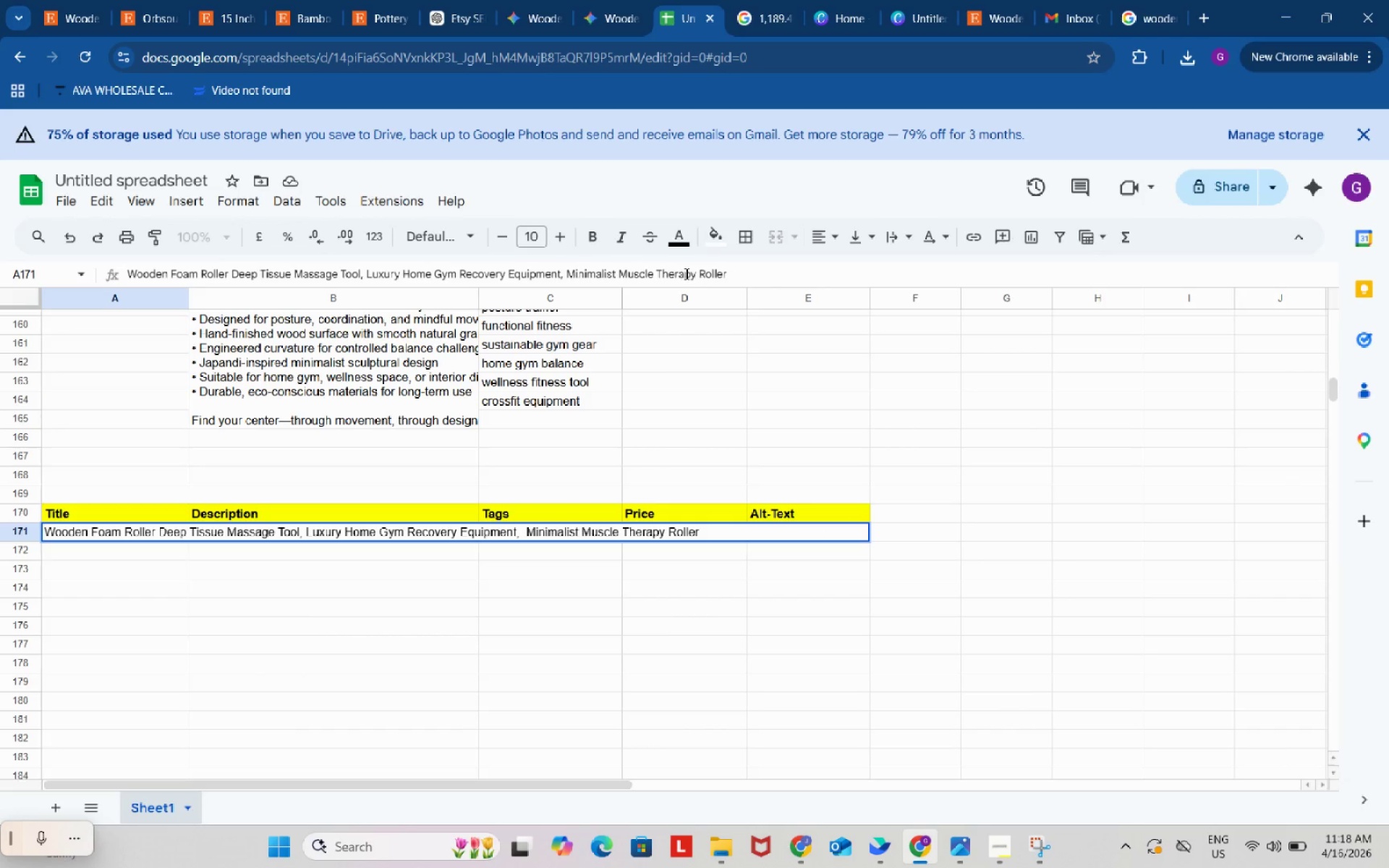 
key(Backspace)
 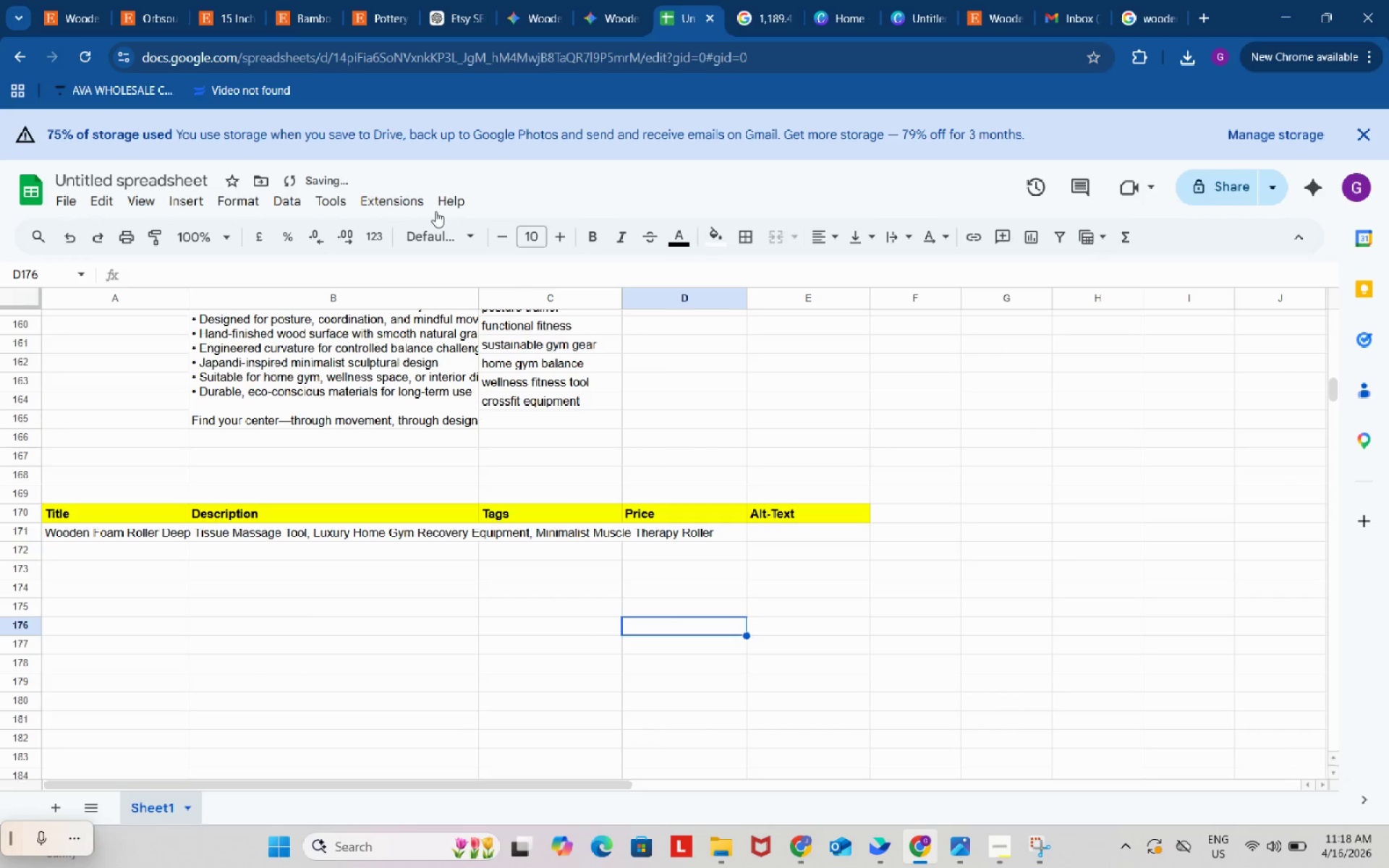 
left_click([456, 0])
 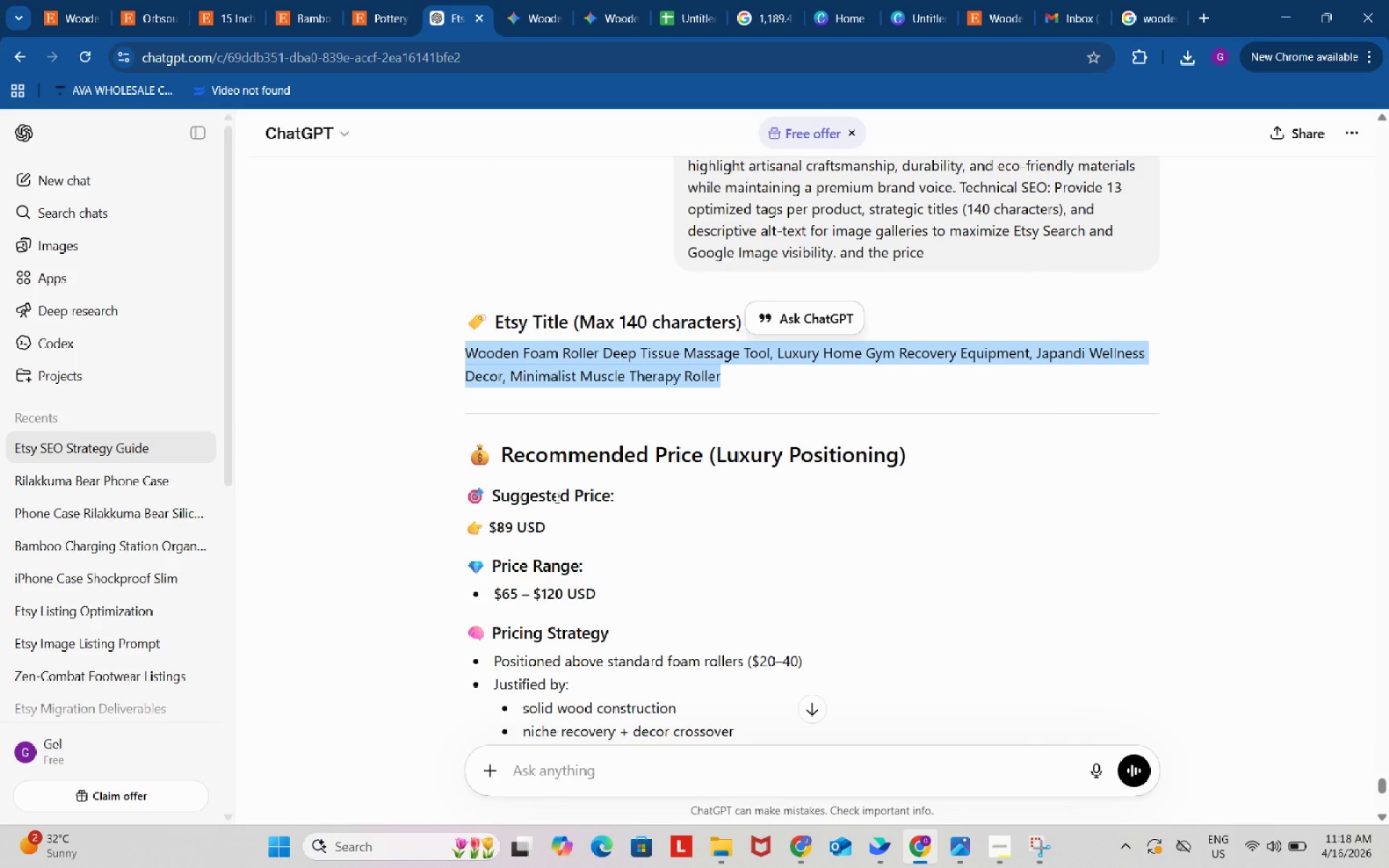 
scroll: coordinate [532, 492], scroll_direction: down, amount: 5.0
 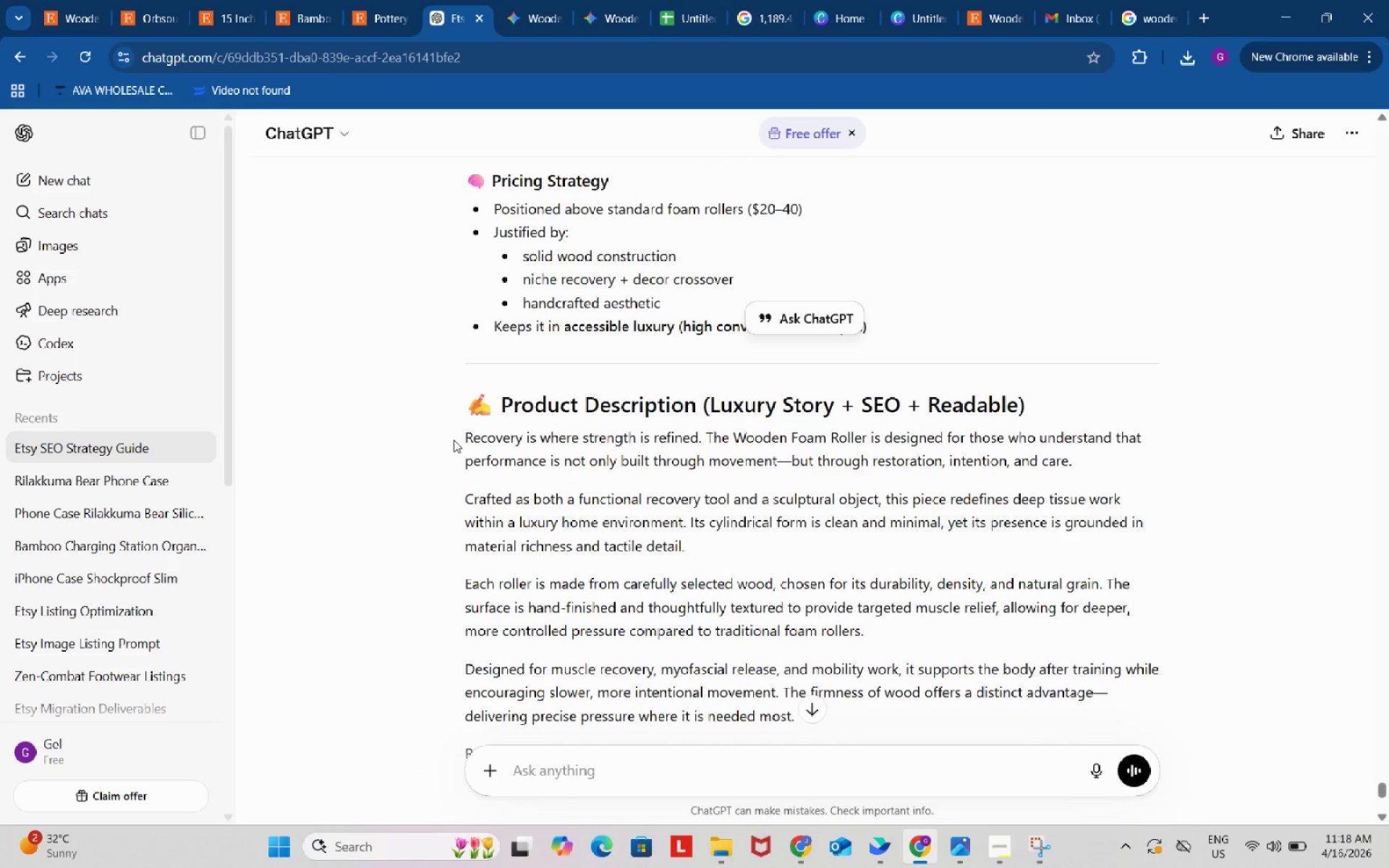 
left_click_drag(start_coordinate=[454, 440], to_coordinate=[995, 609])
 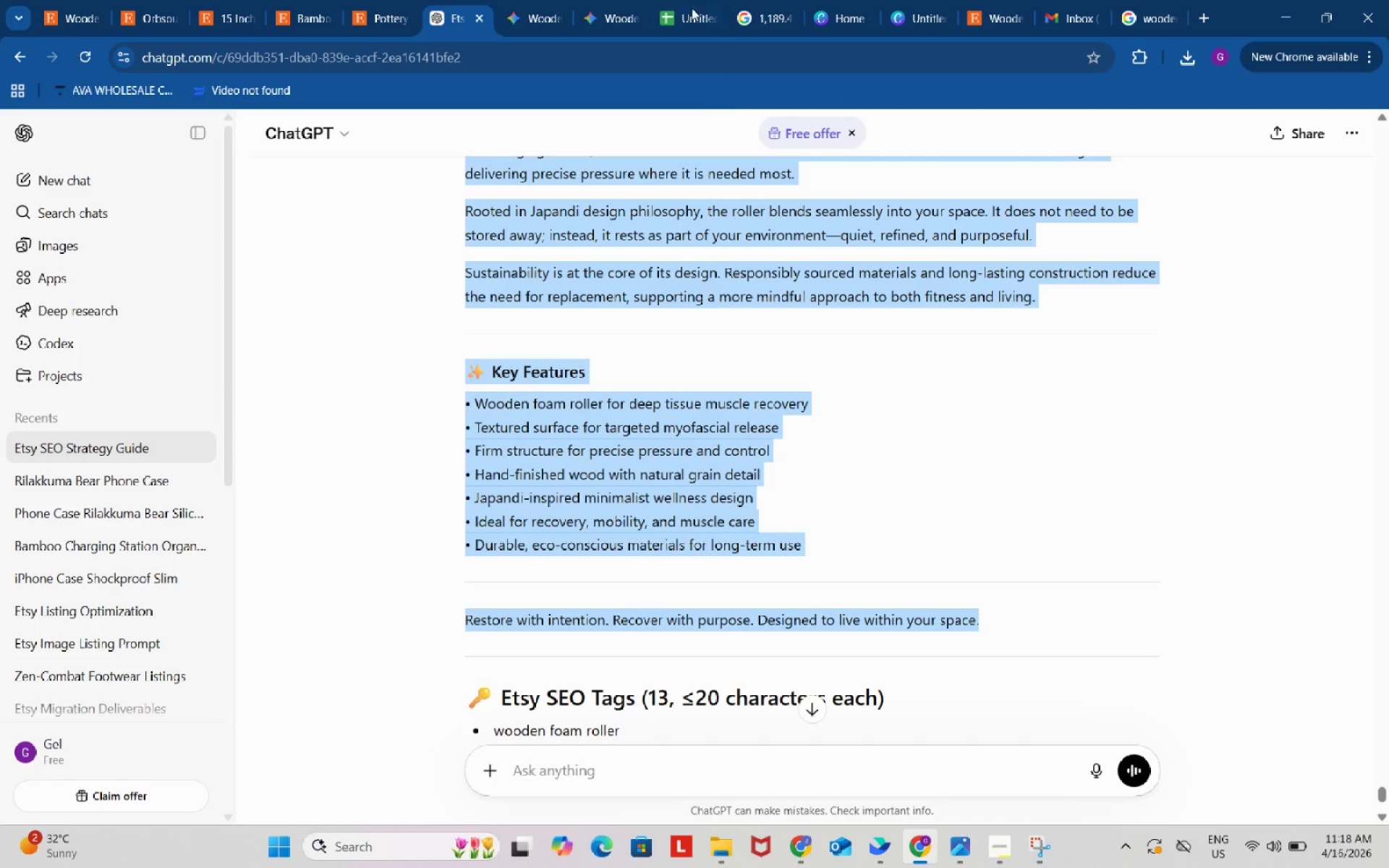 
scroll: coordinate [523, 588], scroll_direction: down, amount: 6.0
 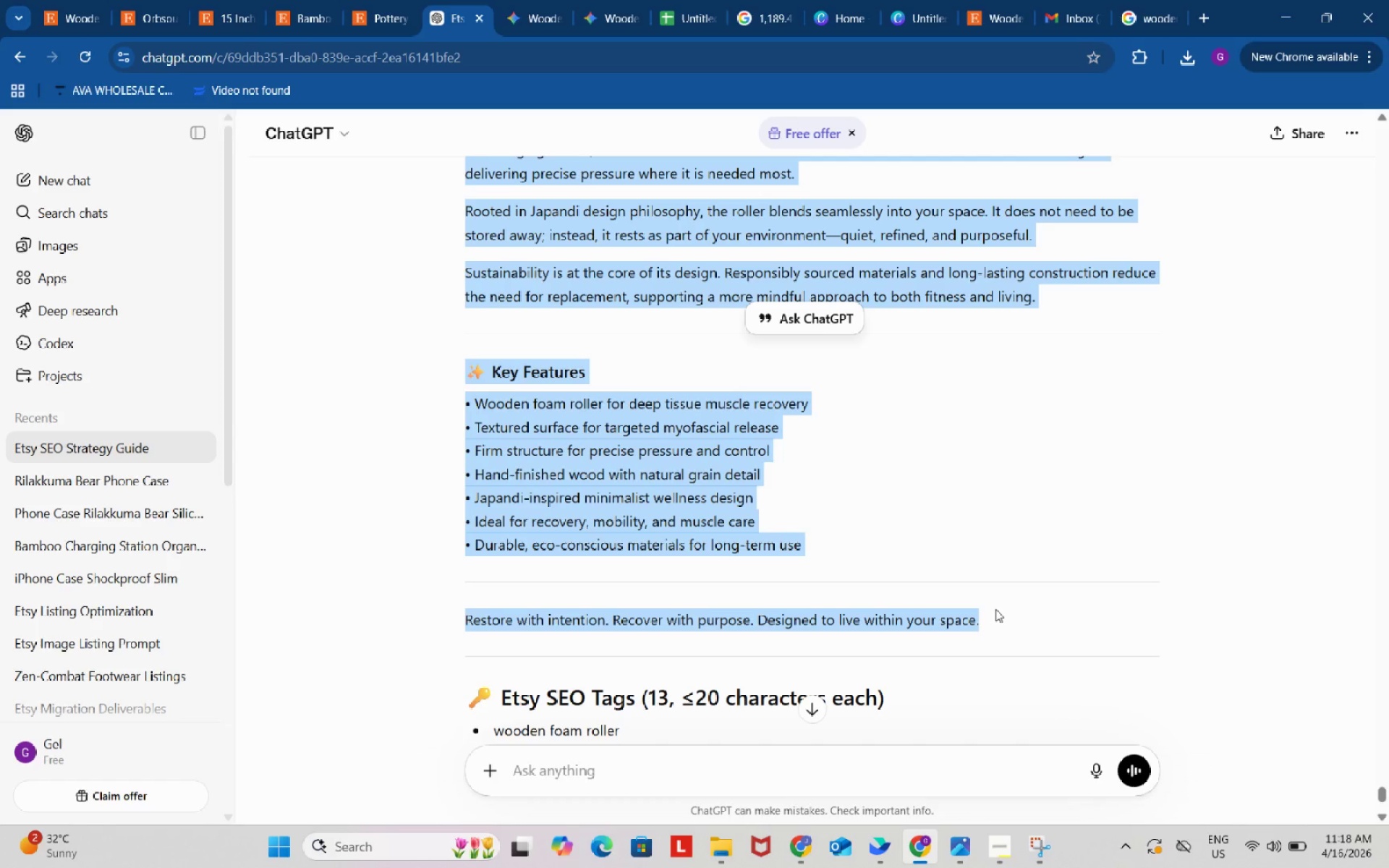 
key(Control+ControlLeft)
 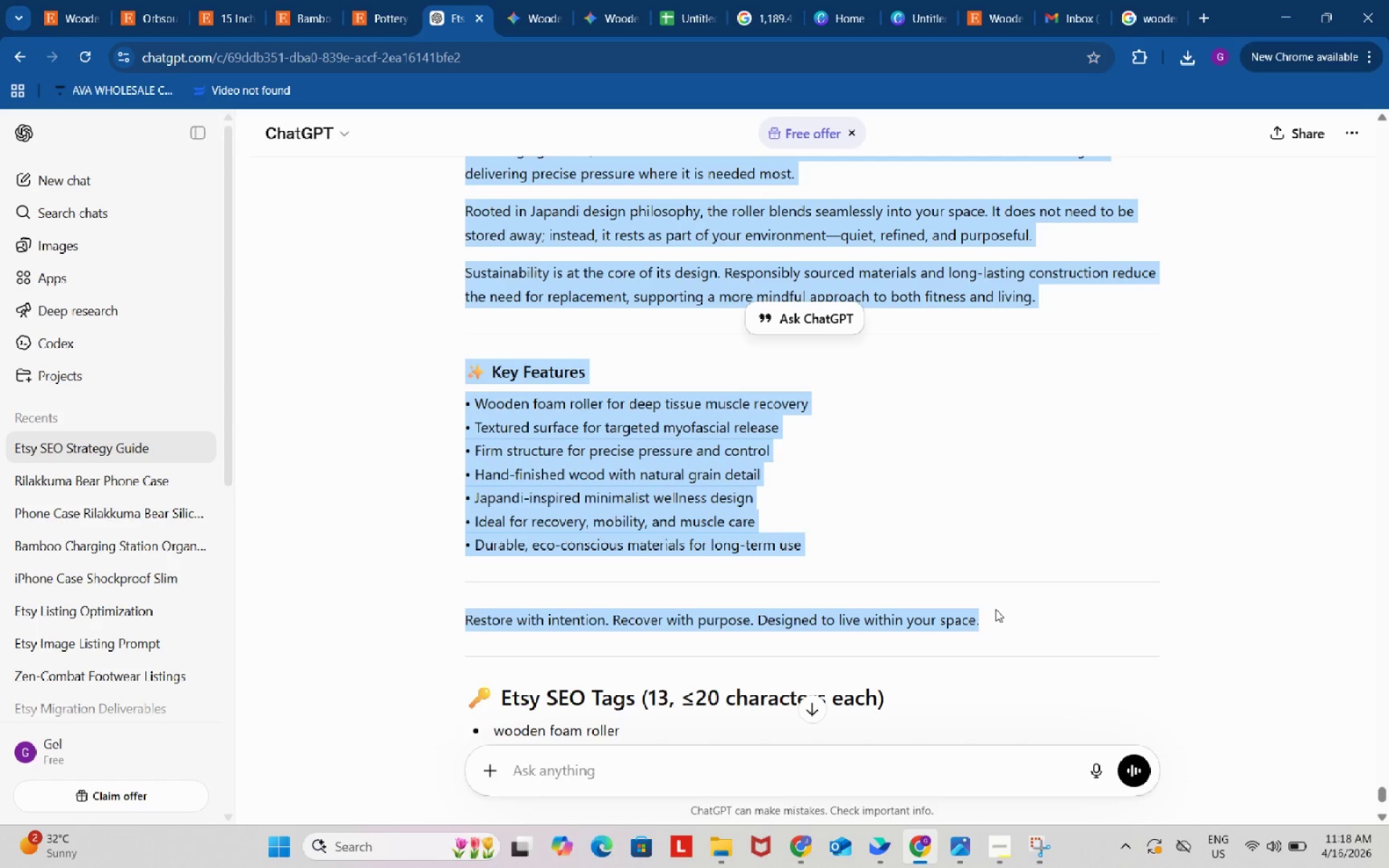 
key(Control+C)
 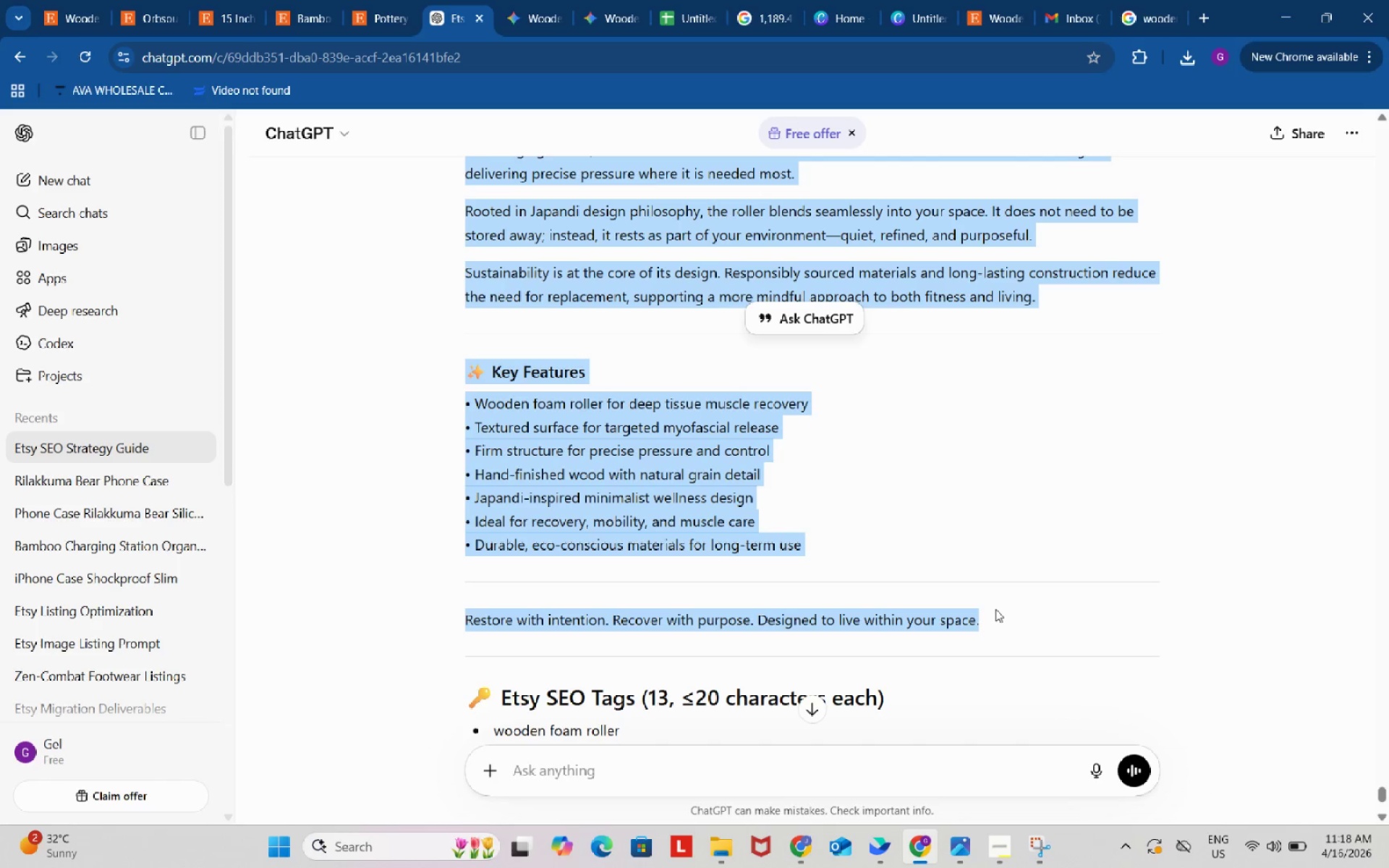 
key(Control+ControlLeft)
 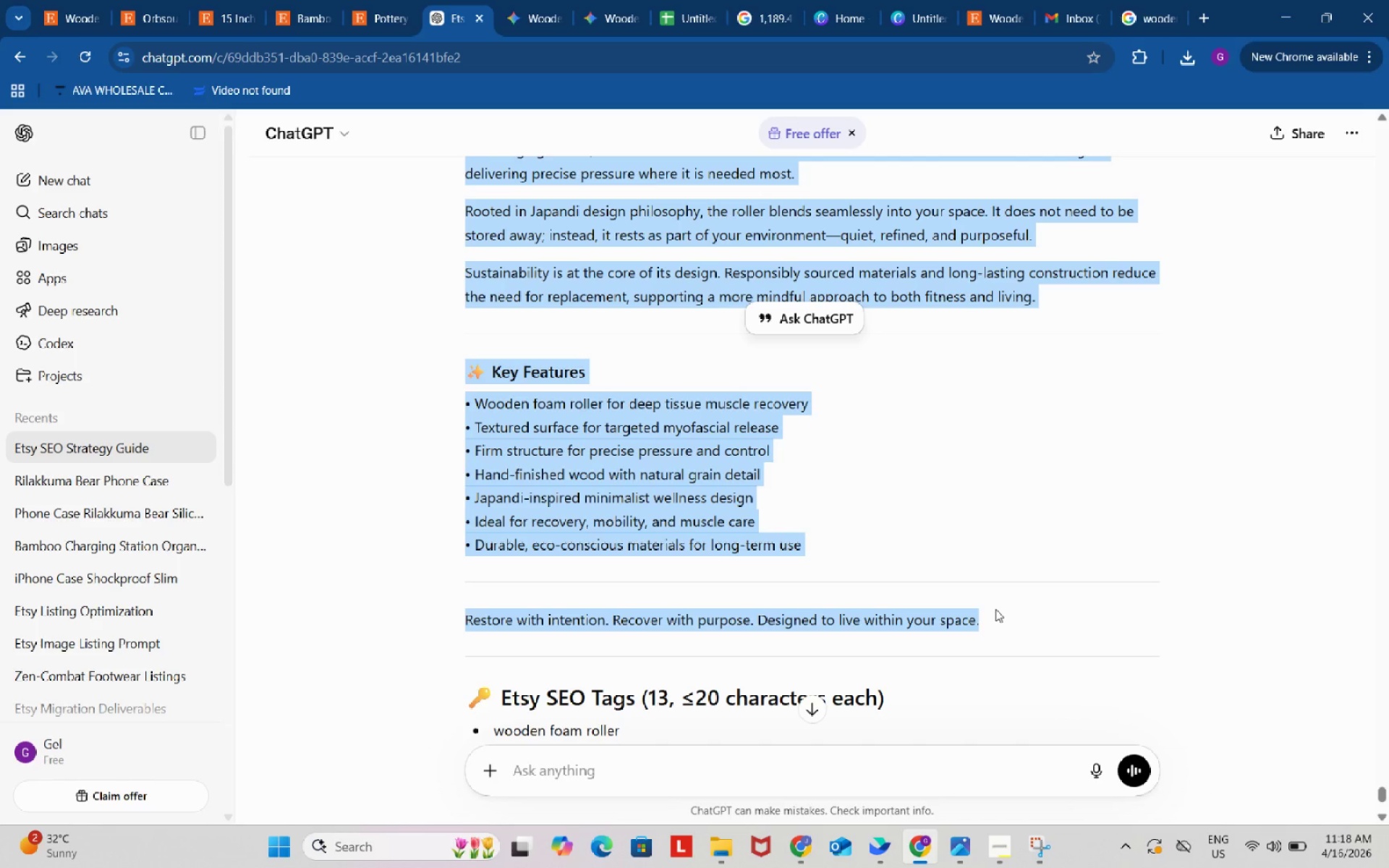 
key(Control+C)
 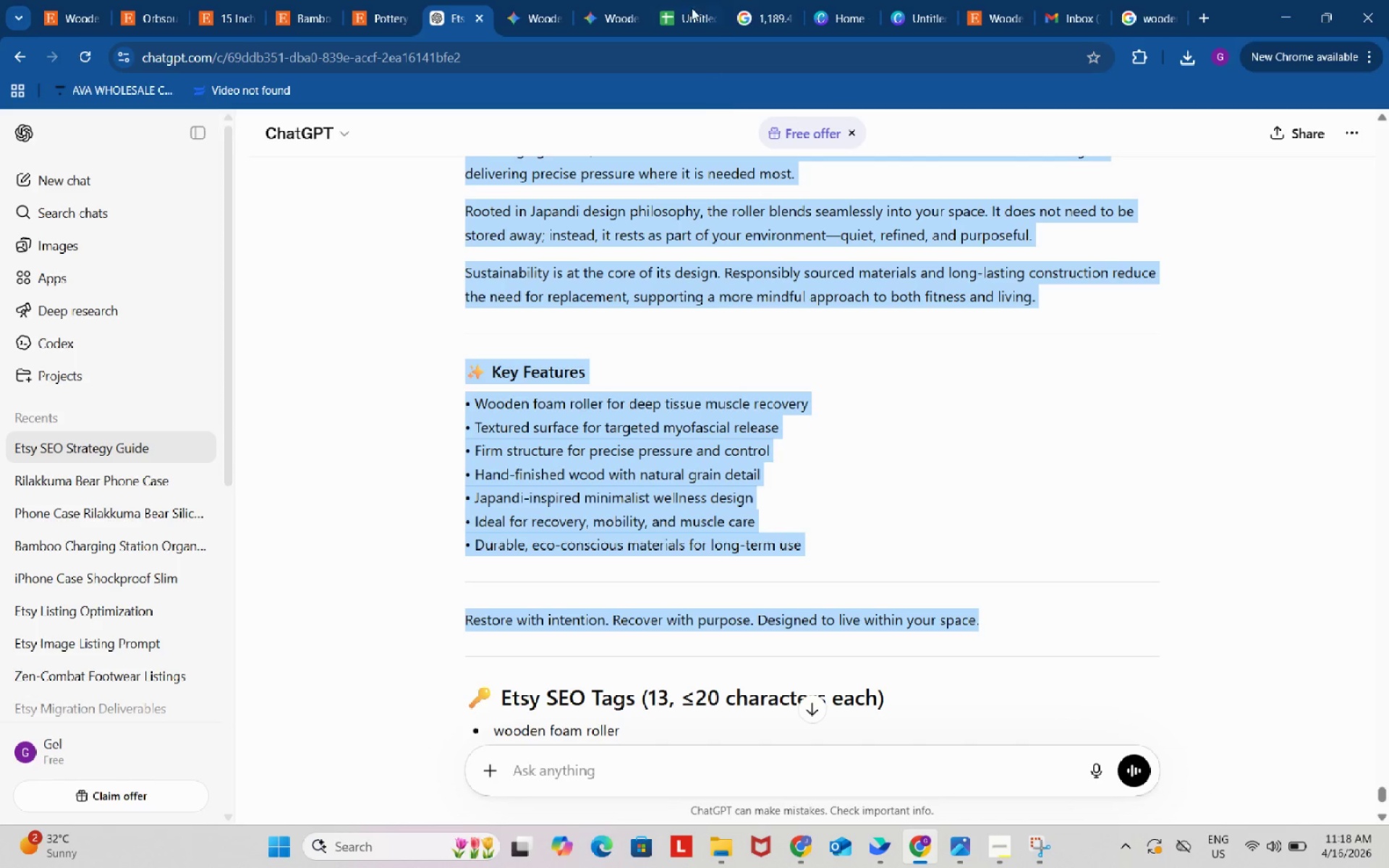 
left_click([686, 0])
 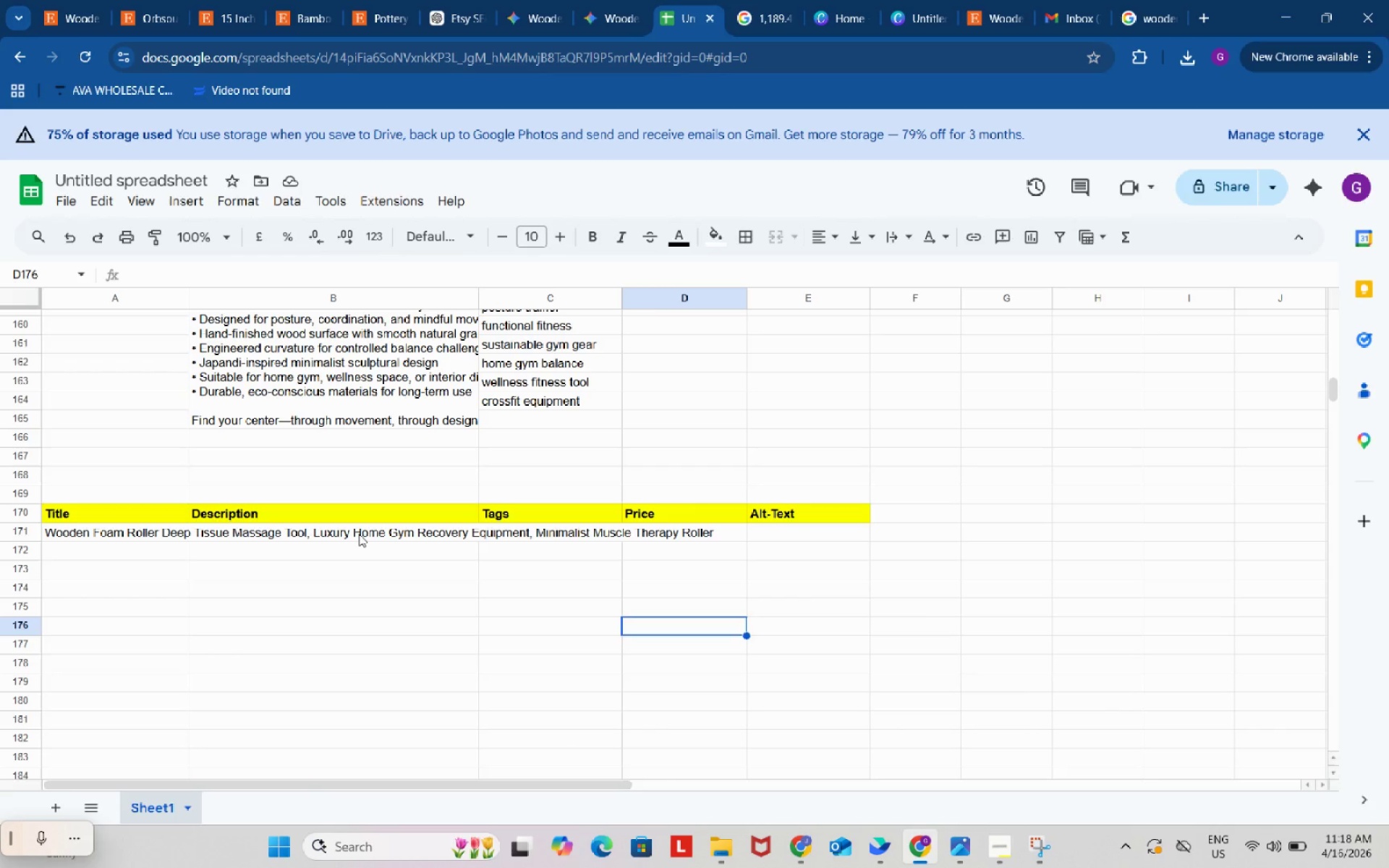 
left_click_drag(start_coordinate=[358, 534], to_coordinate=[337, 747])
 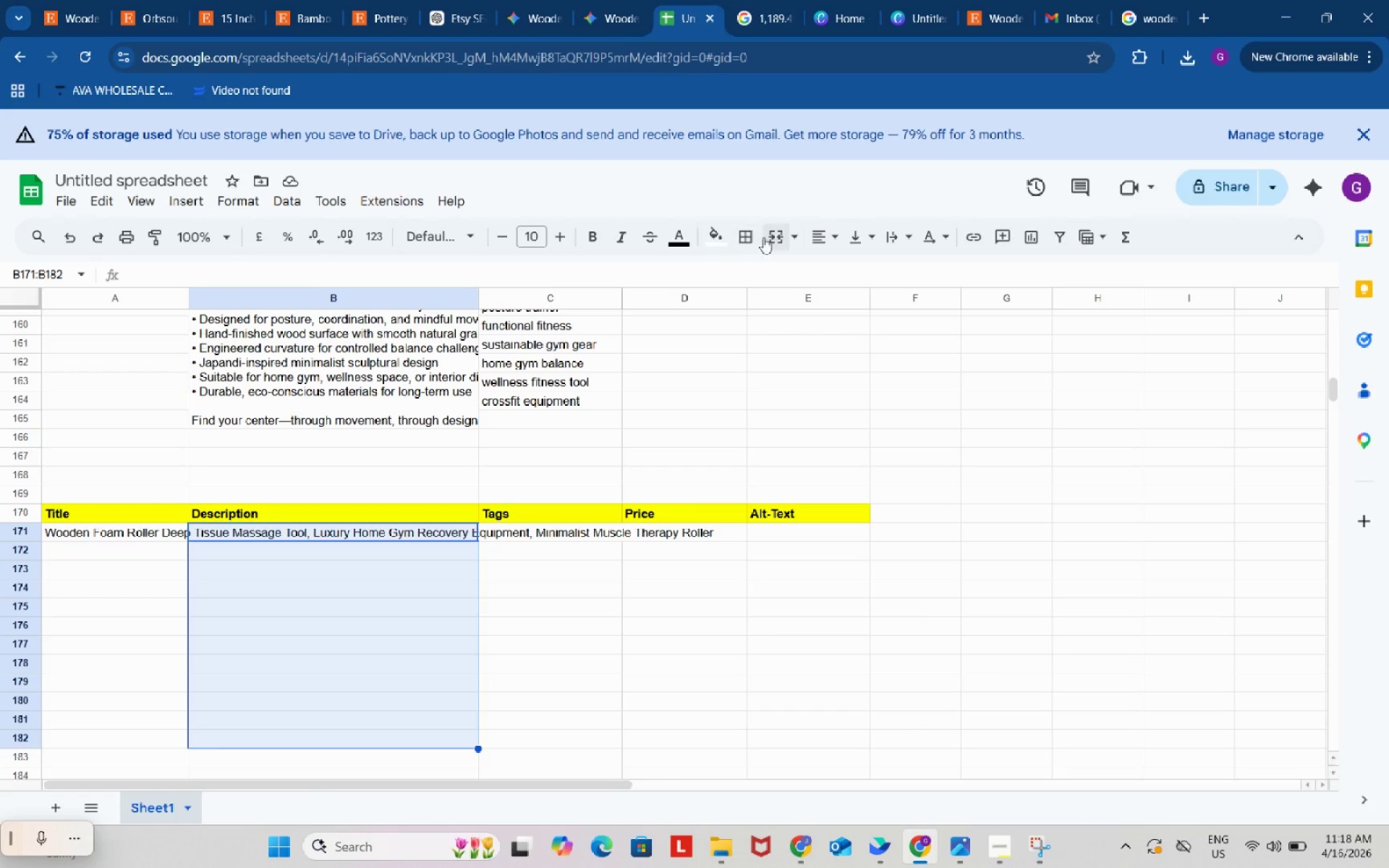 
left_click([778, 228])
 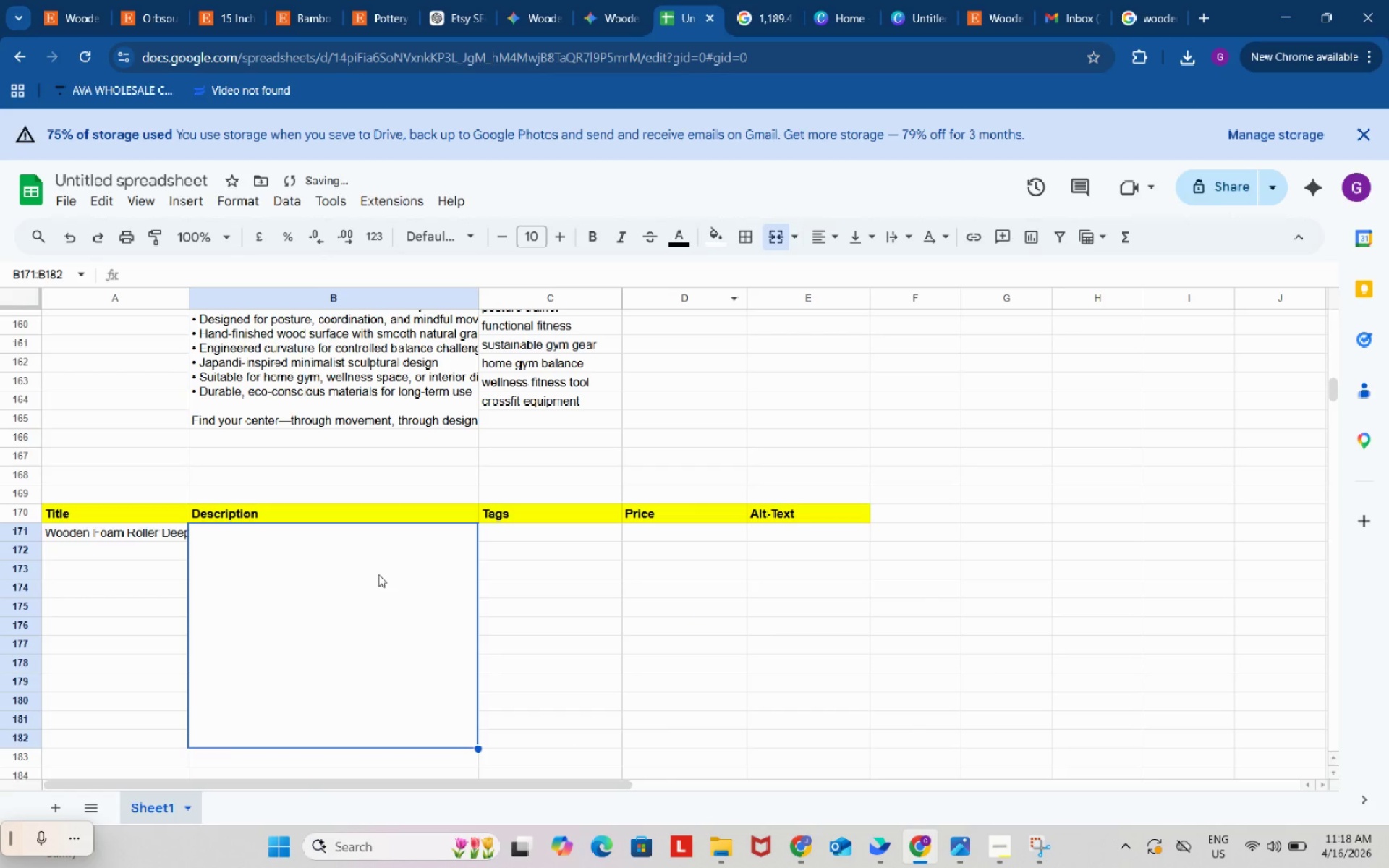 
double_click([378, 574])
 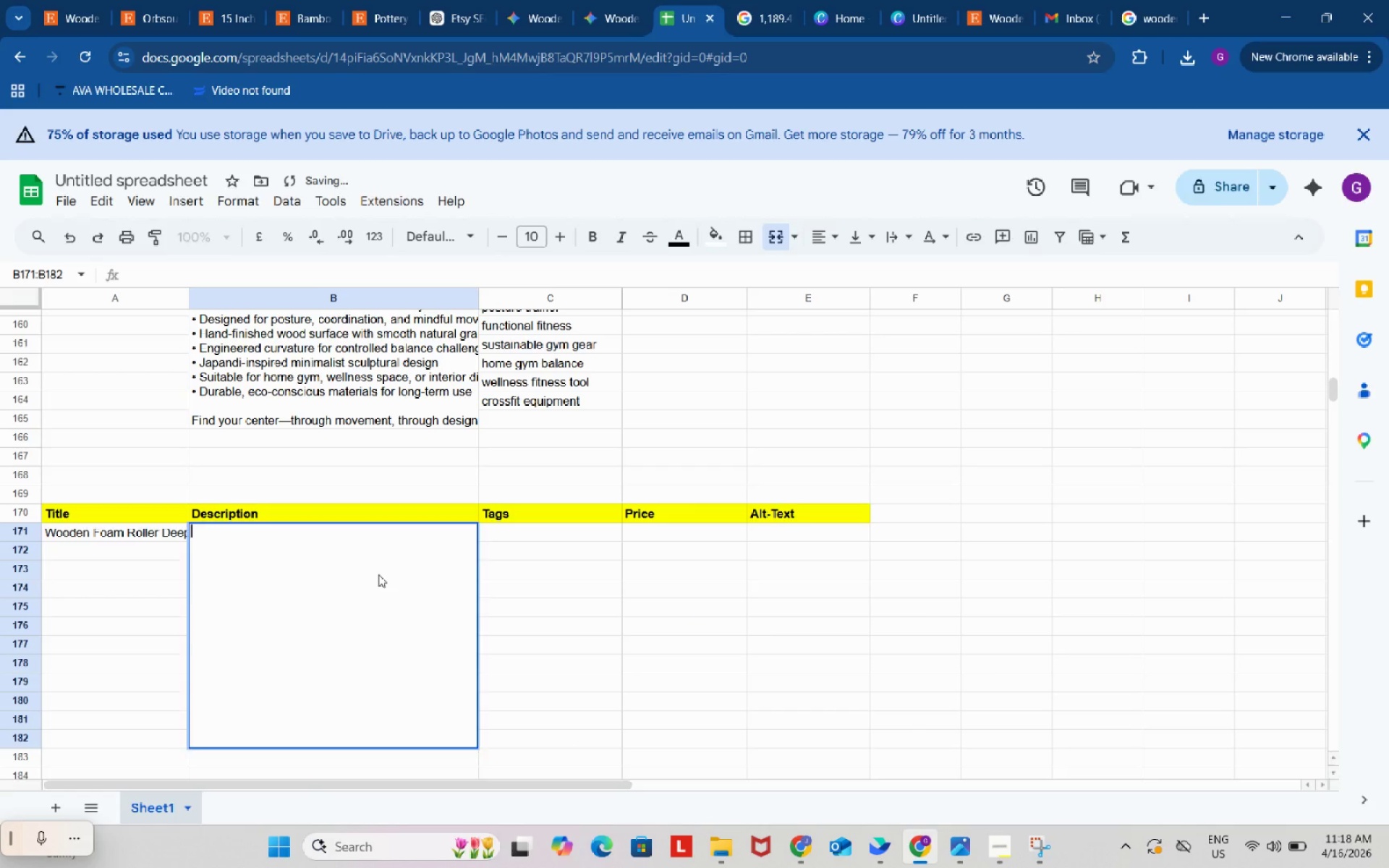 
key(Control+ControlLeft)
 